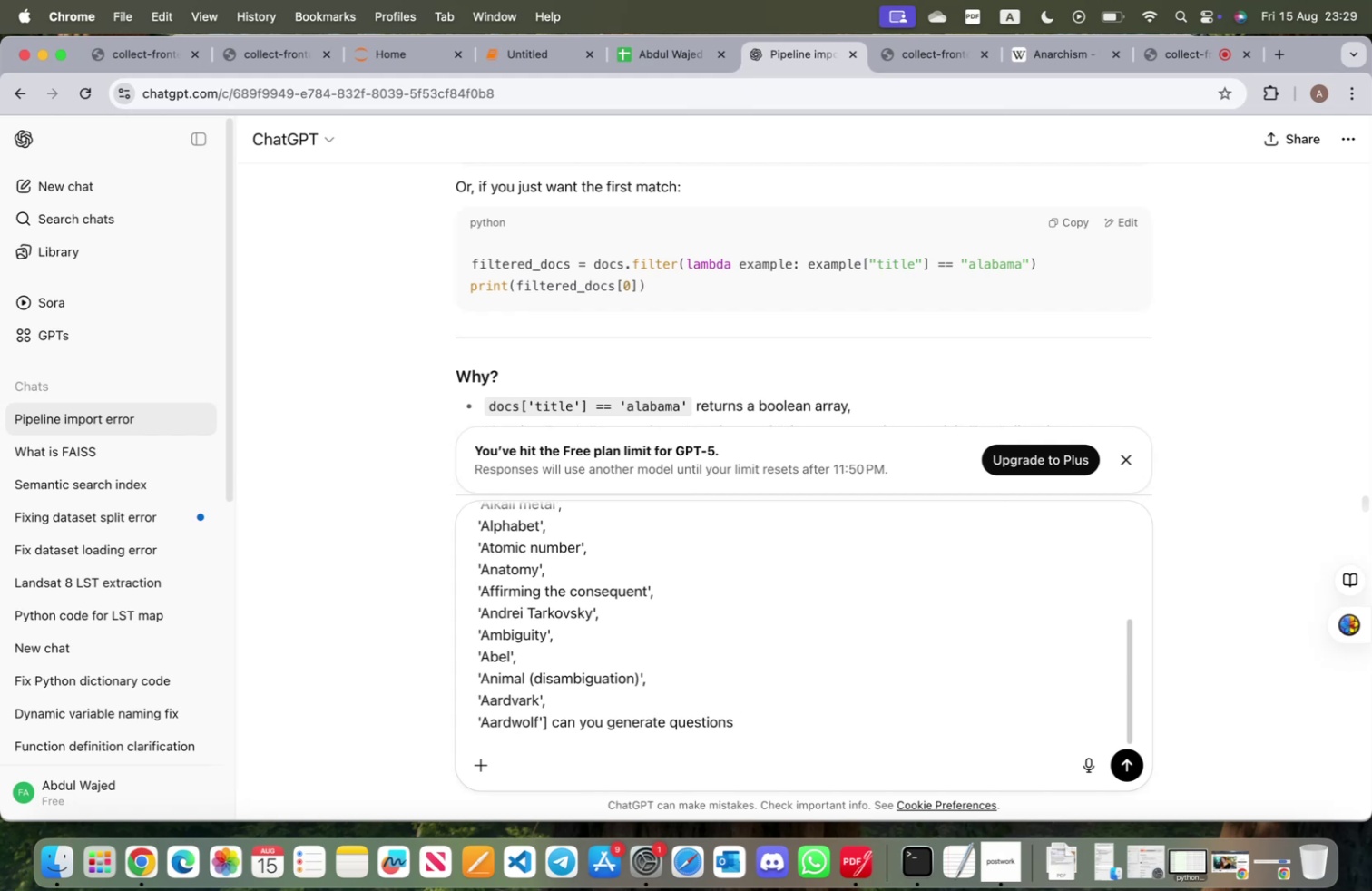 
type(realt)
key(Backspace)
key(Backspace)
key(Backspace)
type(lated to this topics from )
 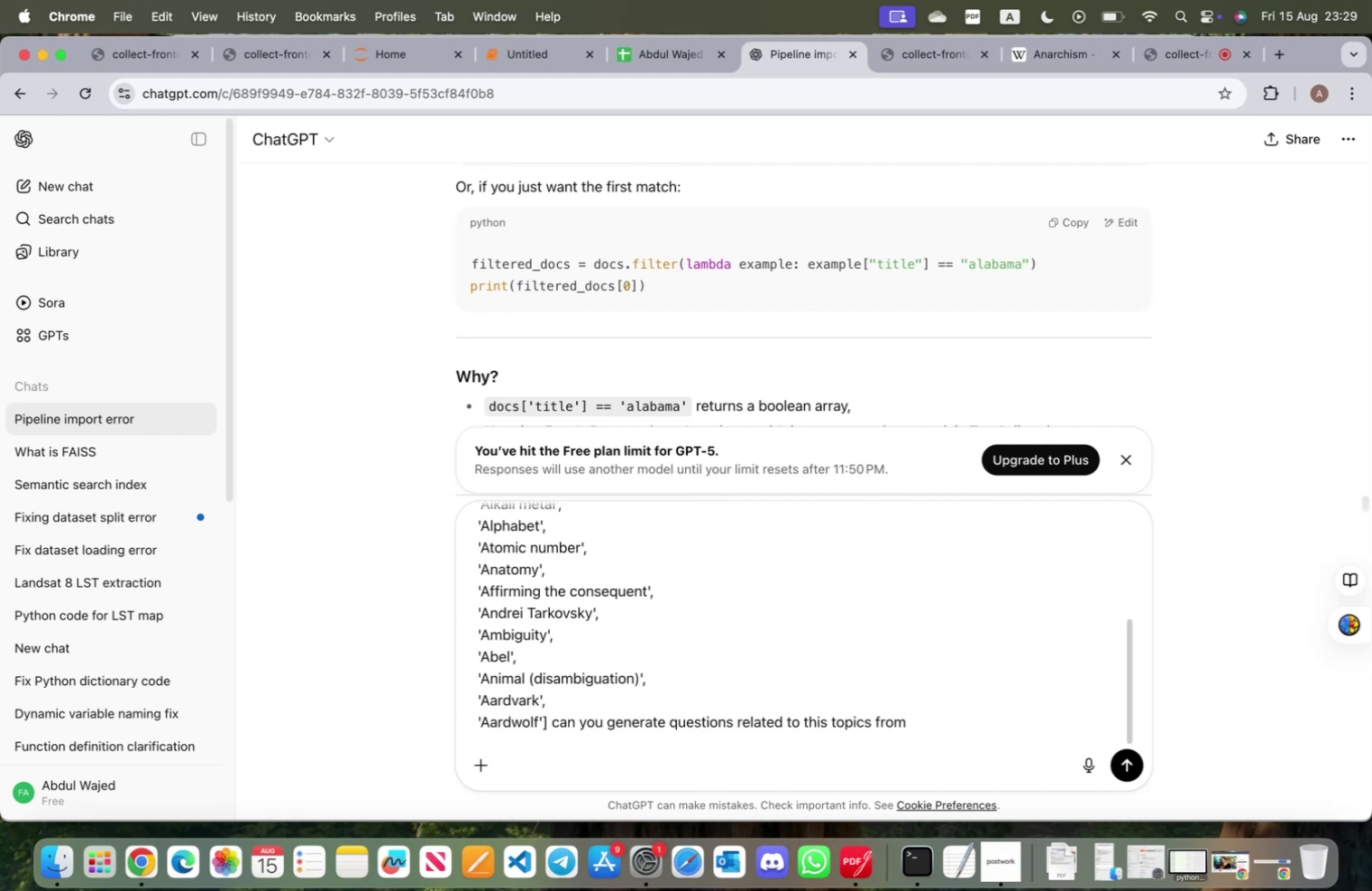 
type(i)
key(Backspace)
type(wike)
key(Backspace)
type(ipedia in this formati)
key(Backspace)
type(. )
 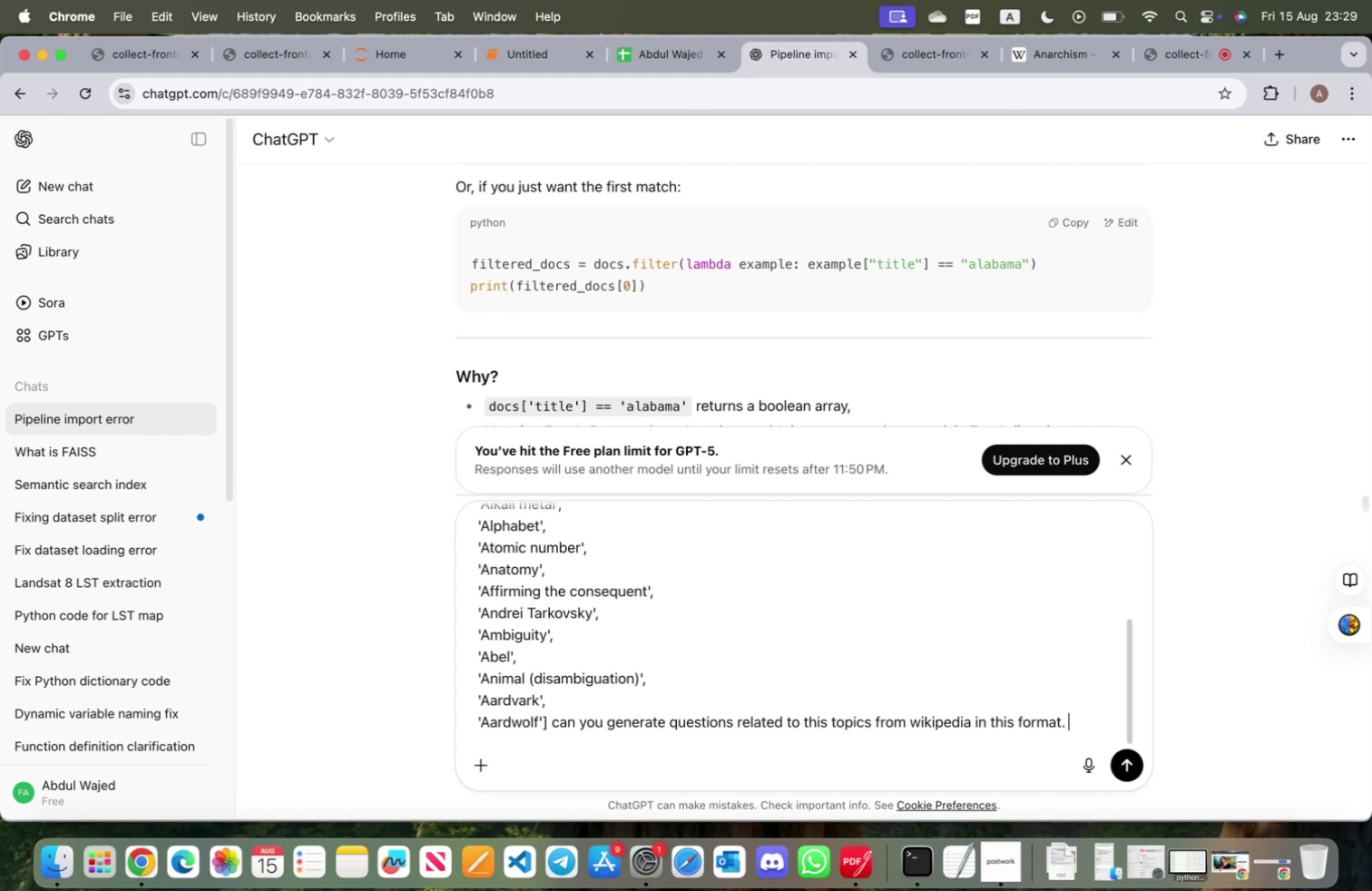 
key(Meta+CommandLeft)
 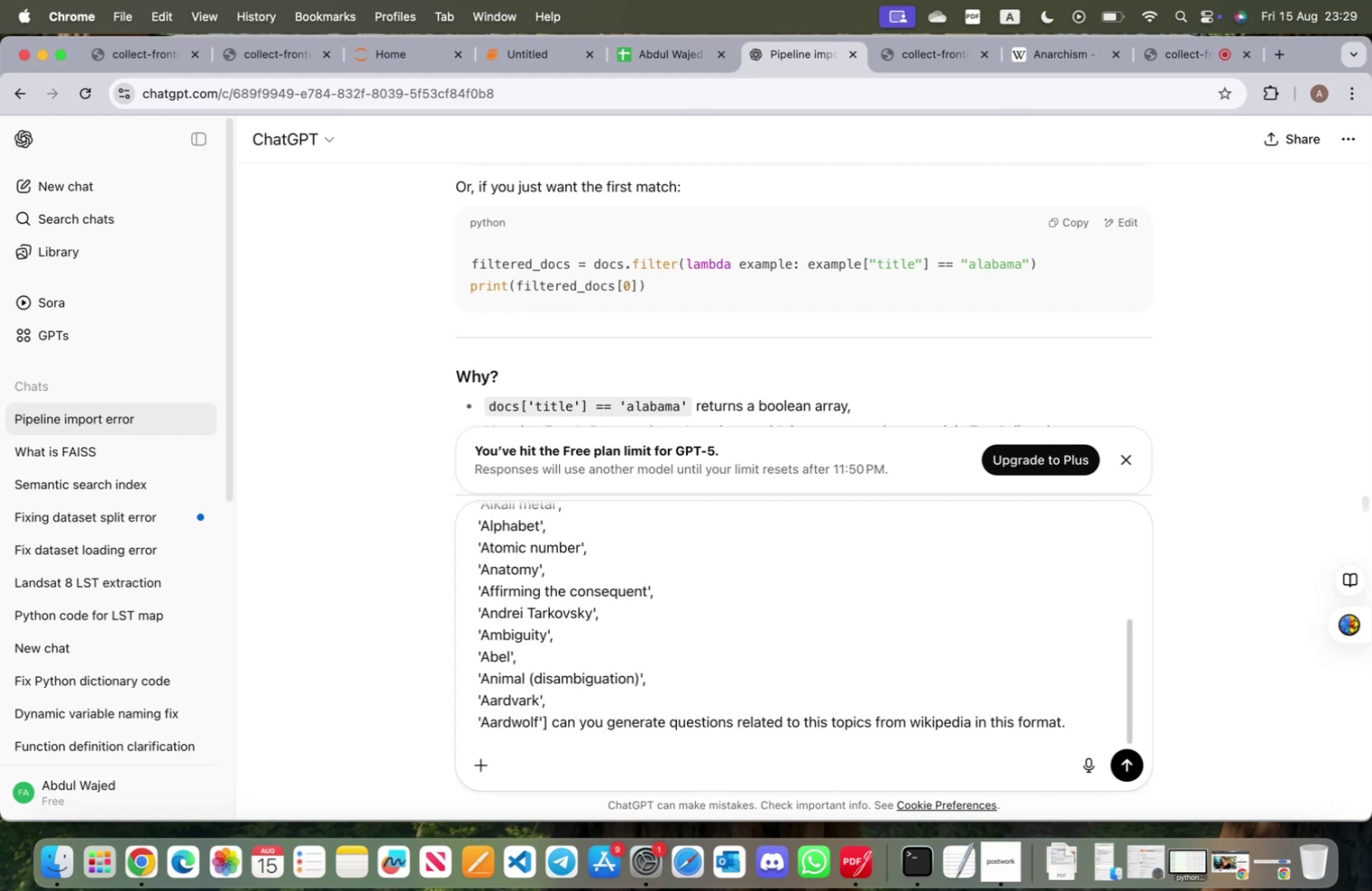 
key(Meta+V)
 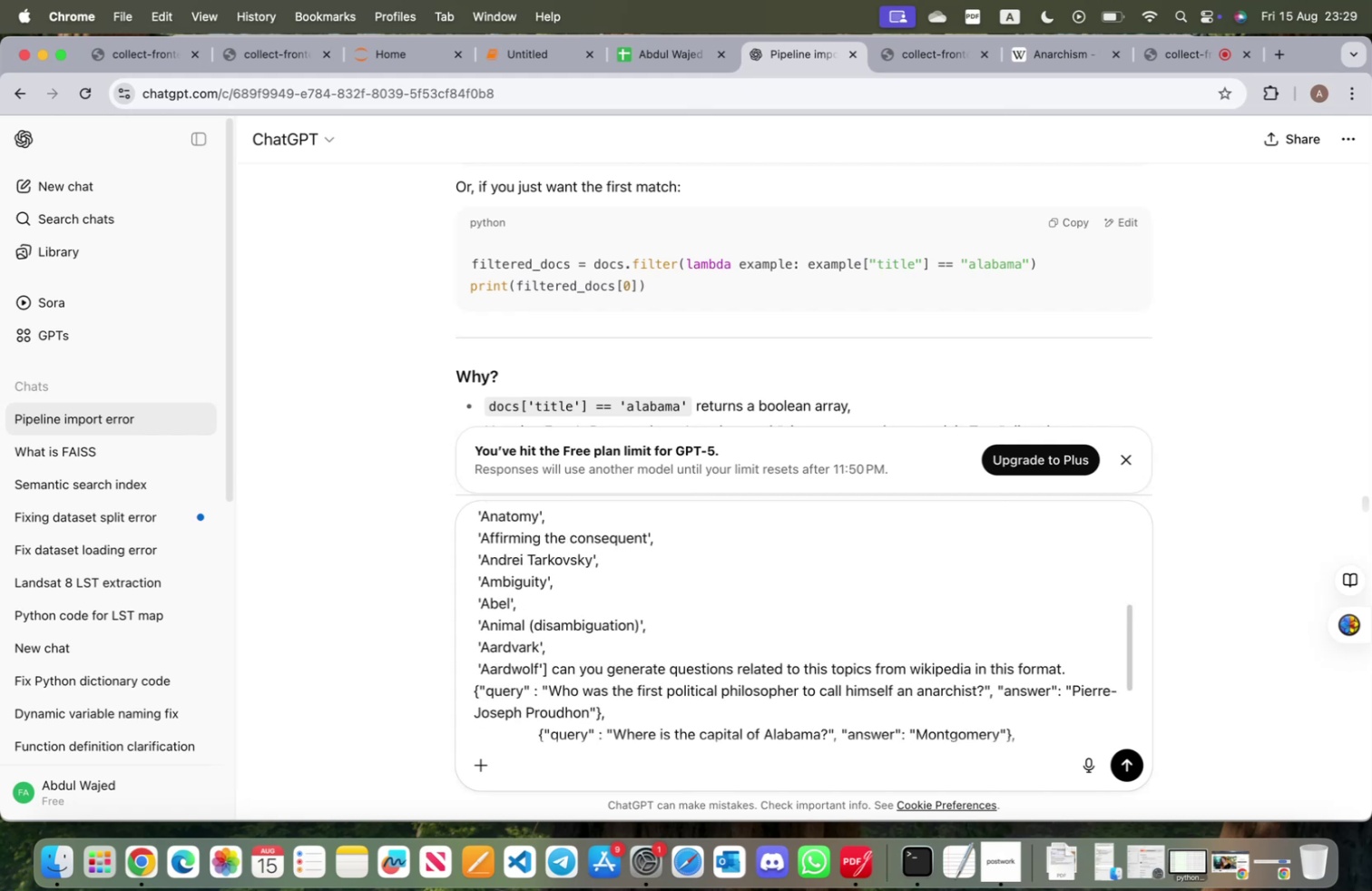 
key(Enter)
 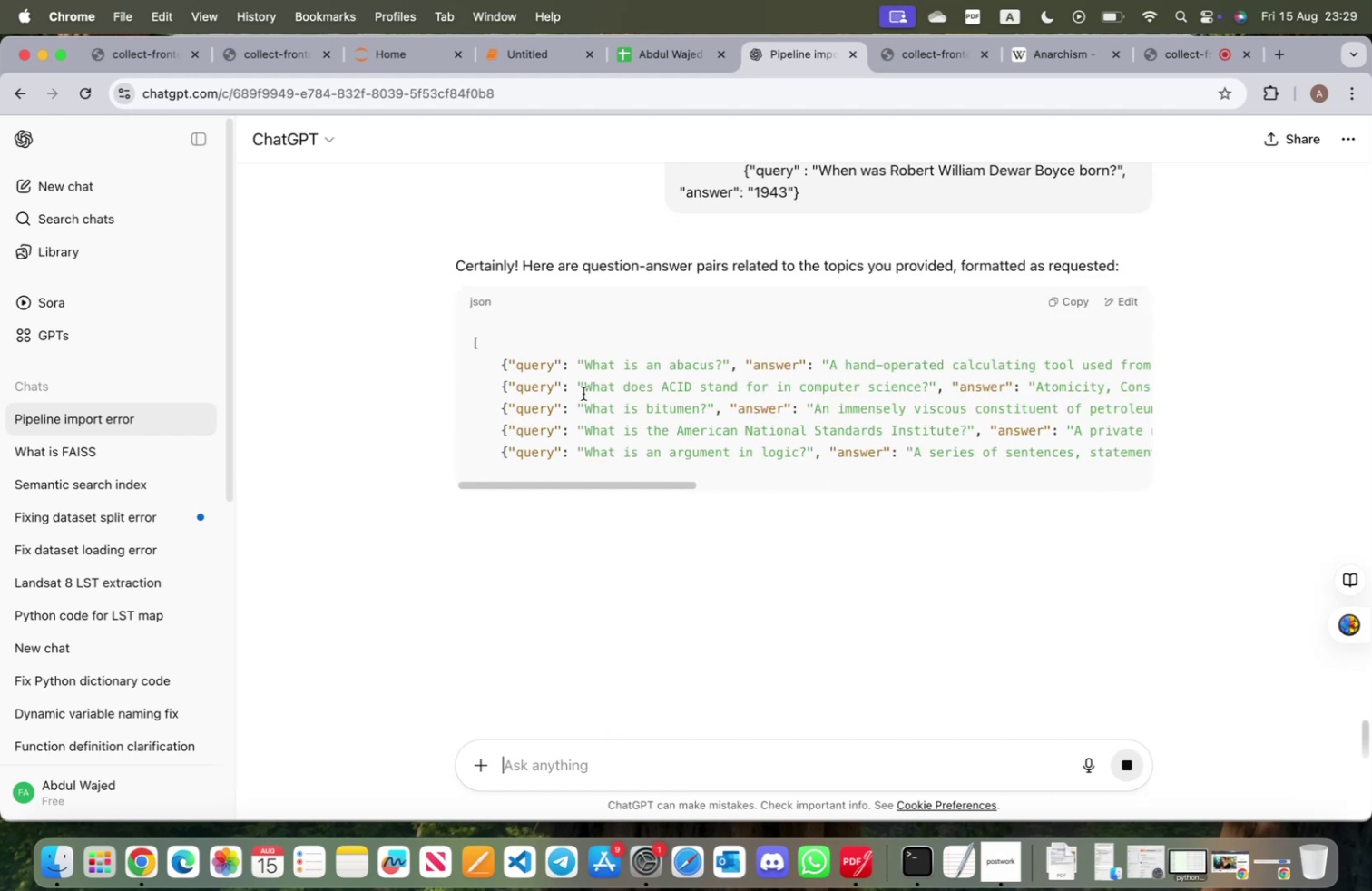 
wait(18.28)
 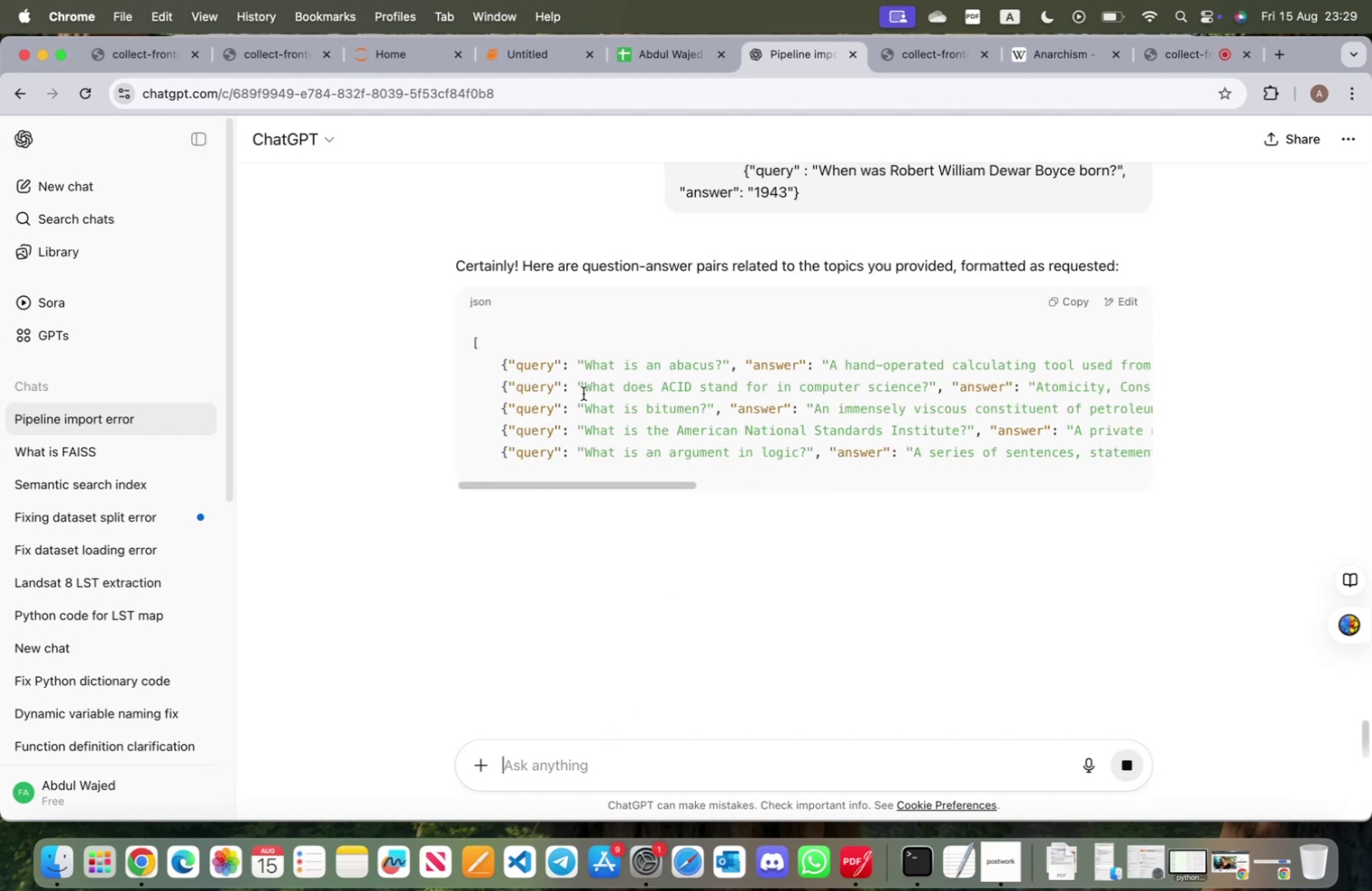 
scroll: coordinate [709, 534], scroll_direction: down, amount: 6.0
 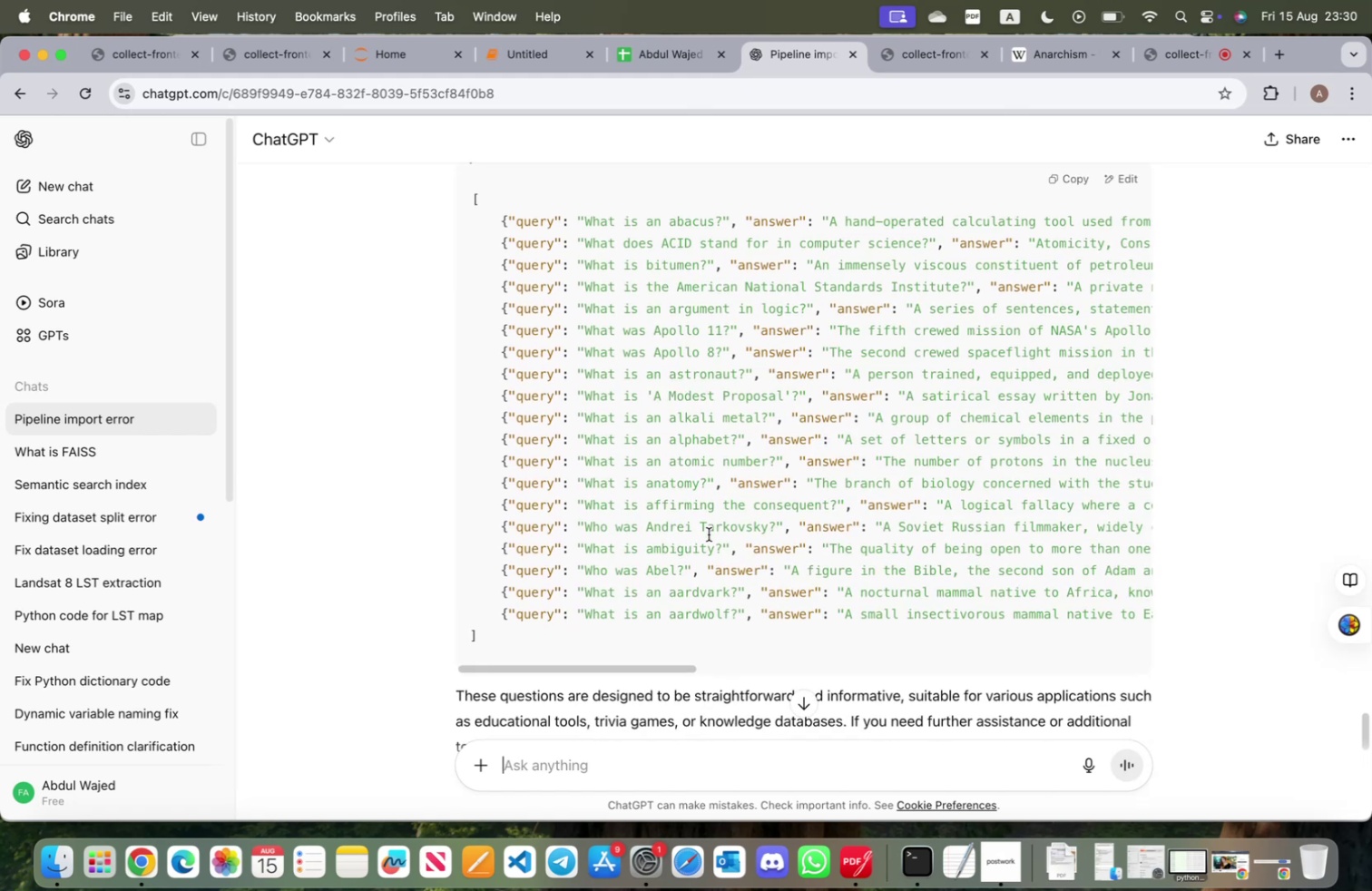 
scroll: coordinate [709, 534], scroll_direction: up, amount: 3.0
 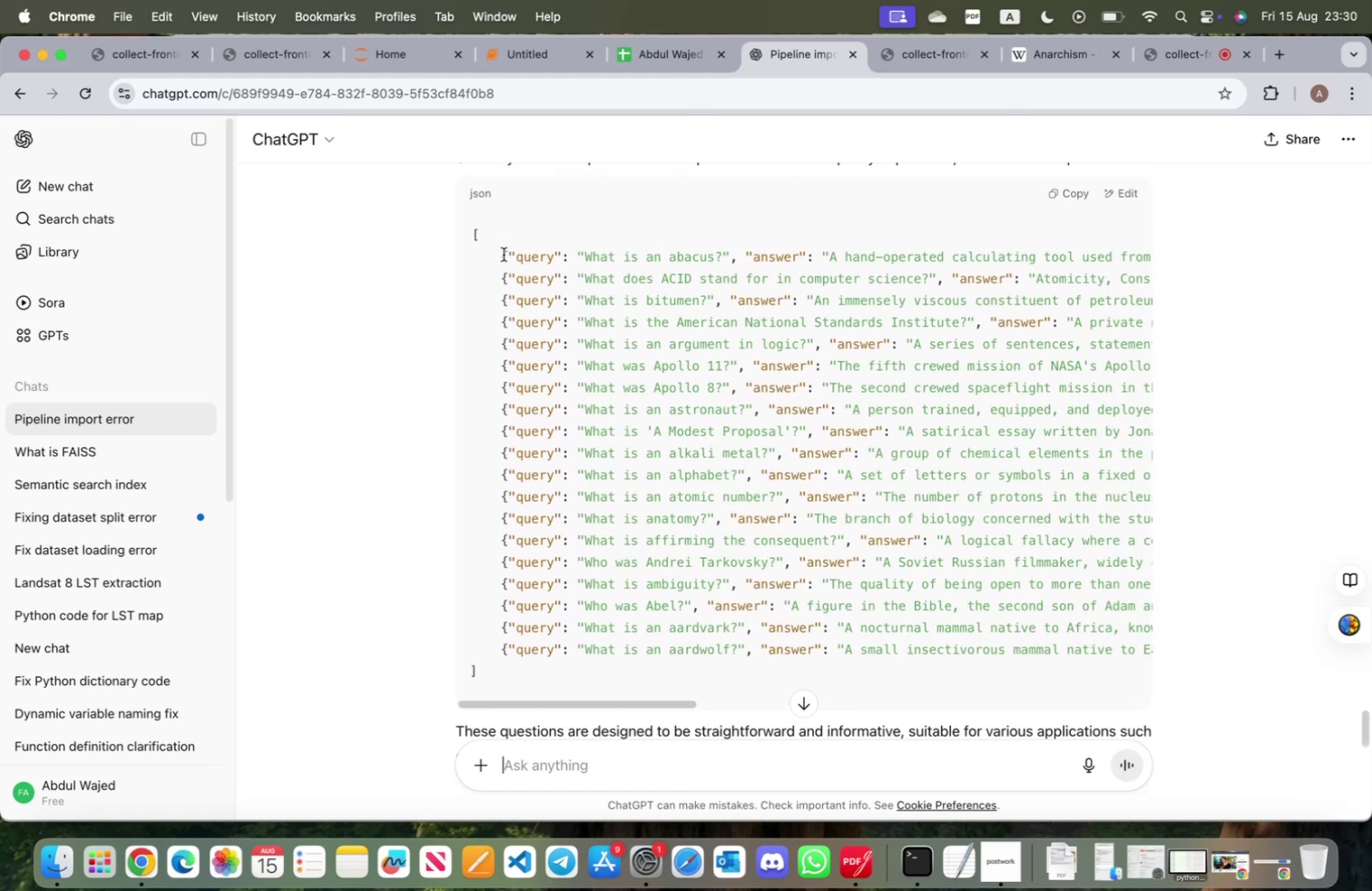 
left_click_drag(start_coordinate=[503, 253], to_coordinate=[1141, 661])
 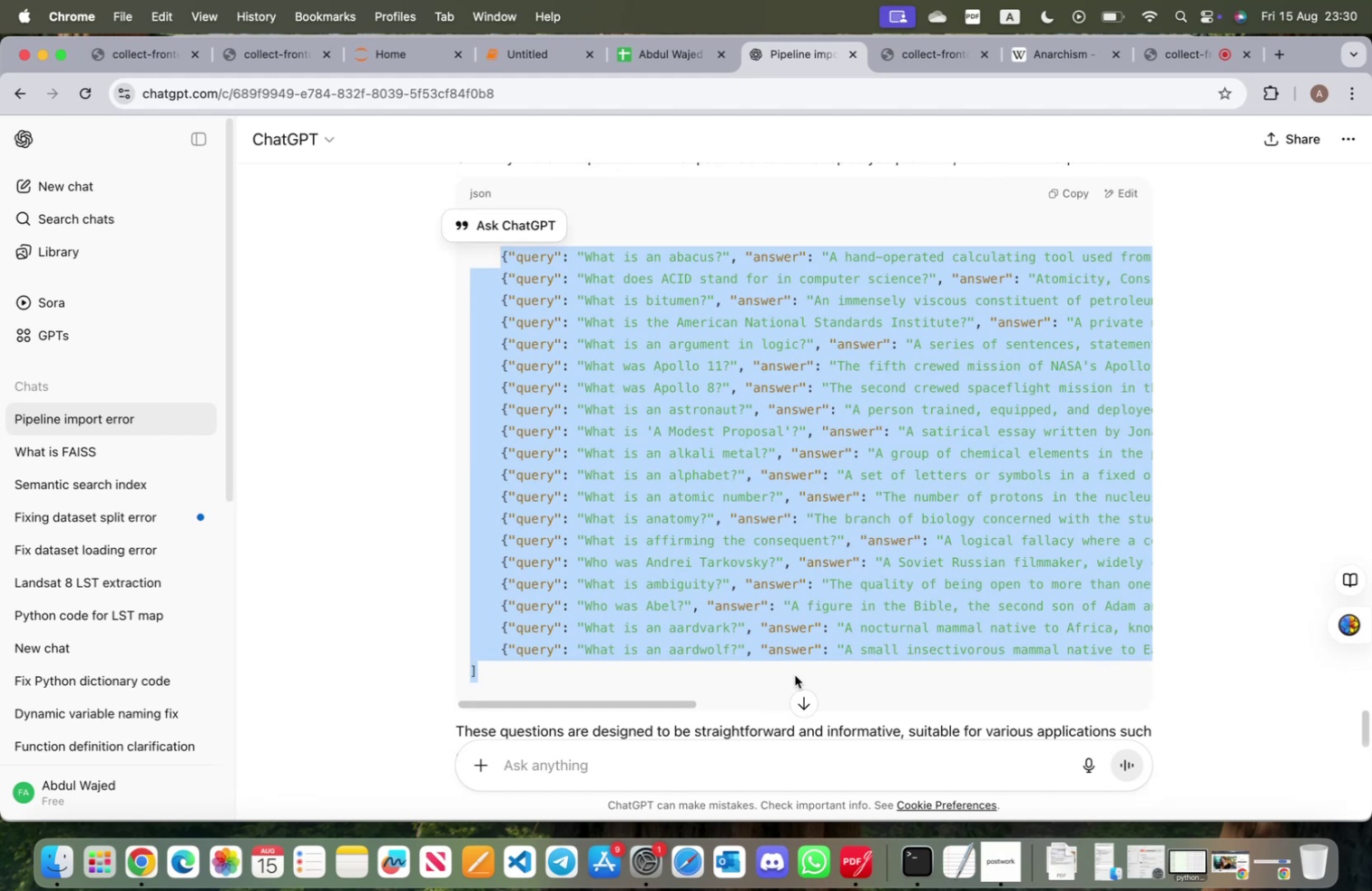 
key(Meta+C)
 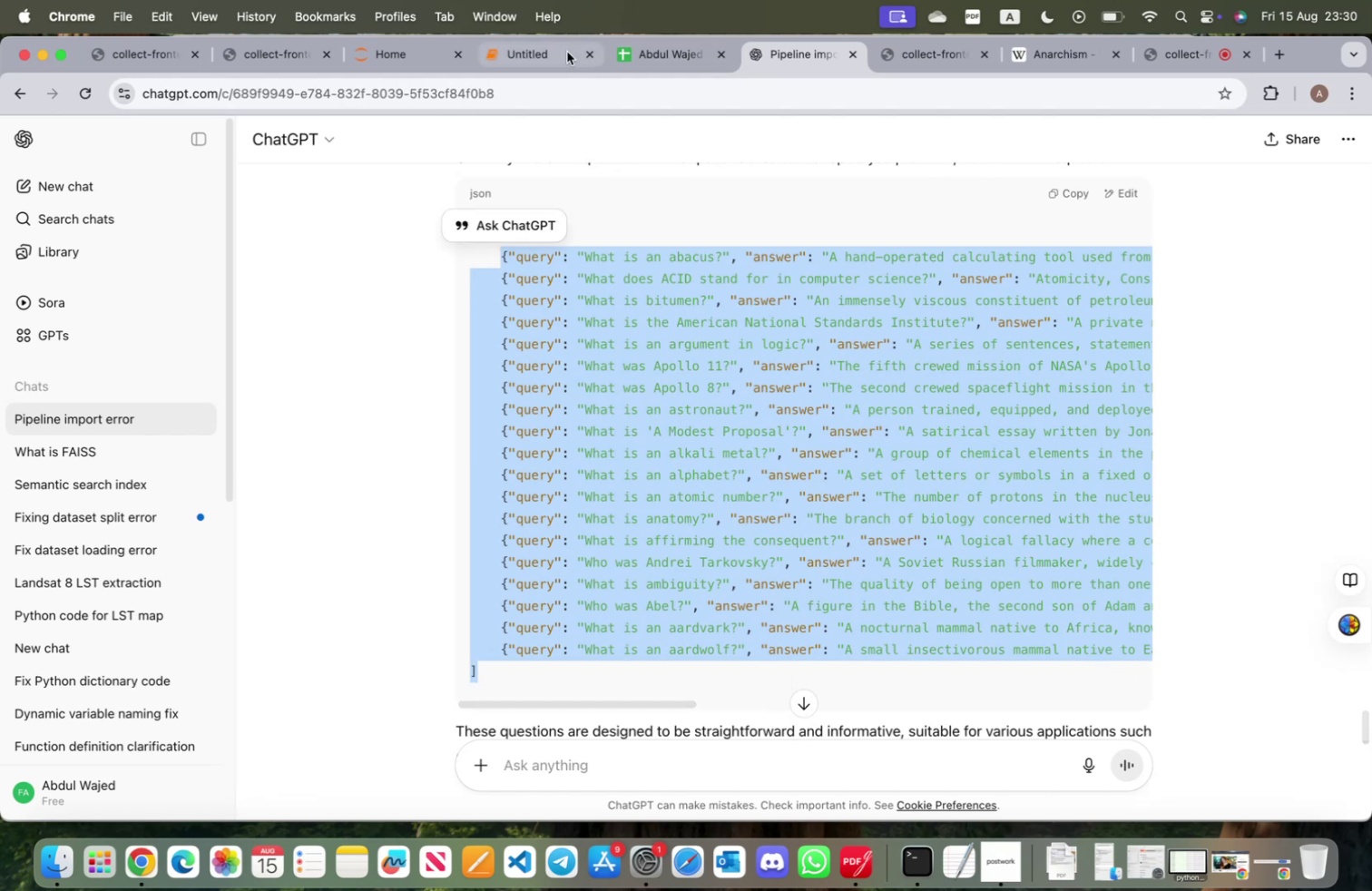 
left_click([559, 52])
 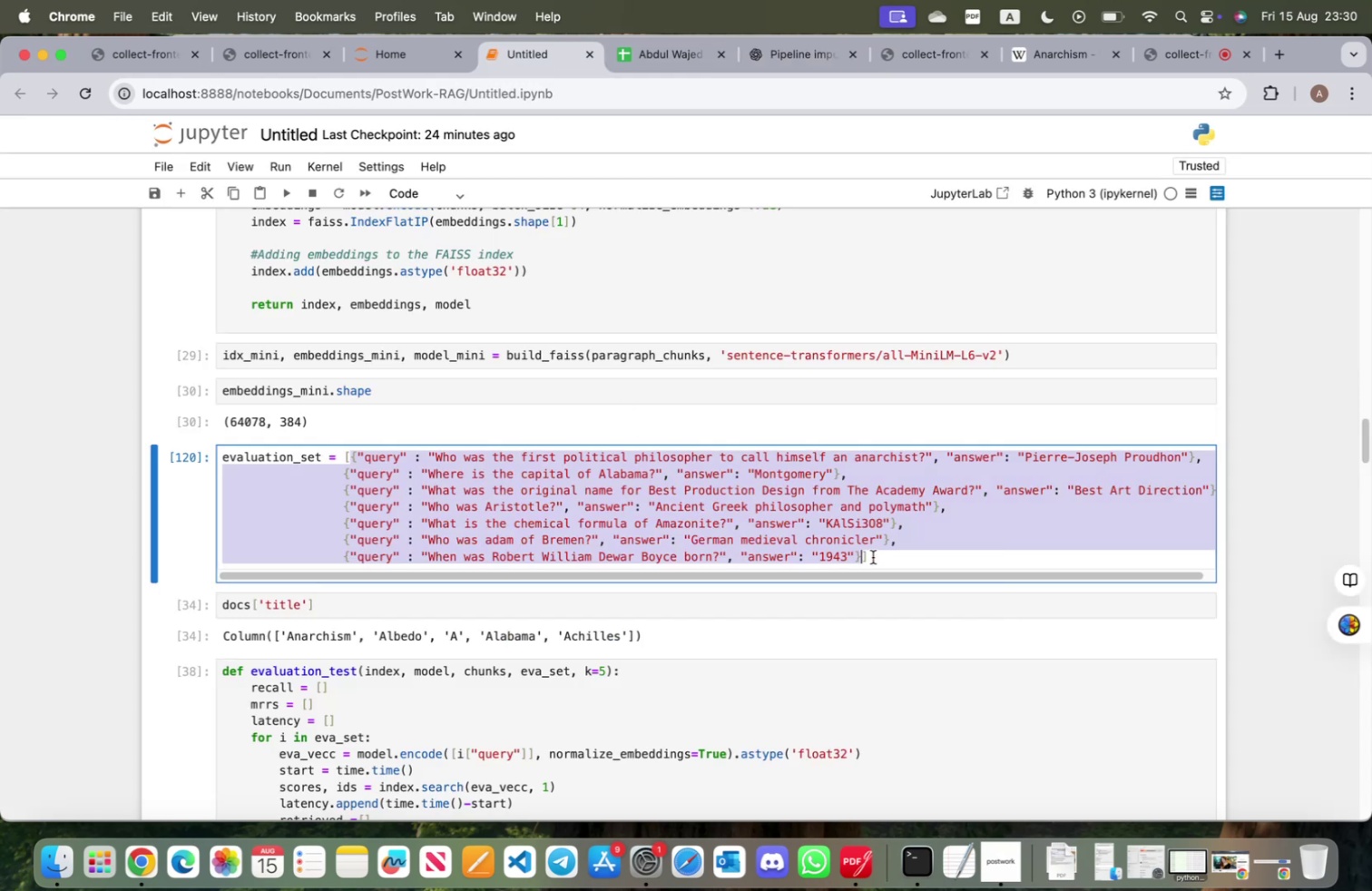 
left_click([877, 556])
 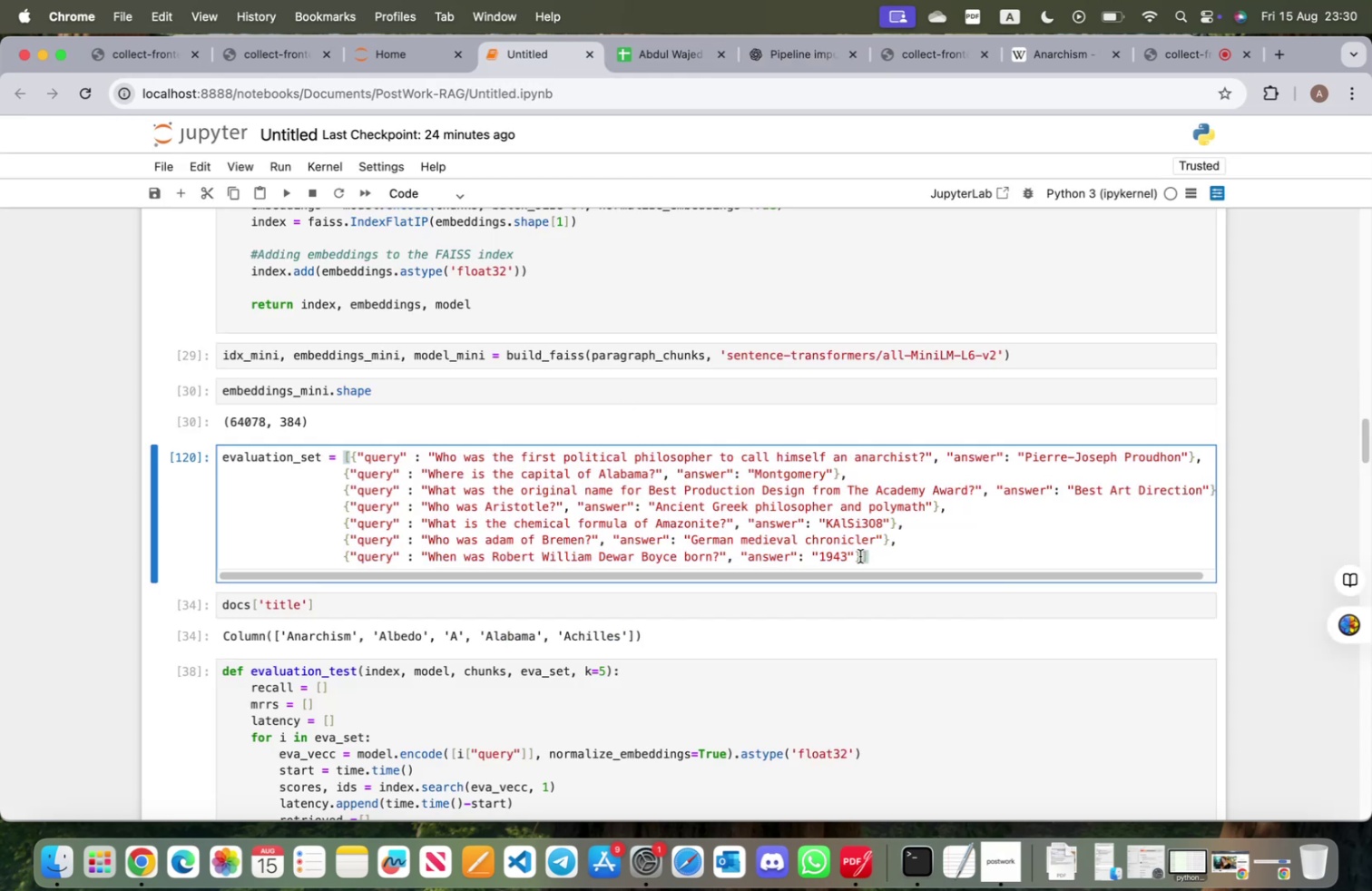 
left_click([860, 555])
 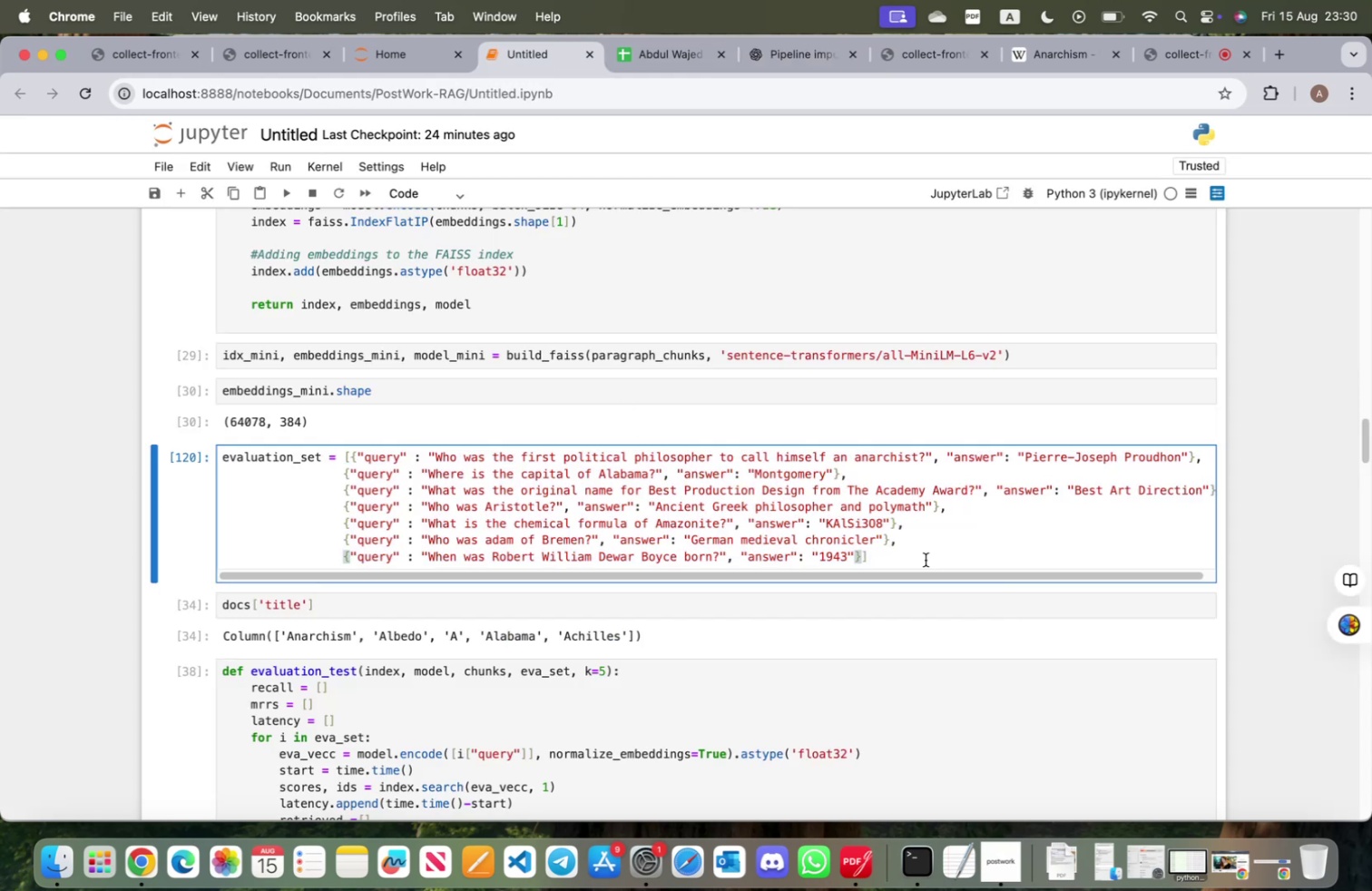 
key(Comma)
 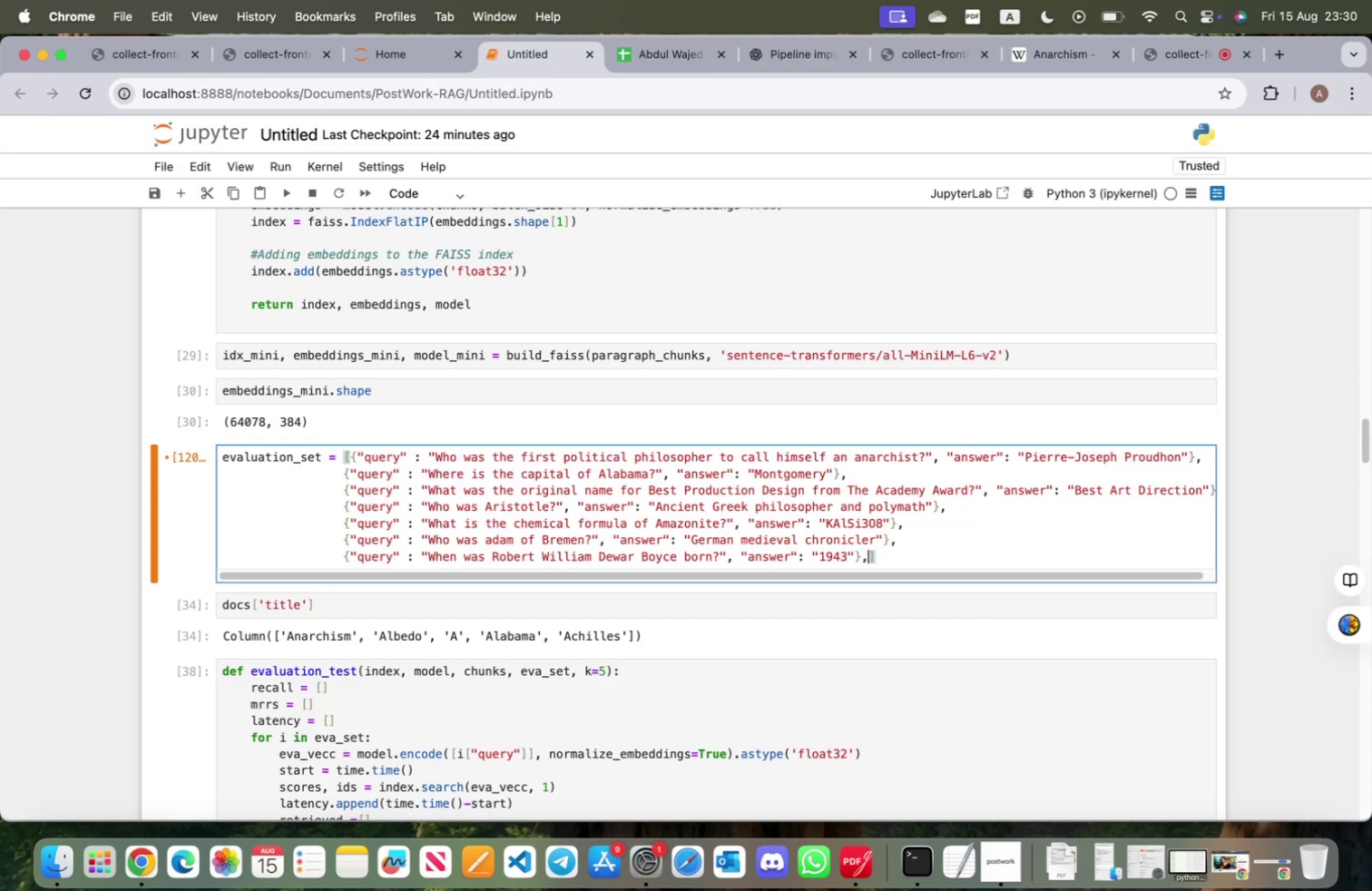 
key(Enter)
 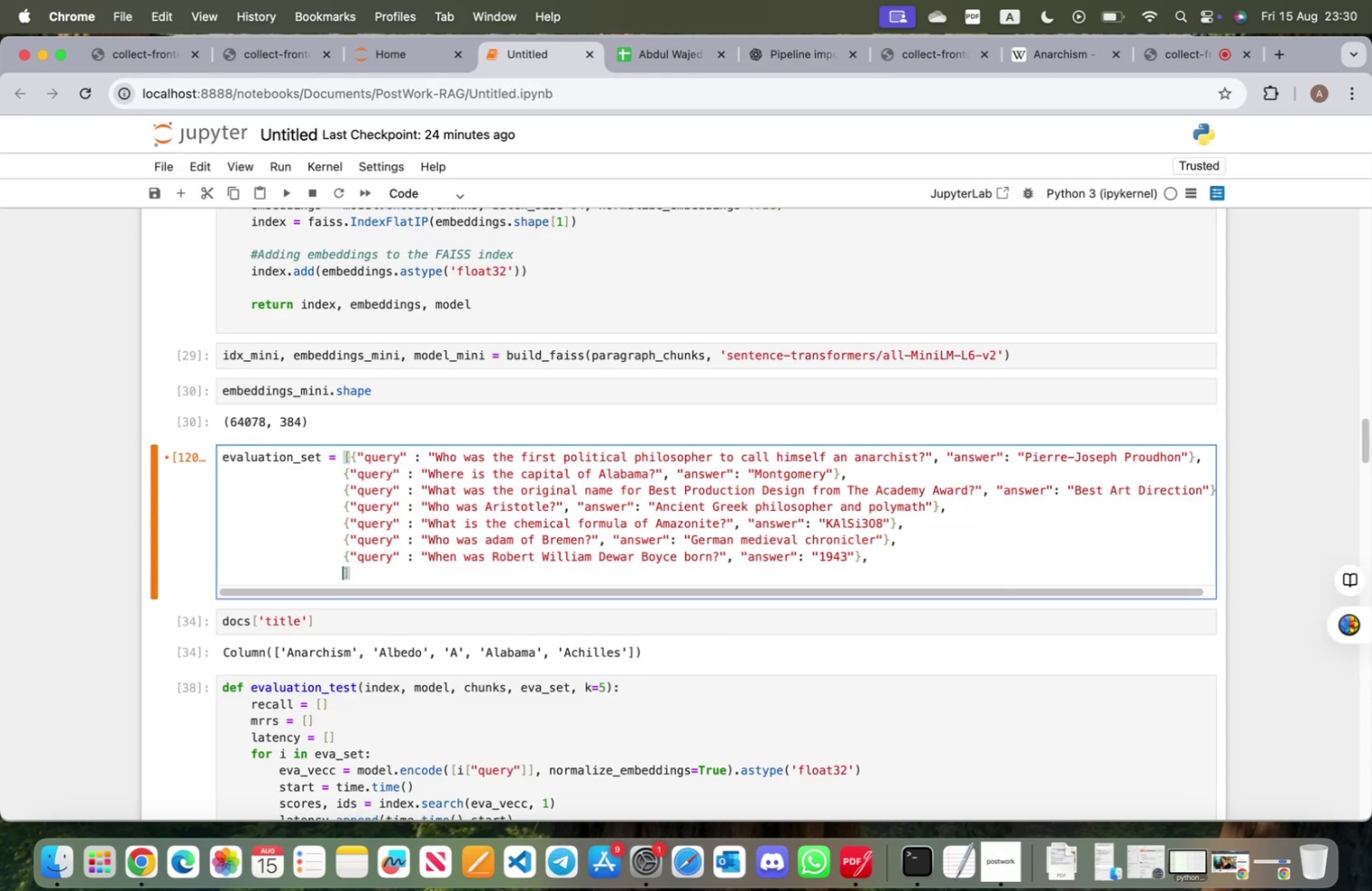 
key(Meta+V)
 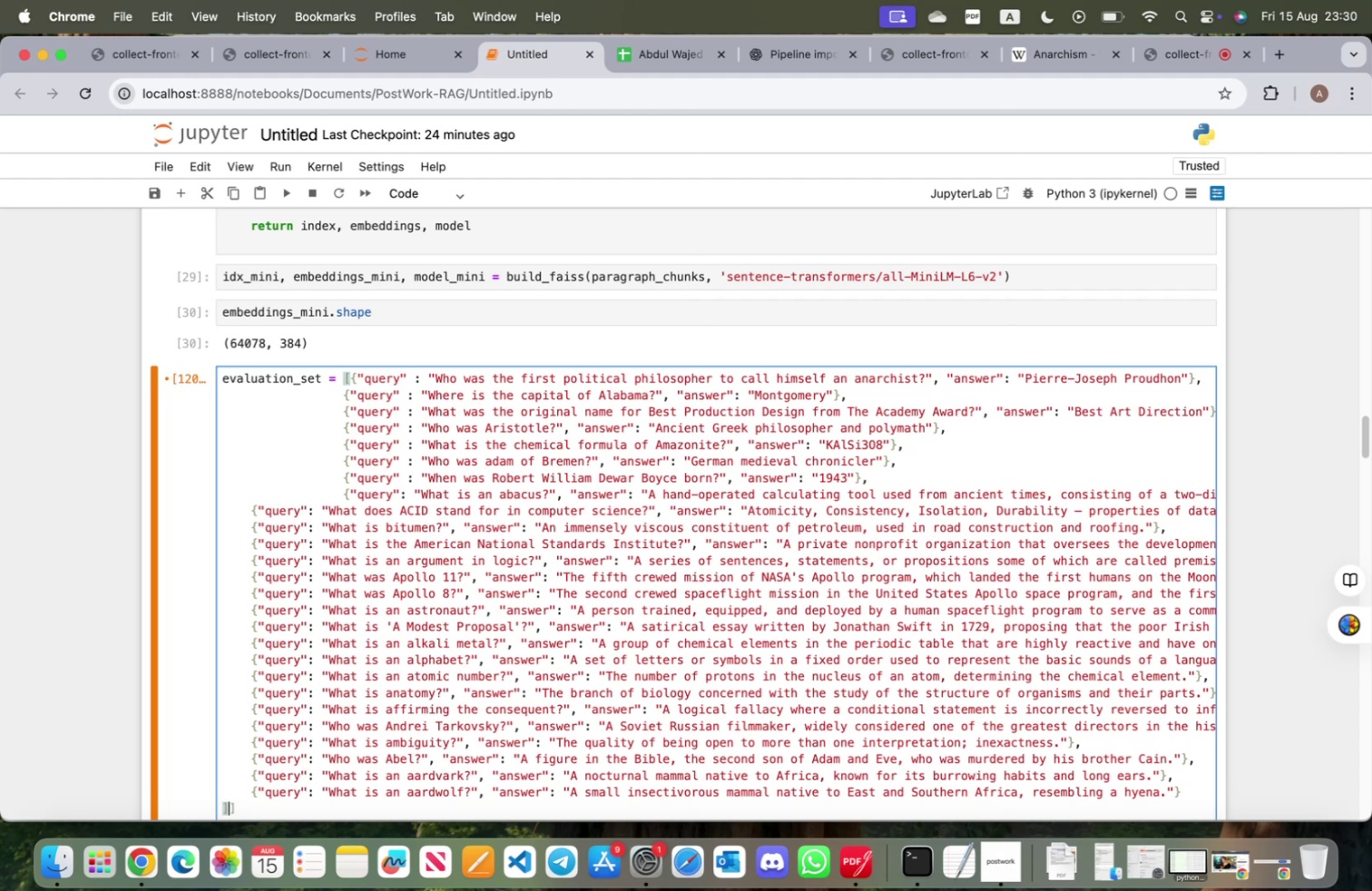 
scroll: coordinate [465, 583], scroll_direction: down, amount: 6.0
 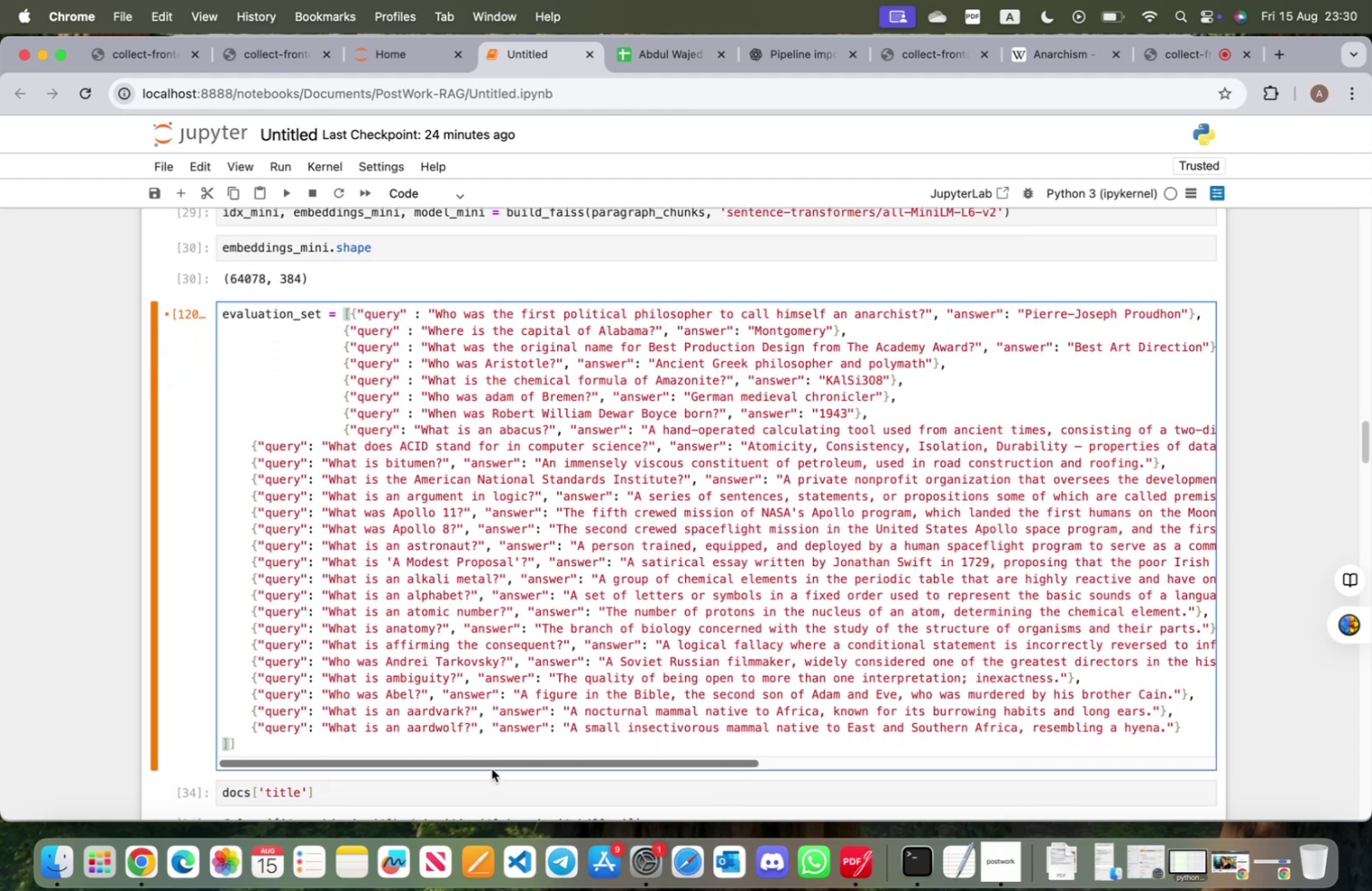 
left_click_drag(start_coordinate=[490, 764], to_coordinate=[459, 746])
 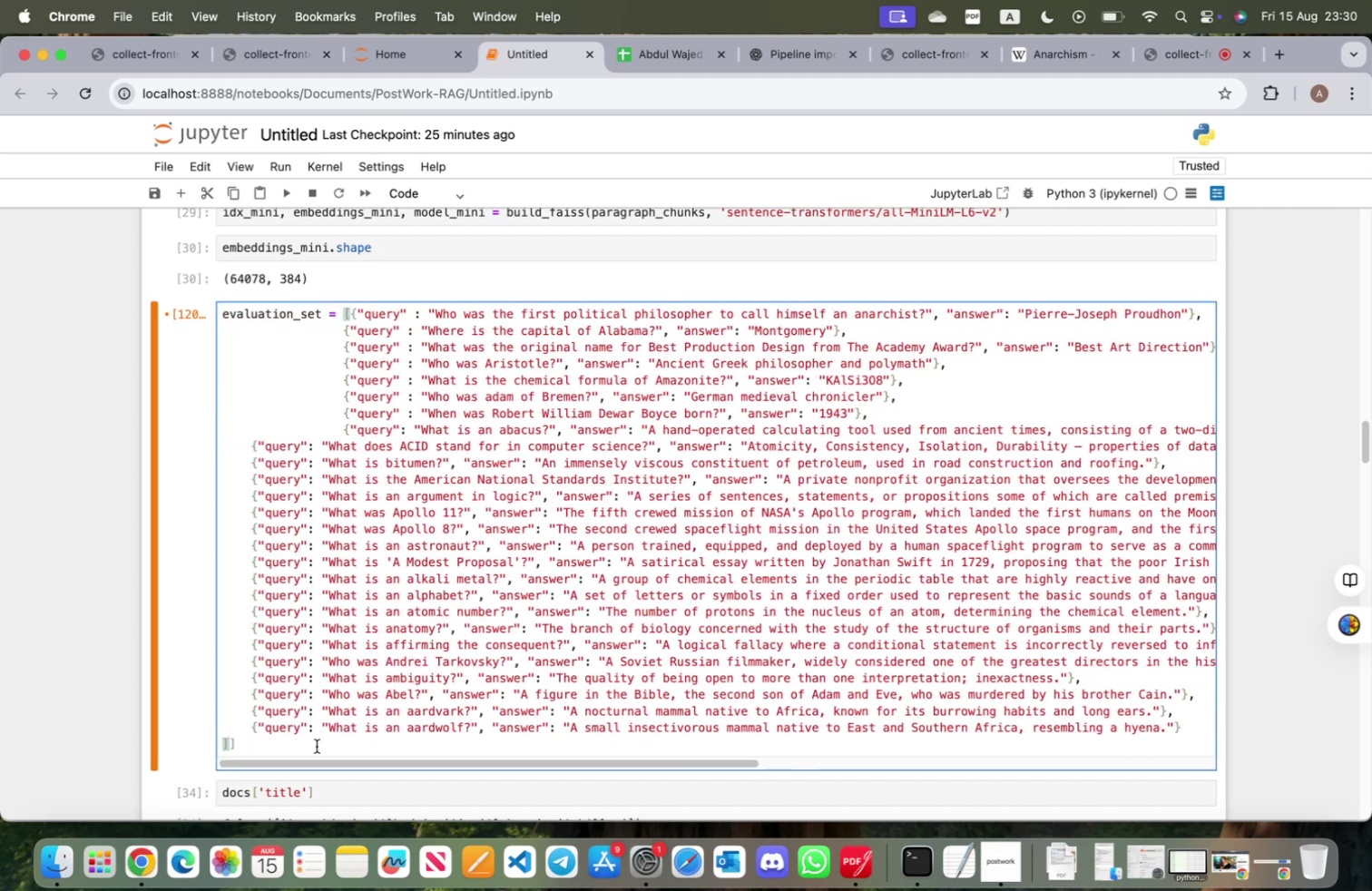 
key(Backspace)
 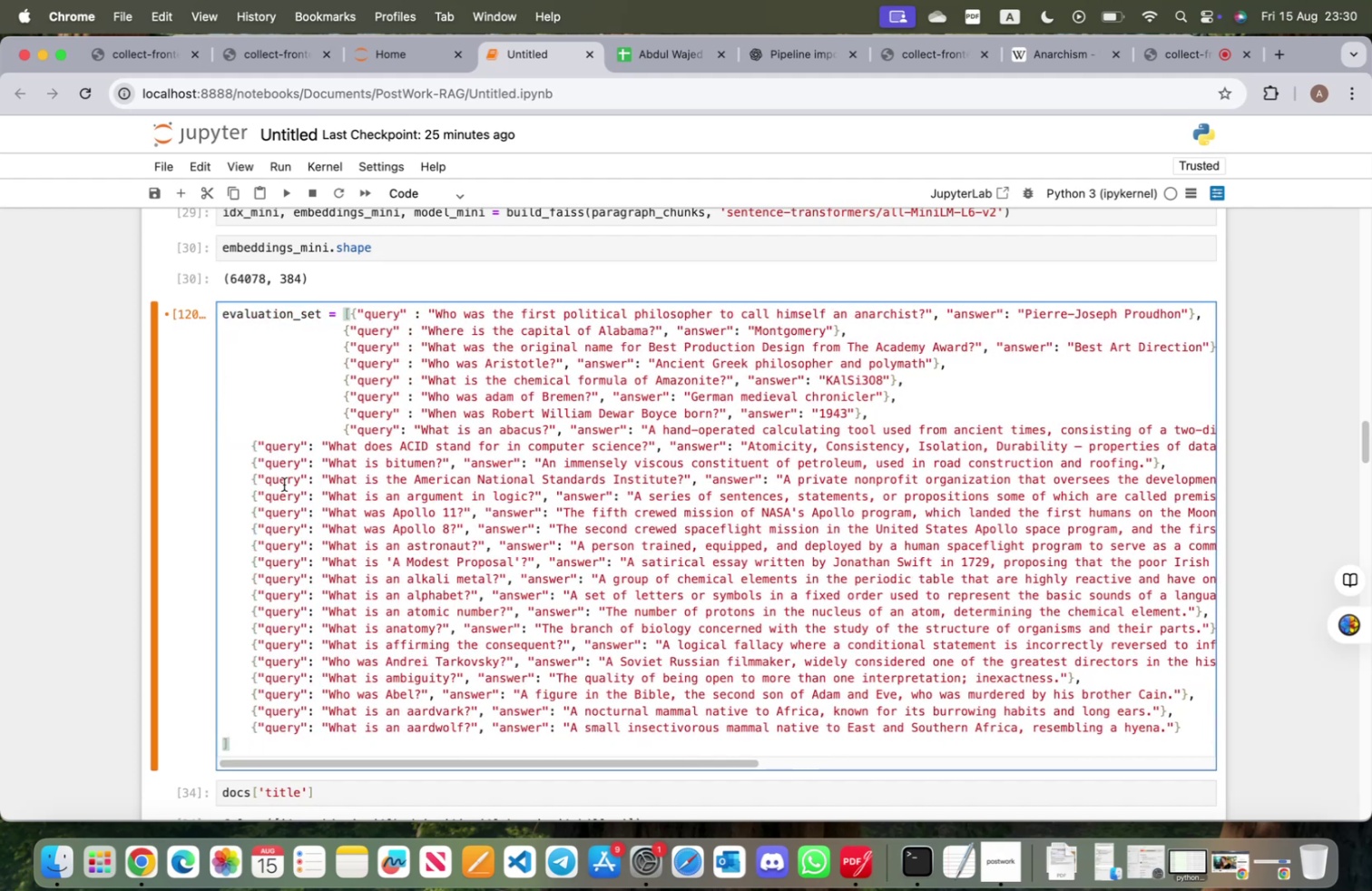 
left_click([256, 418])
 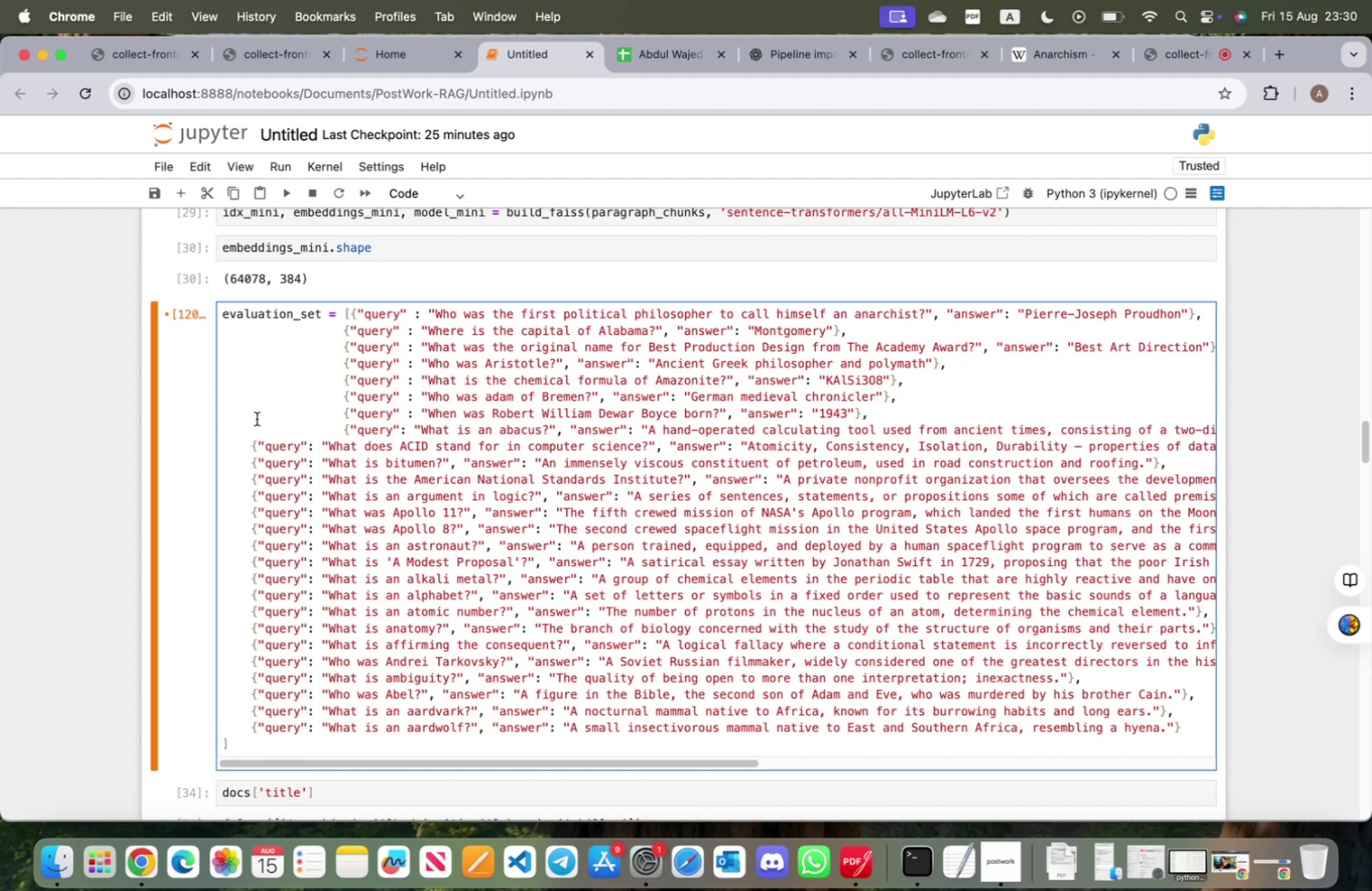 
key(Shift+ShiftRight)
 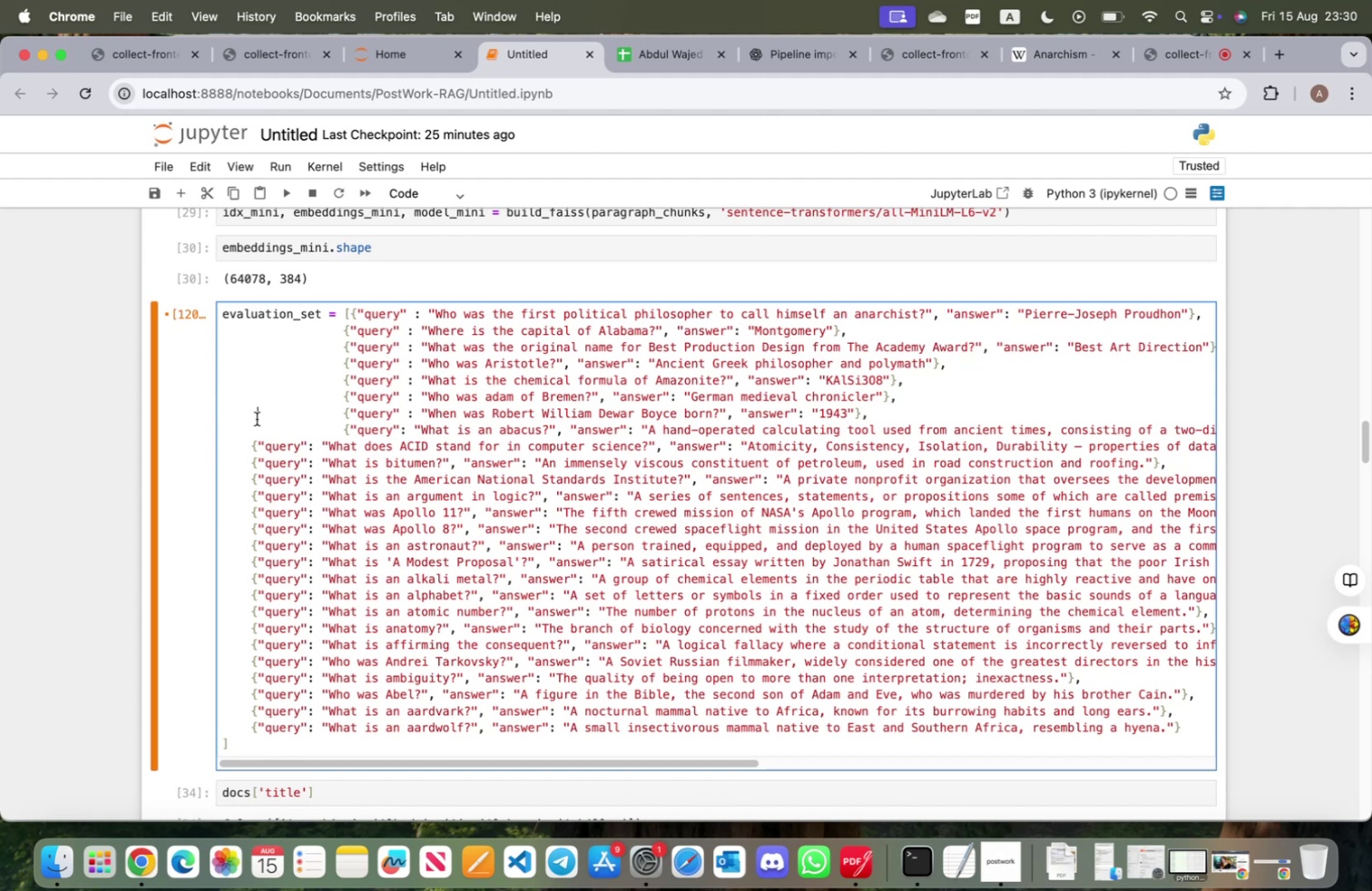 
key(Shift+Enter)
 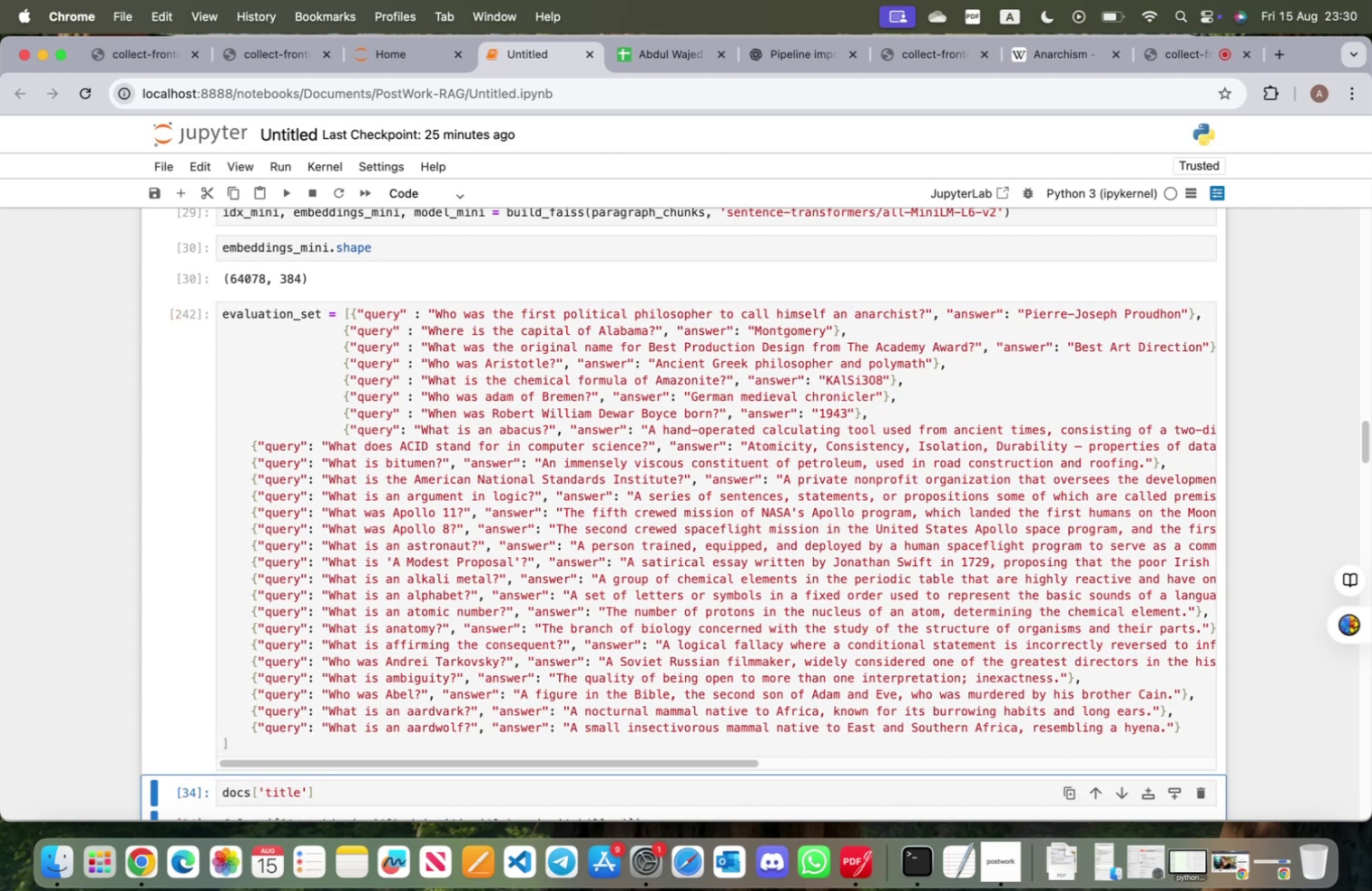 
scroll: coordinate [547, 530], scroll_direction: down, amount: 112.0
 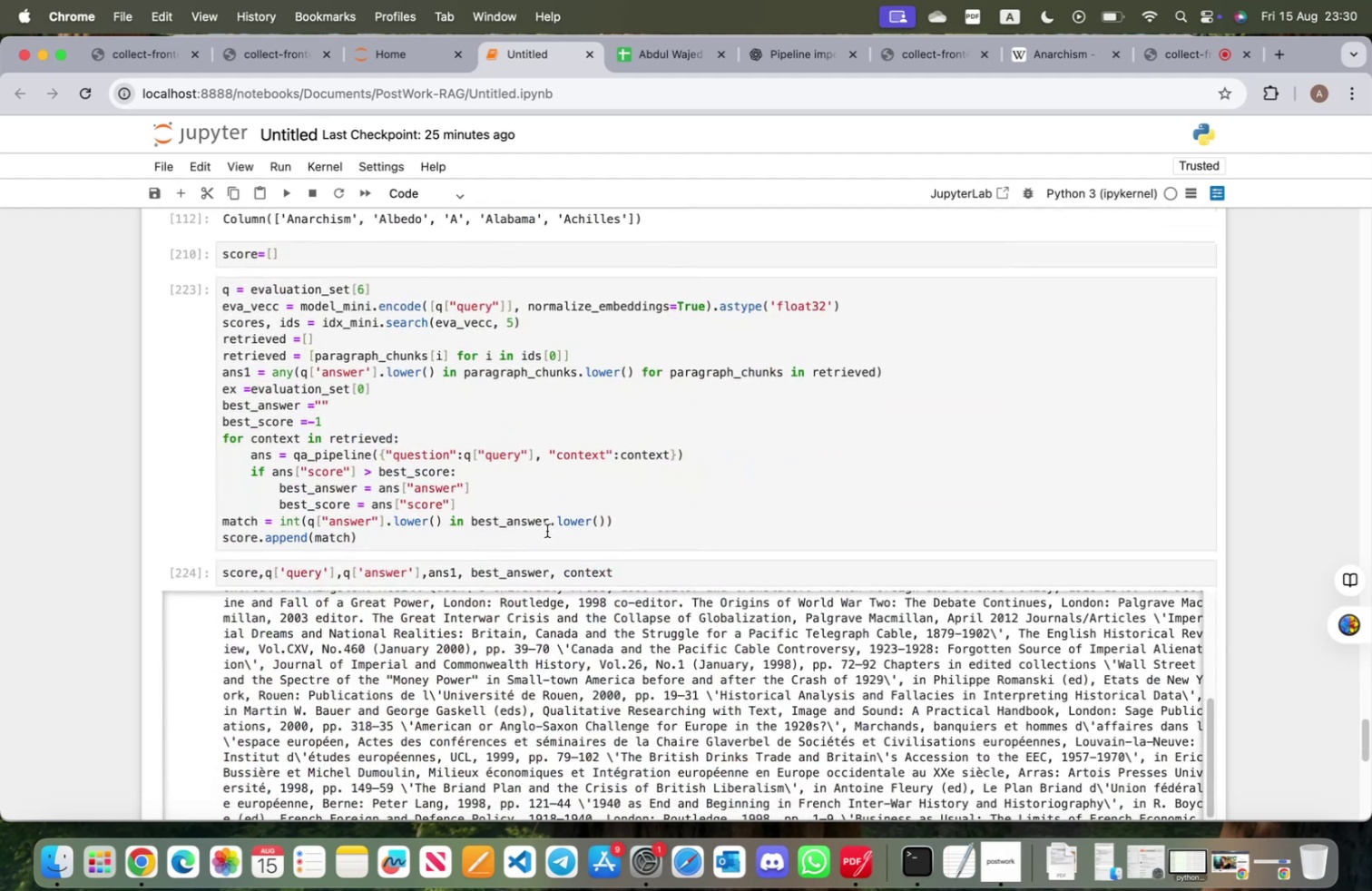 
scroll: coordinate [547, 530], scroll_direction: up, amount: 42.0
 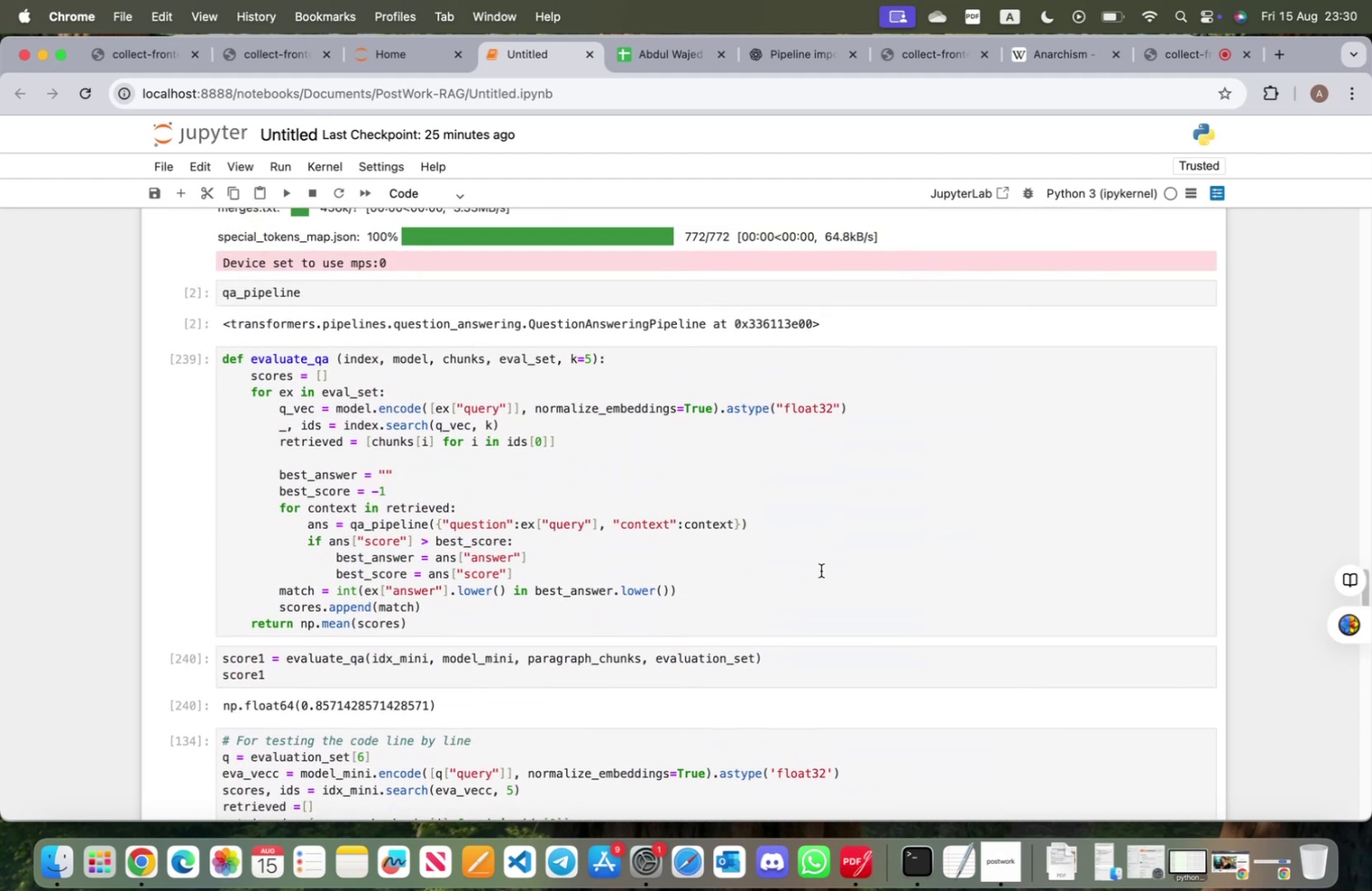 
left_click([821, 570])
 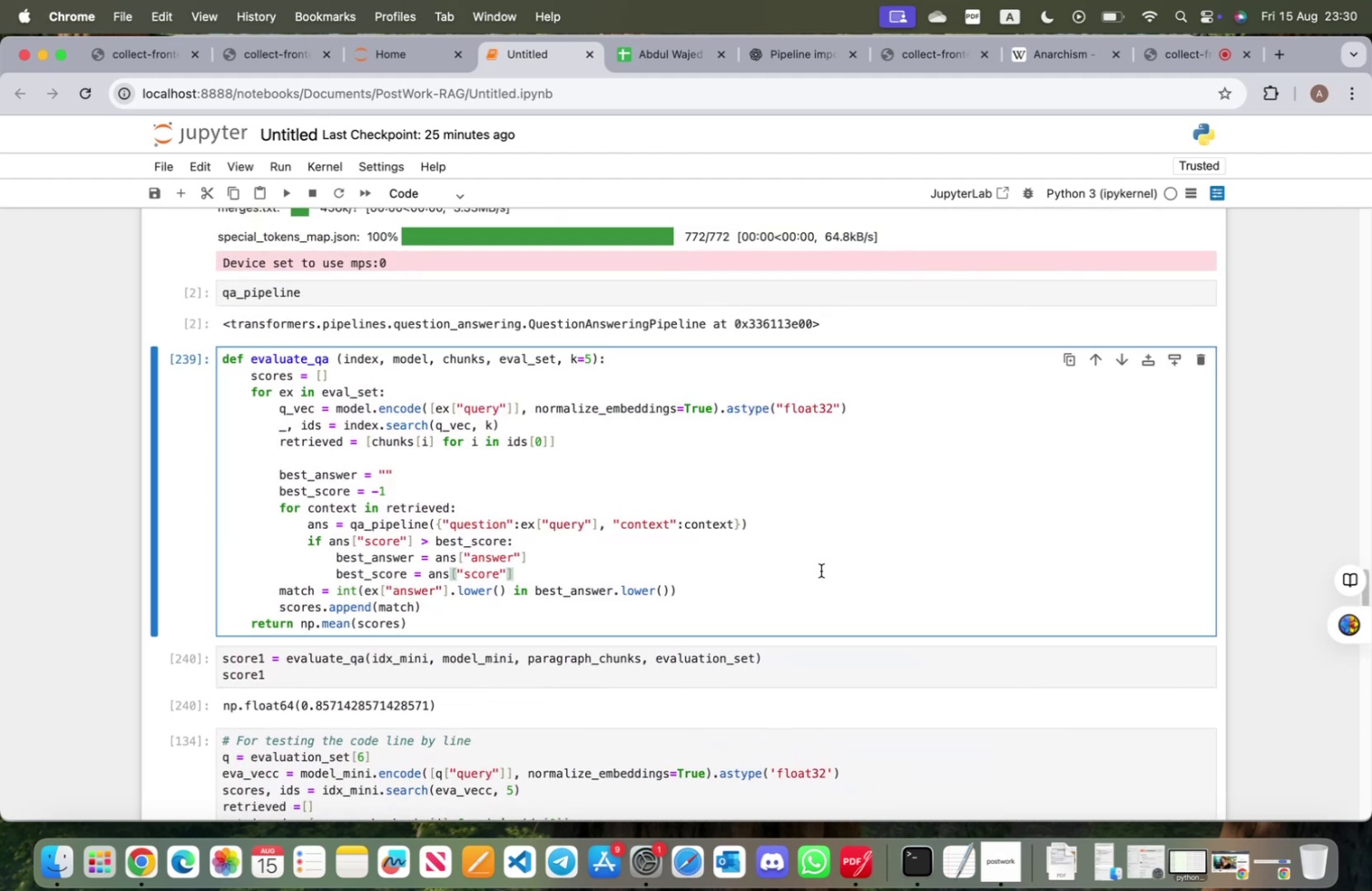 
key(Shift+Enter)
 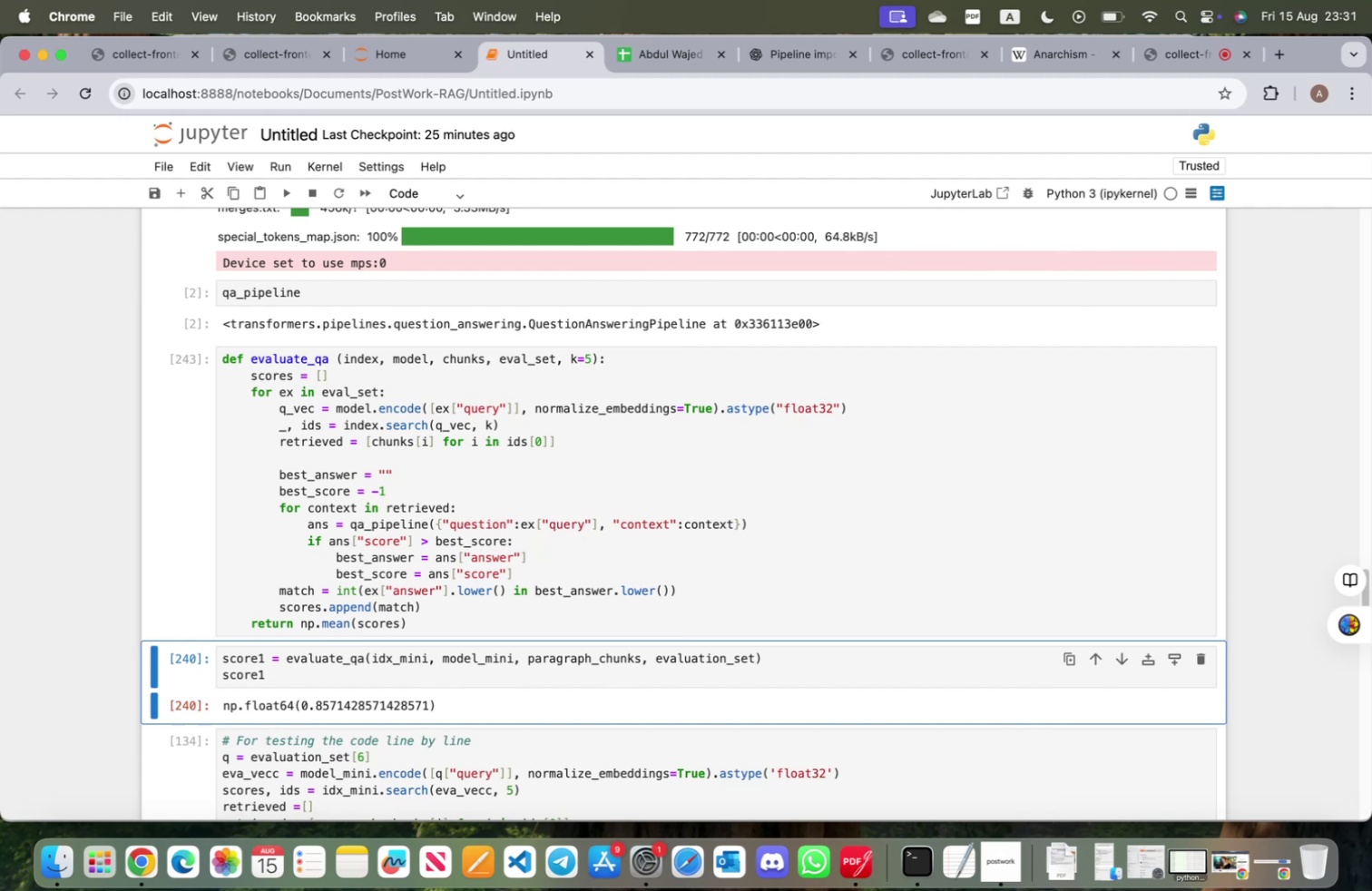 
key(Shift+Enter)
 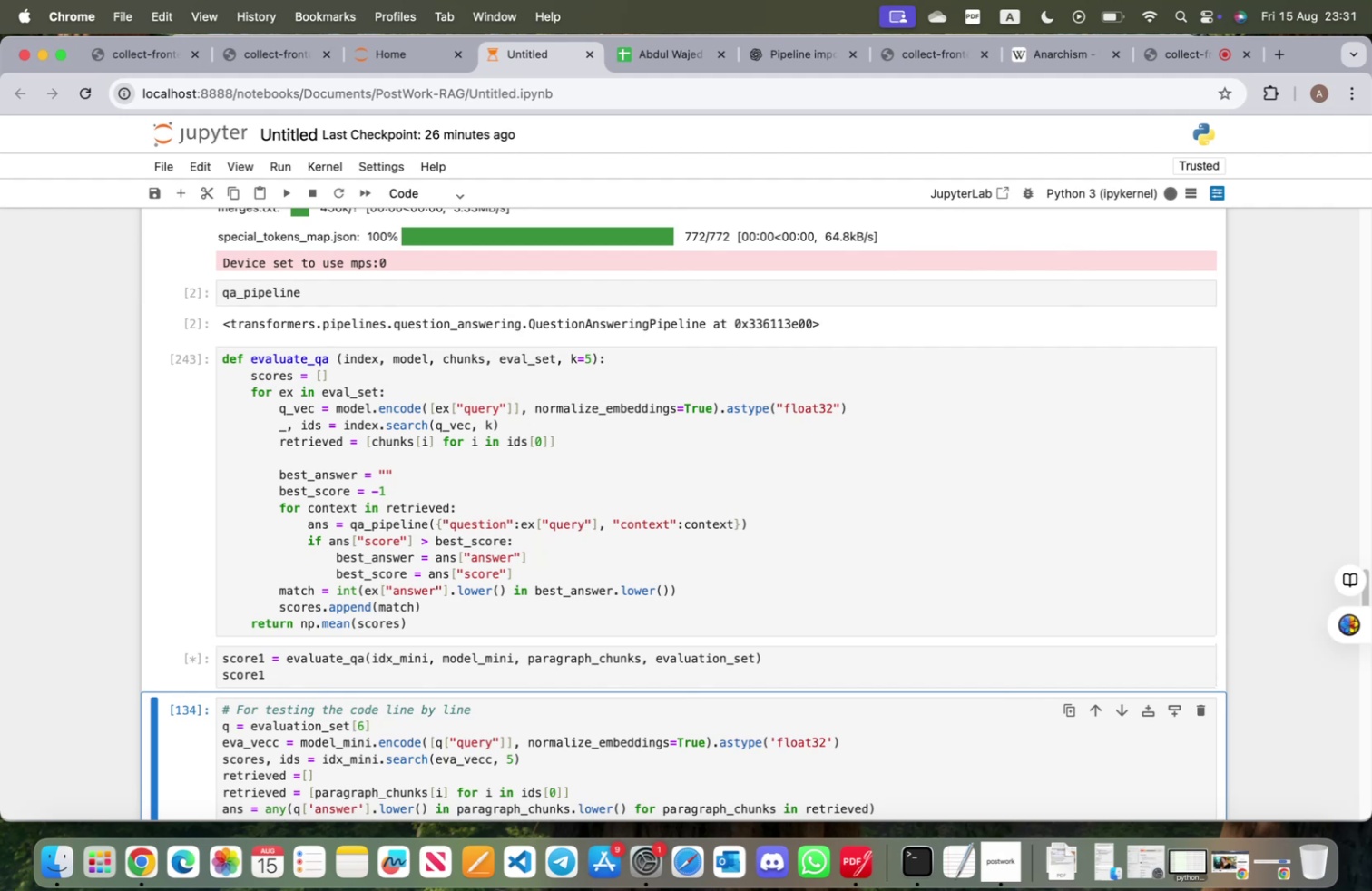 
wait(43.17)
 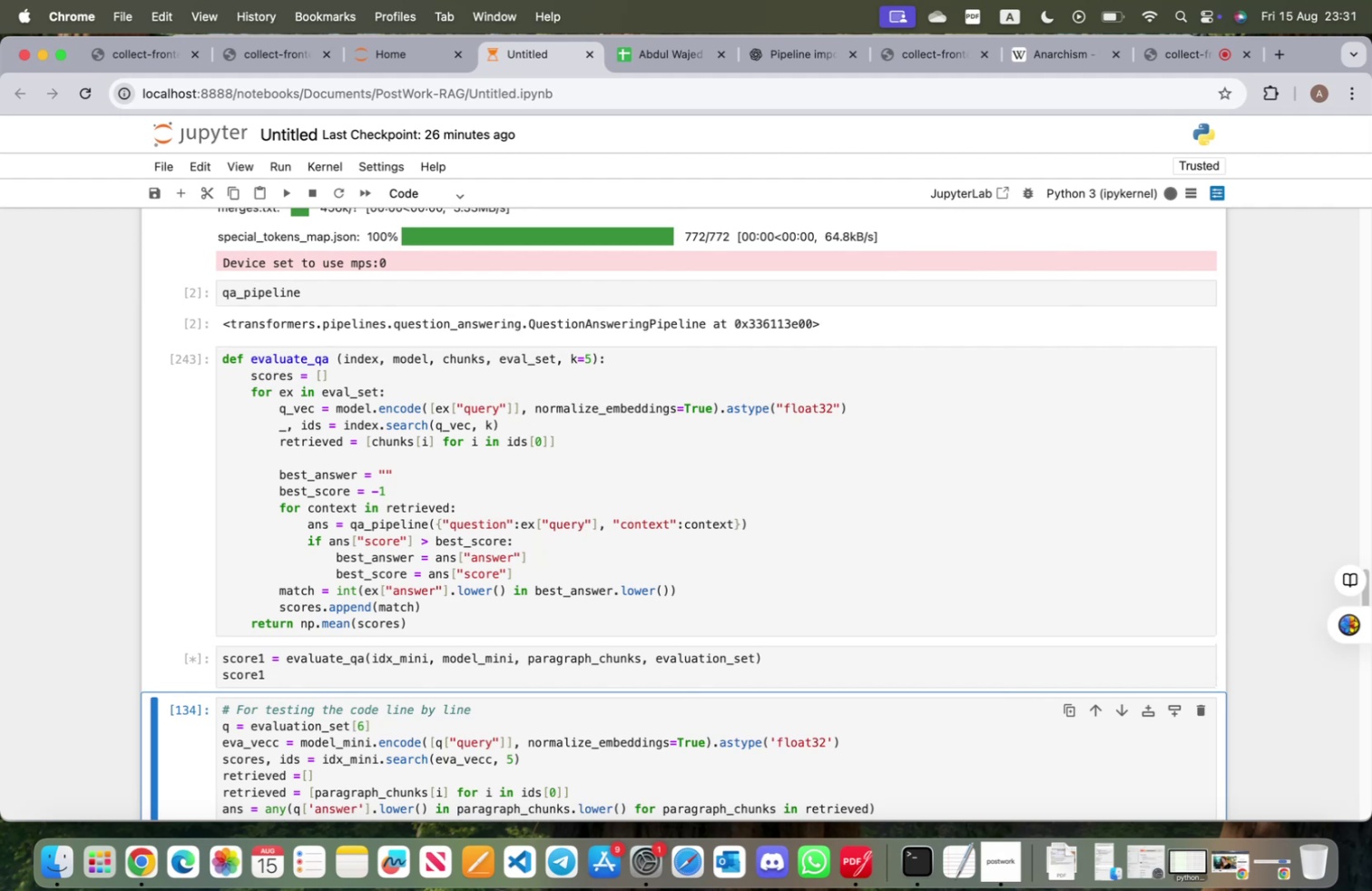 
scroll: coordinate [377, 688], scroll_direction: down, amount: 66.0
 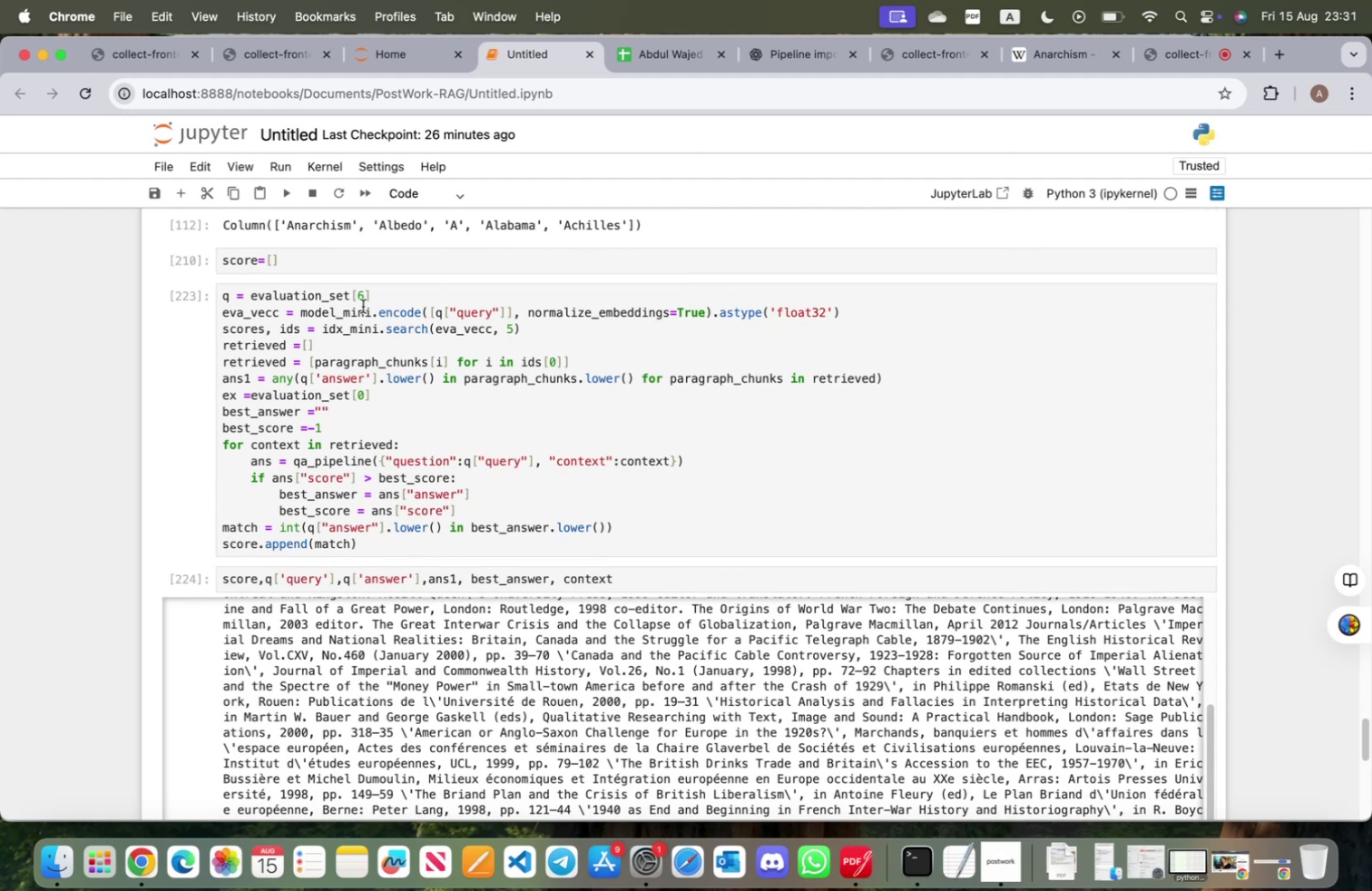 
left_click([365, 298])
 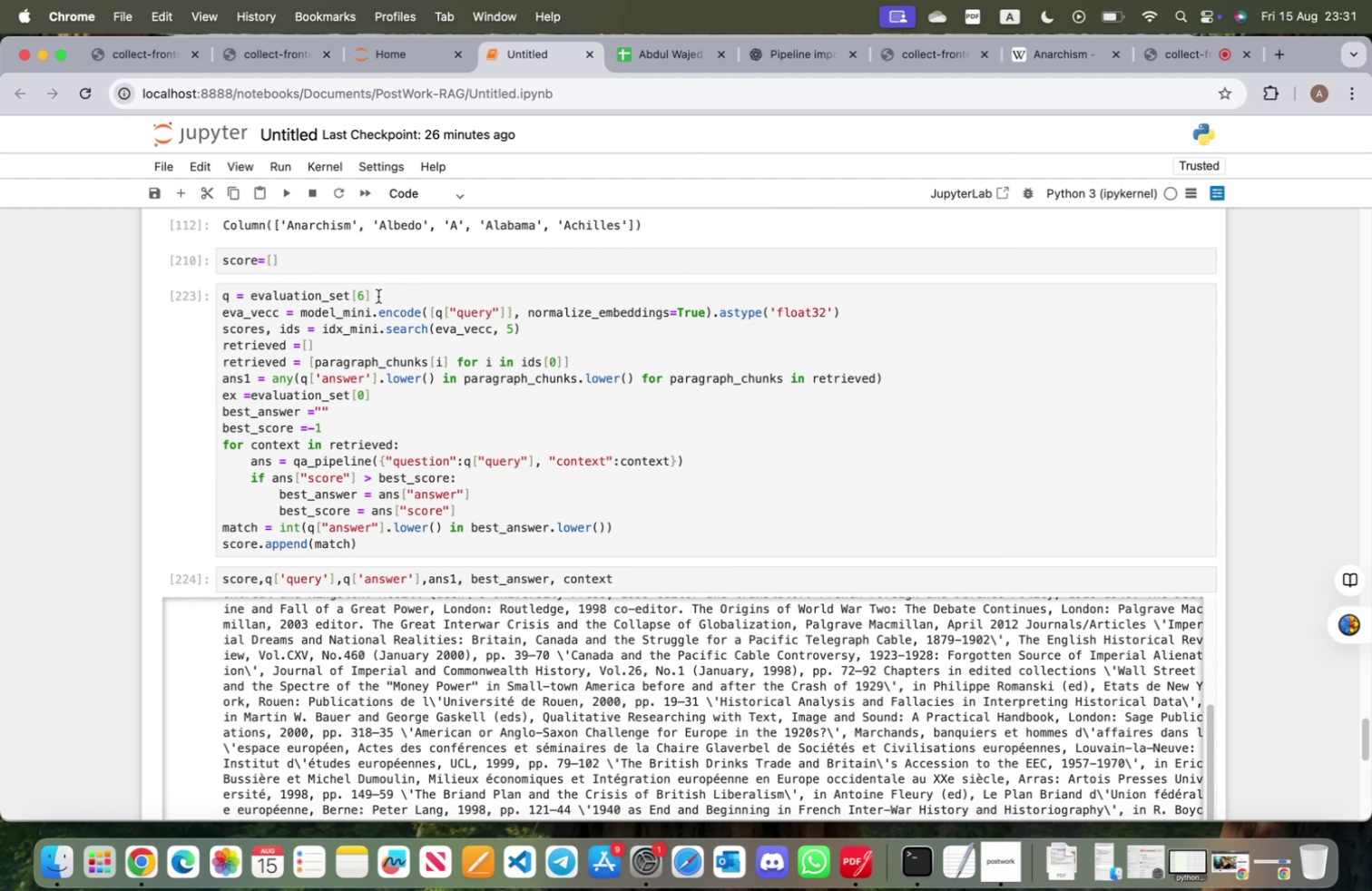 
left_click([365, 295])
 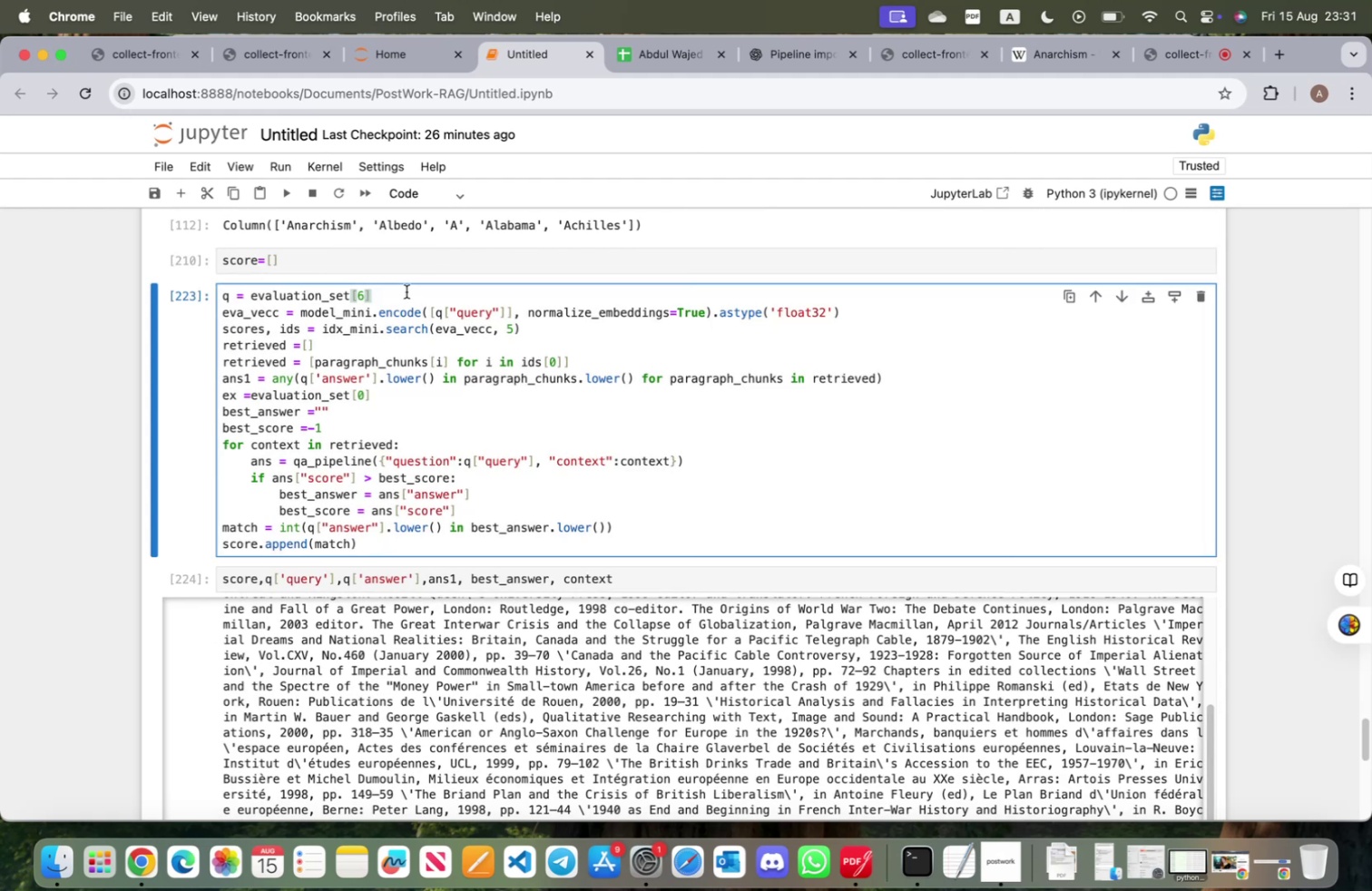 
key(Backspace)
type(10)
 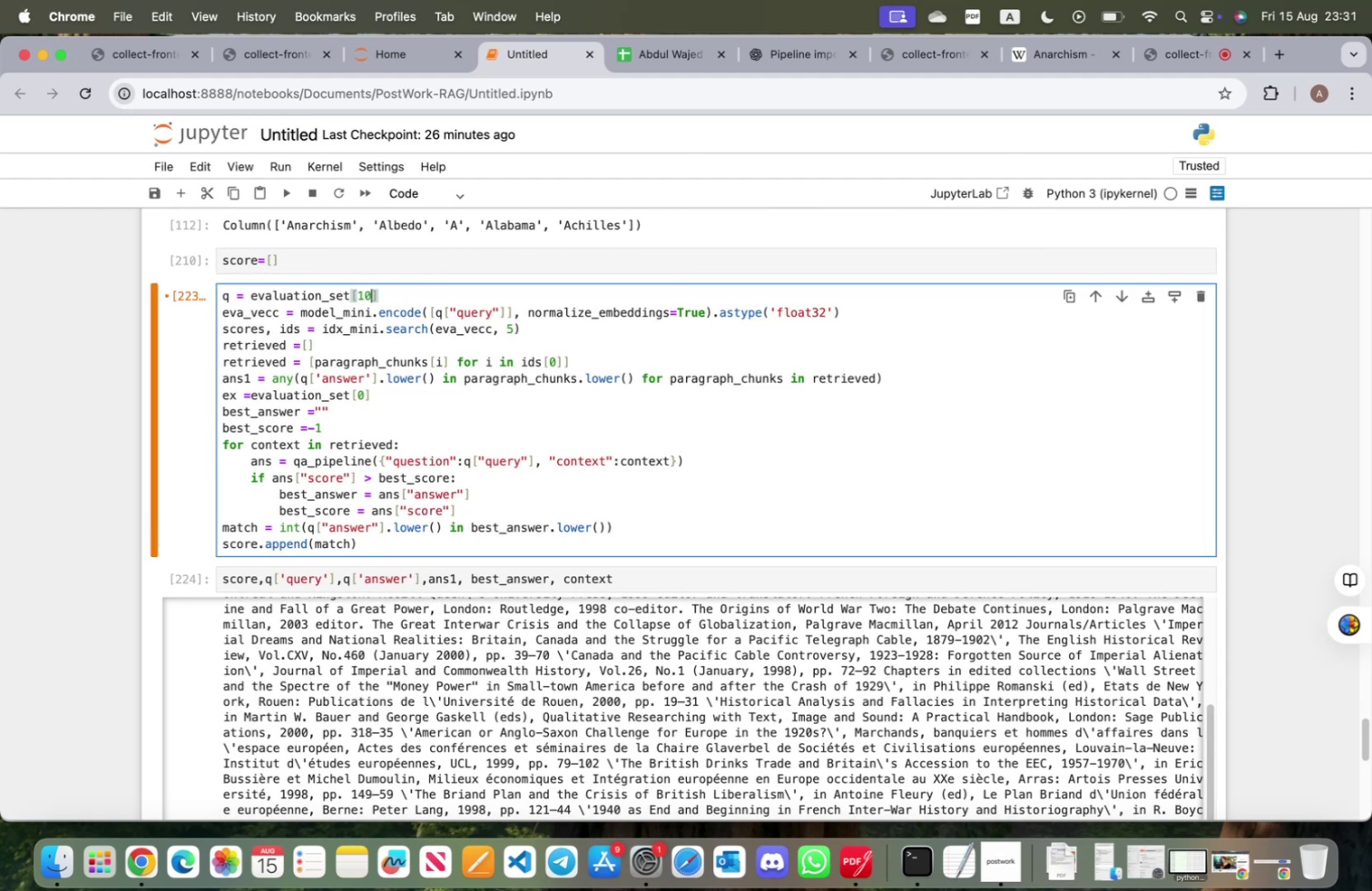 
left_click([342, 263])
 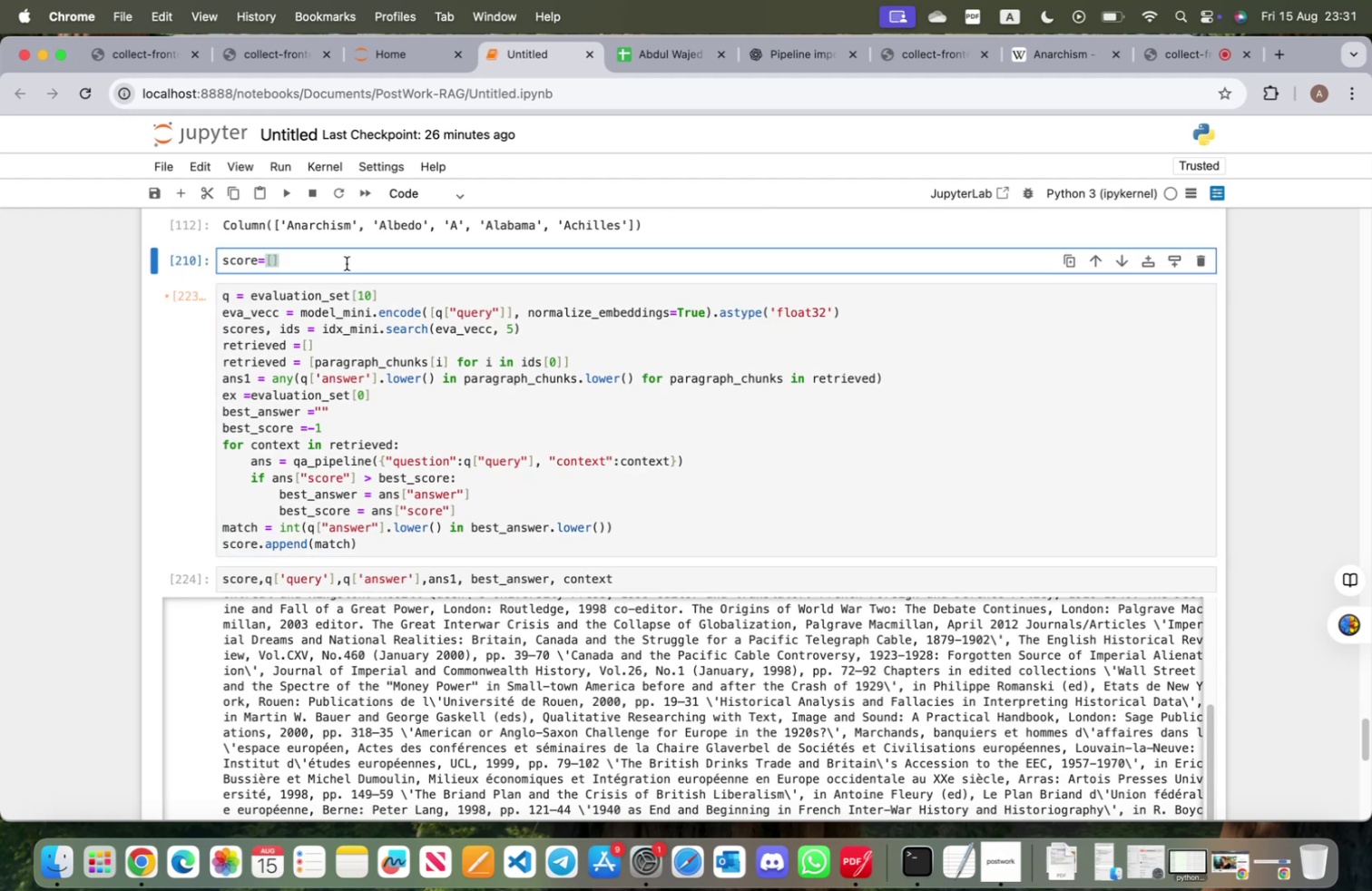 
key(Shift+ShiftRight)
 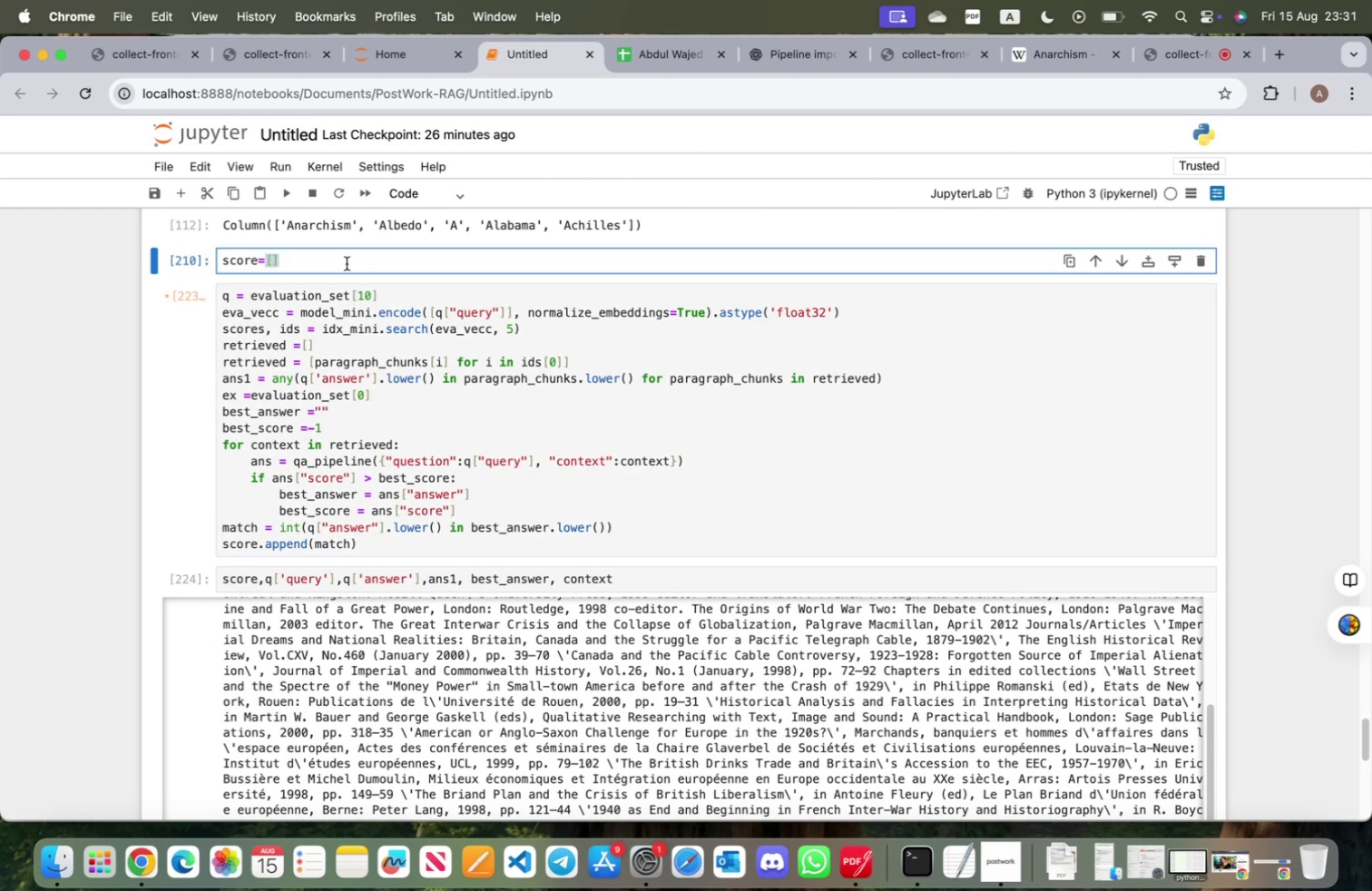 
key(Shift+Enter)
 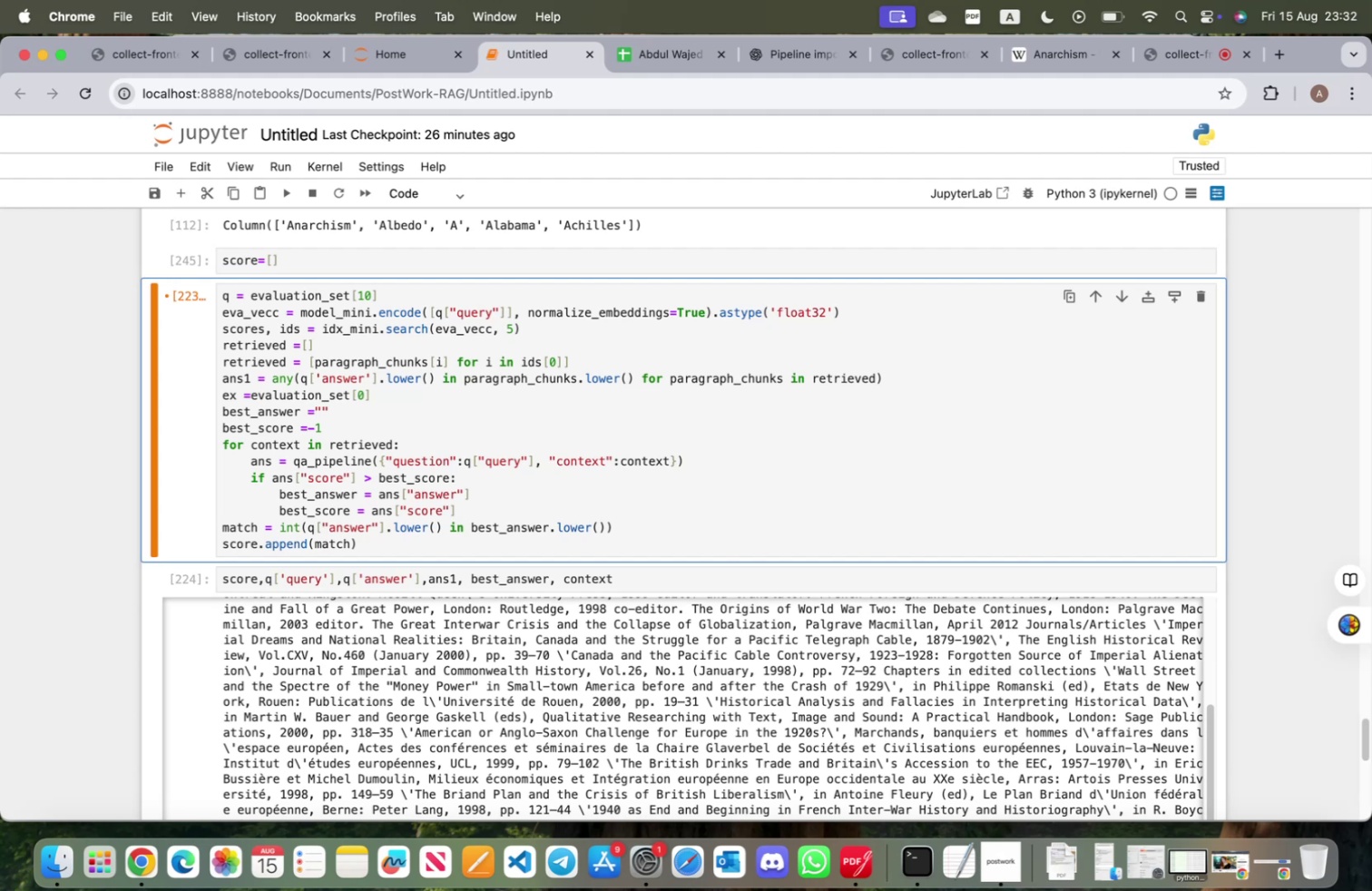 
key(Shift+ShiftRight)
 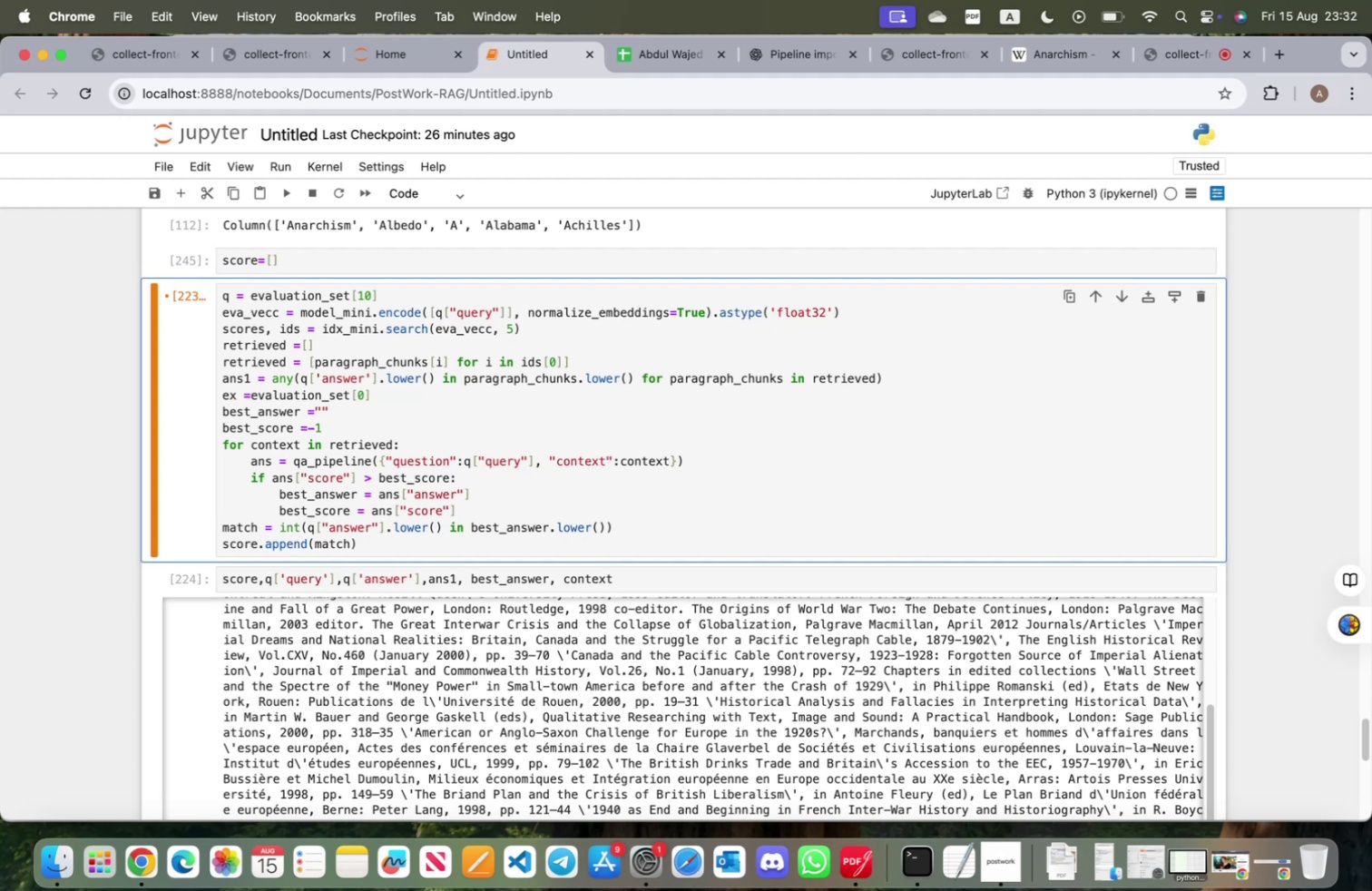 
key(Shift+Enter)
 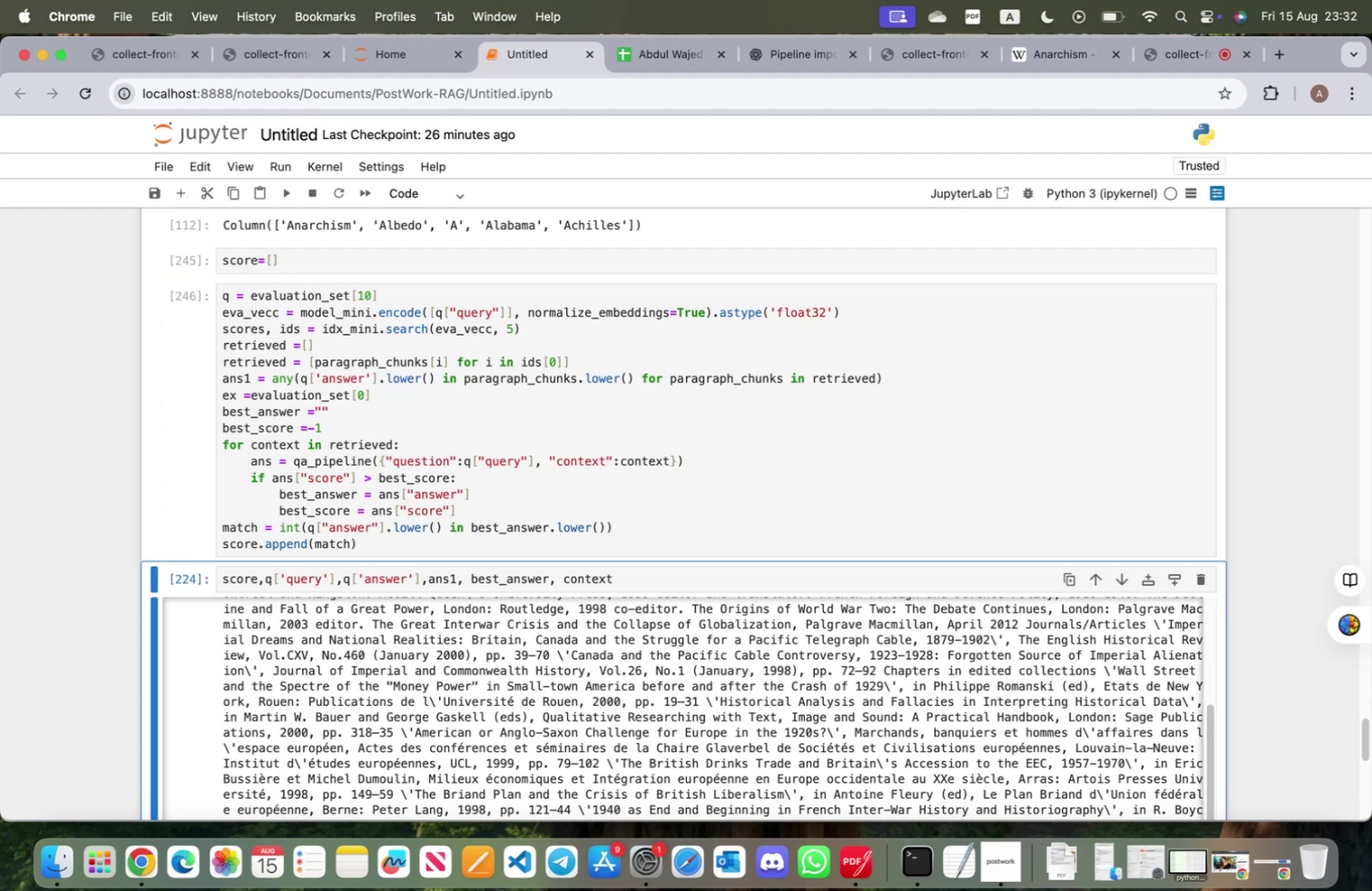 
key(Shift+ShiftRight)
 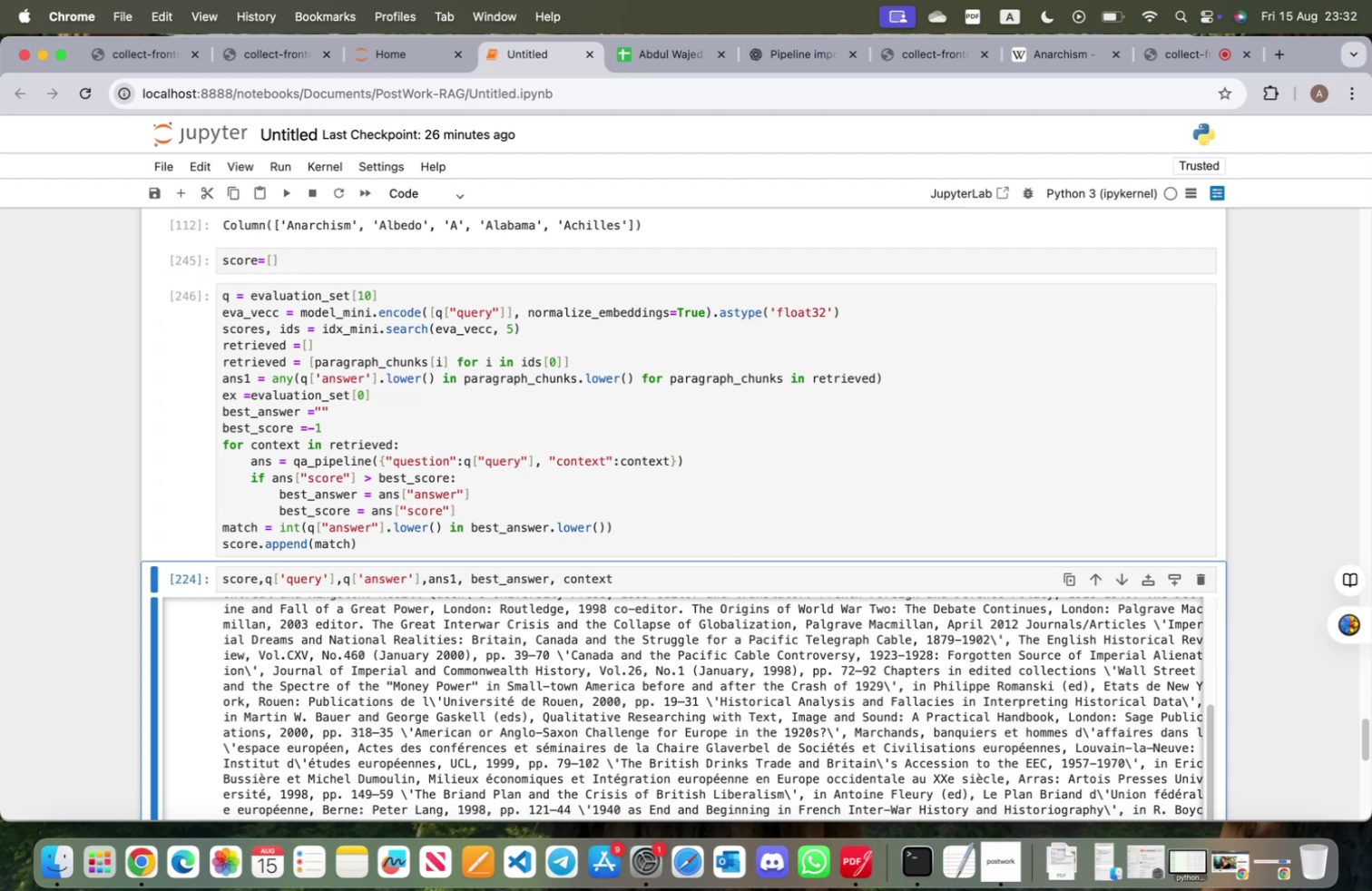 
key(Shift+Enter)
 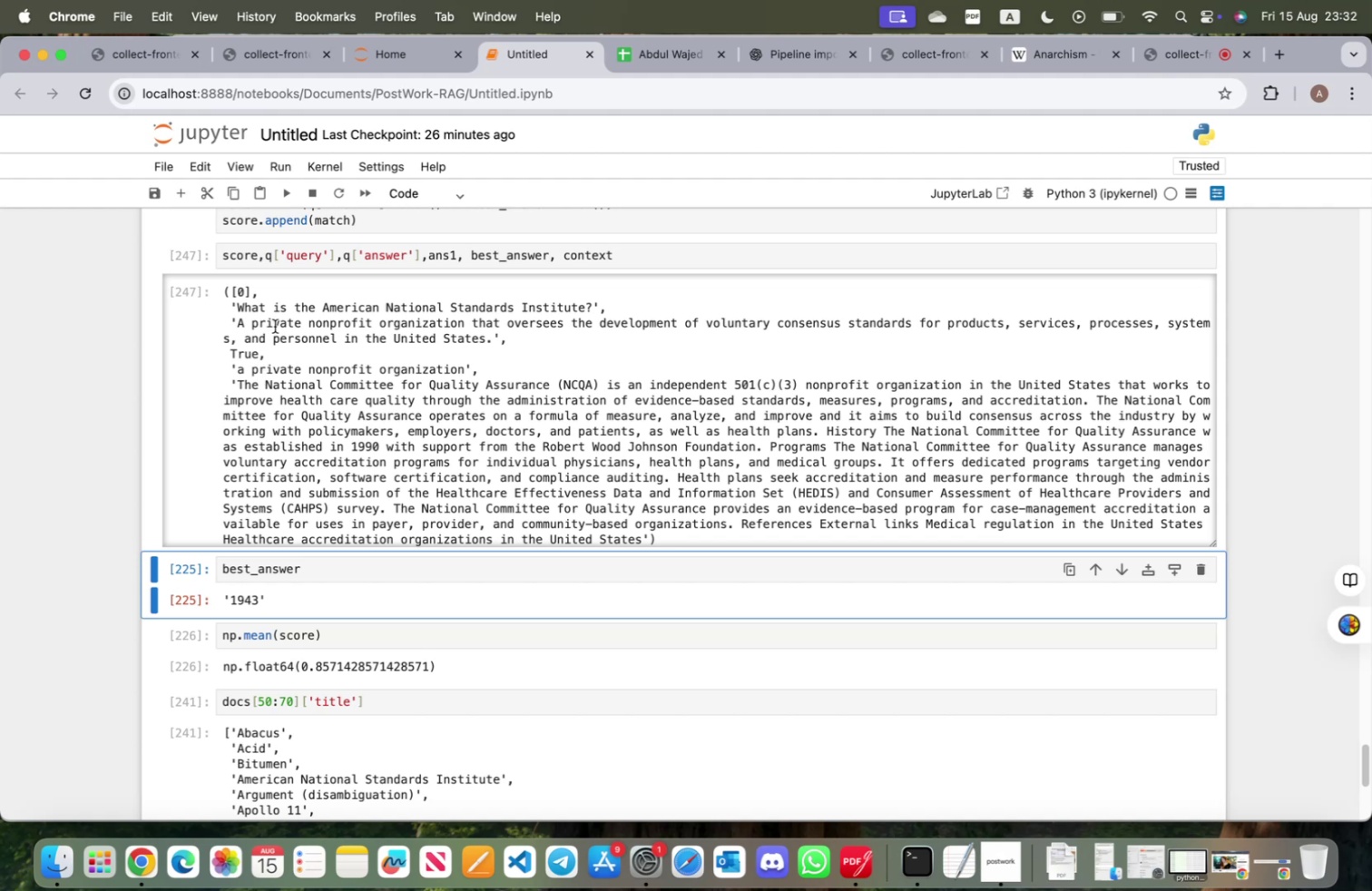 
wait(22.78)
 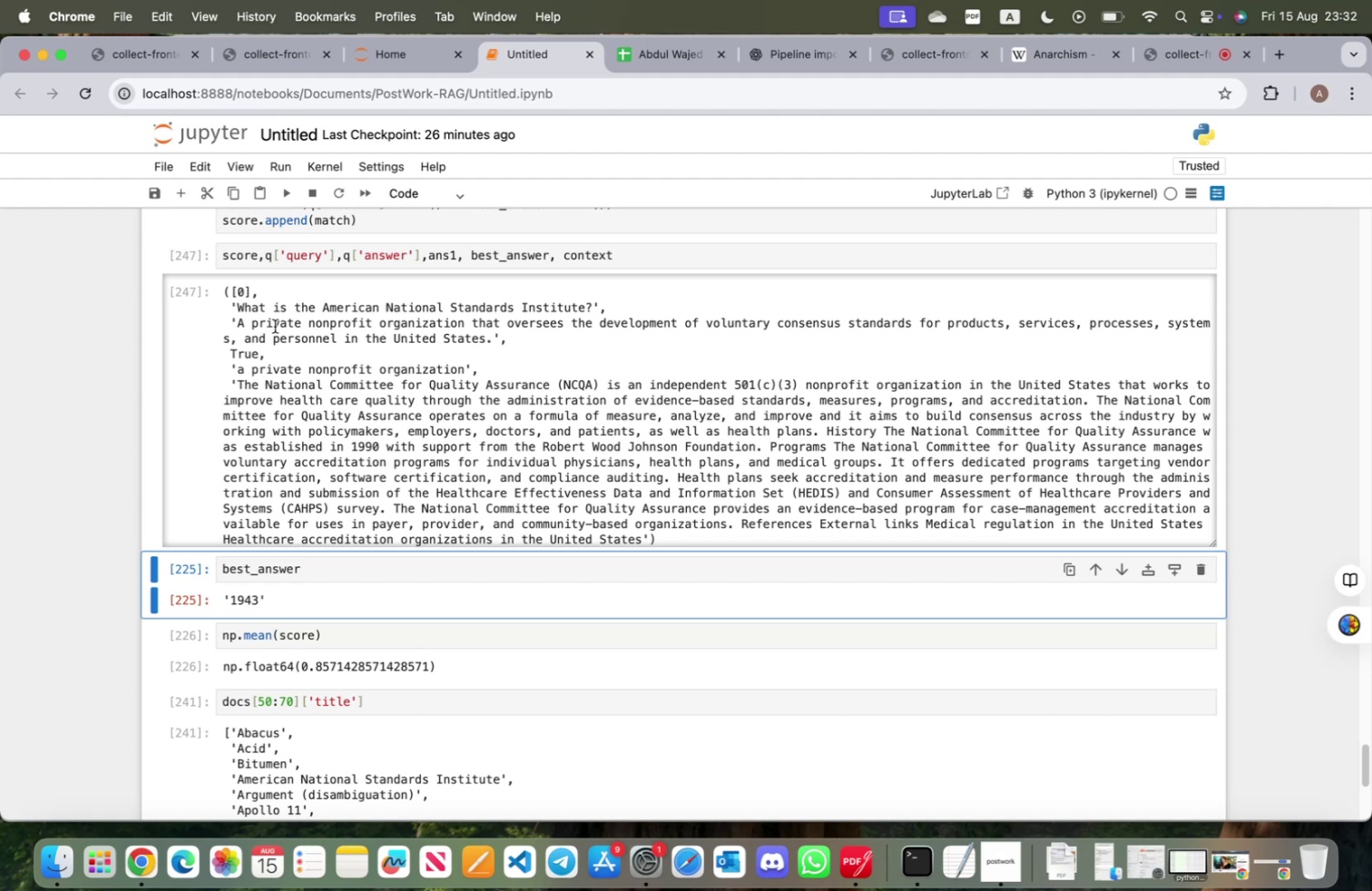 
left_click([777, 61])
 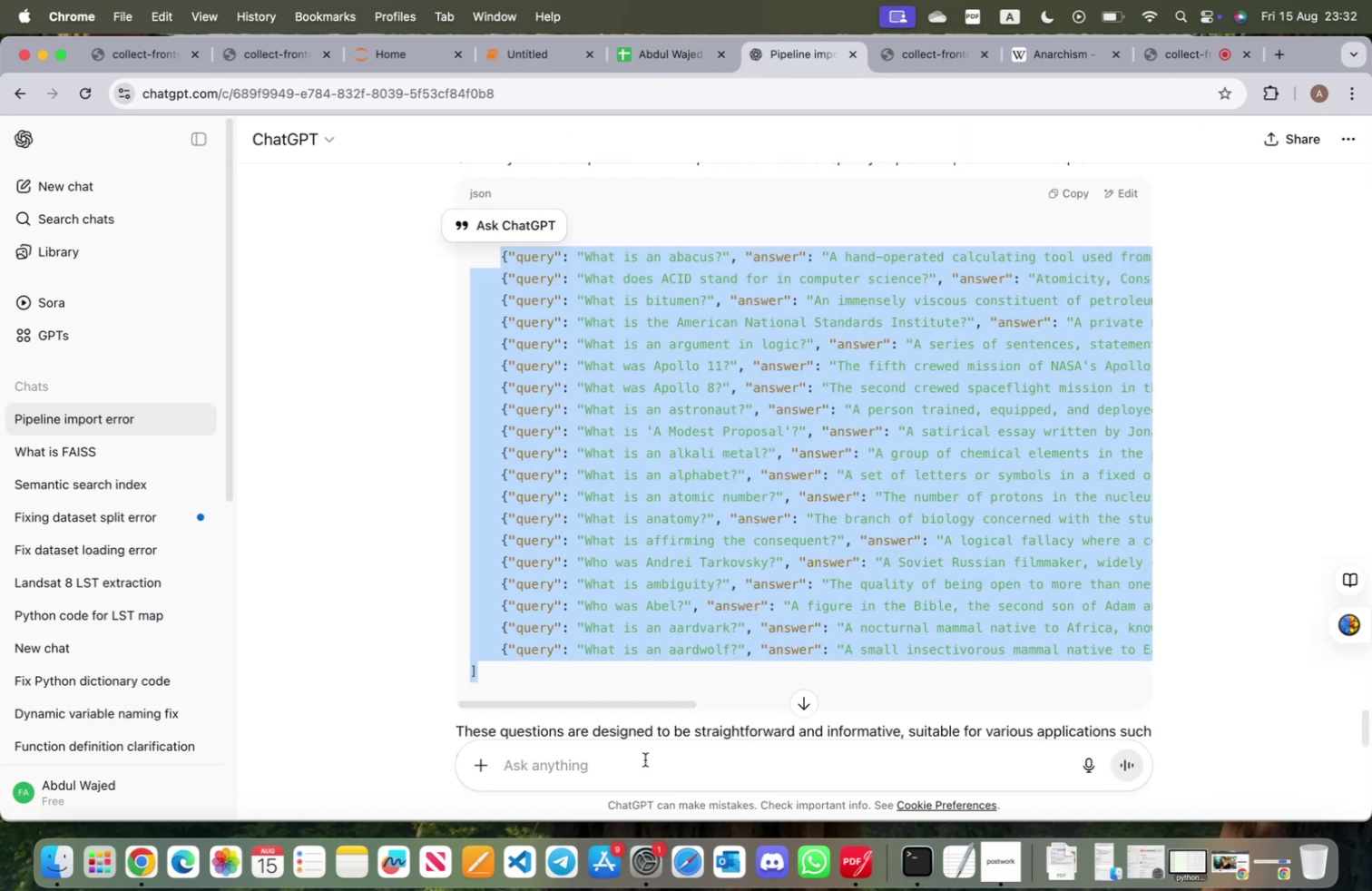 
left_click([648, 772])
 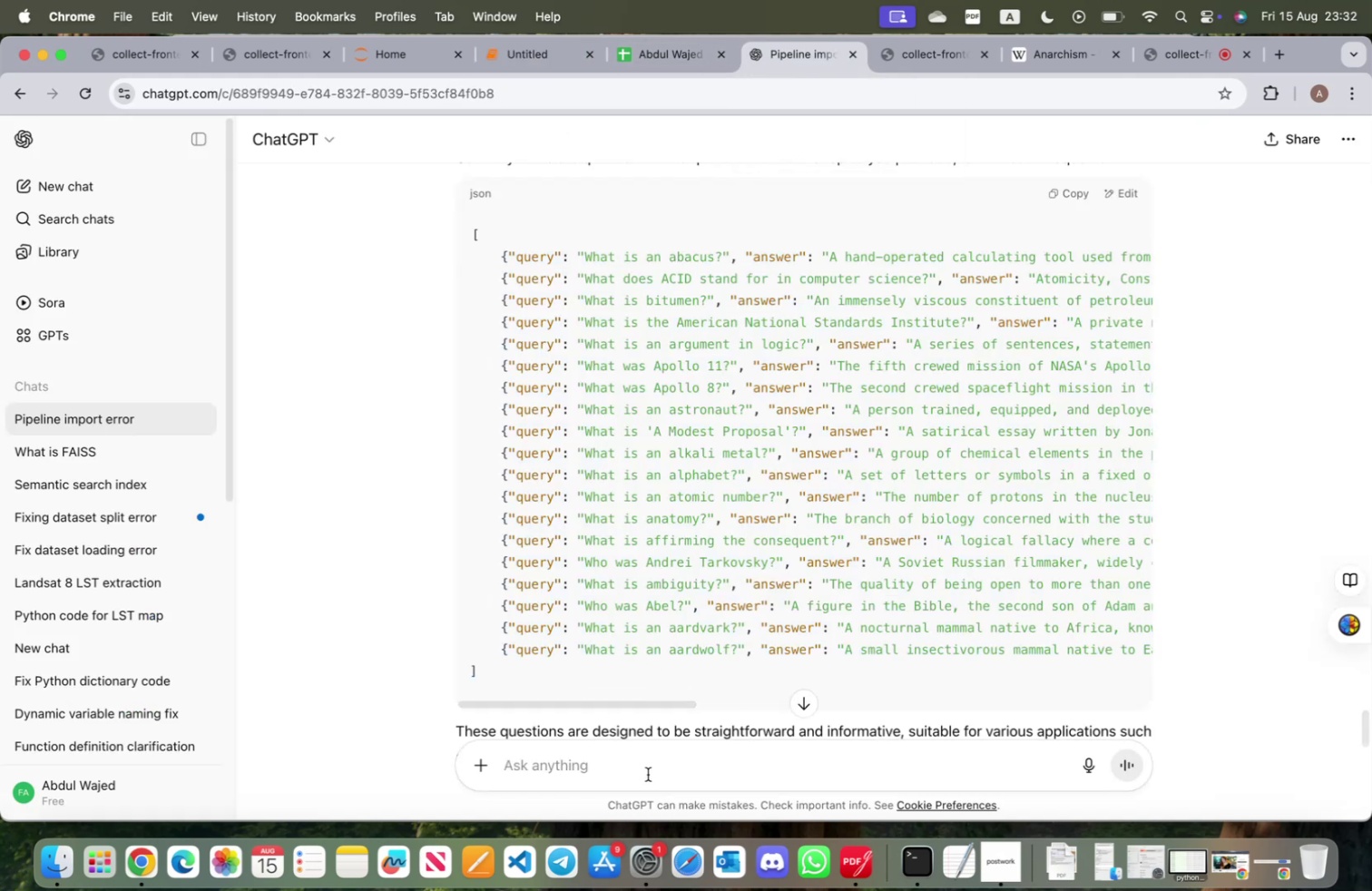 
type(please generate short answer questions)
 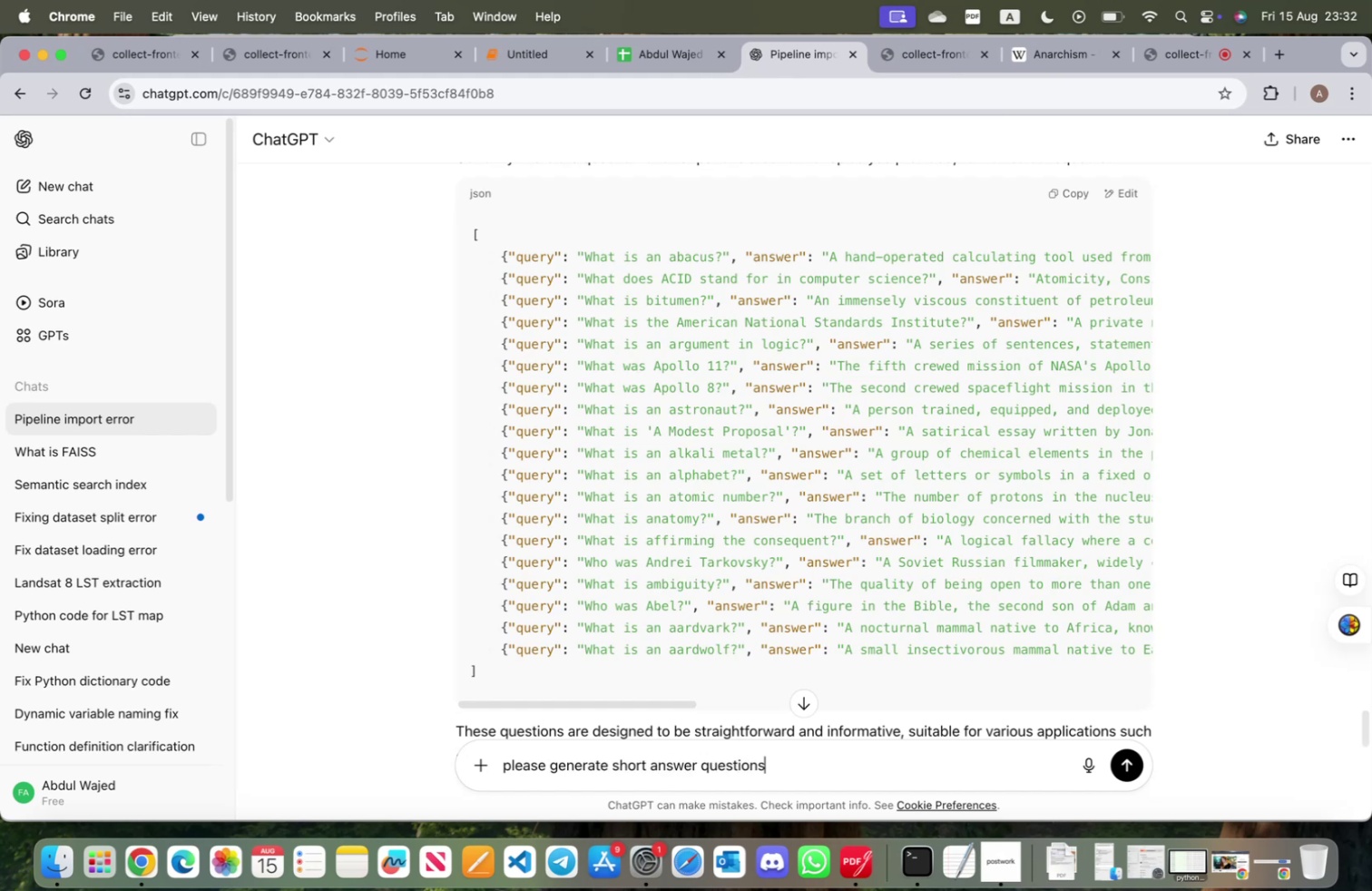 
key(Enter)
 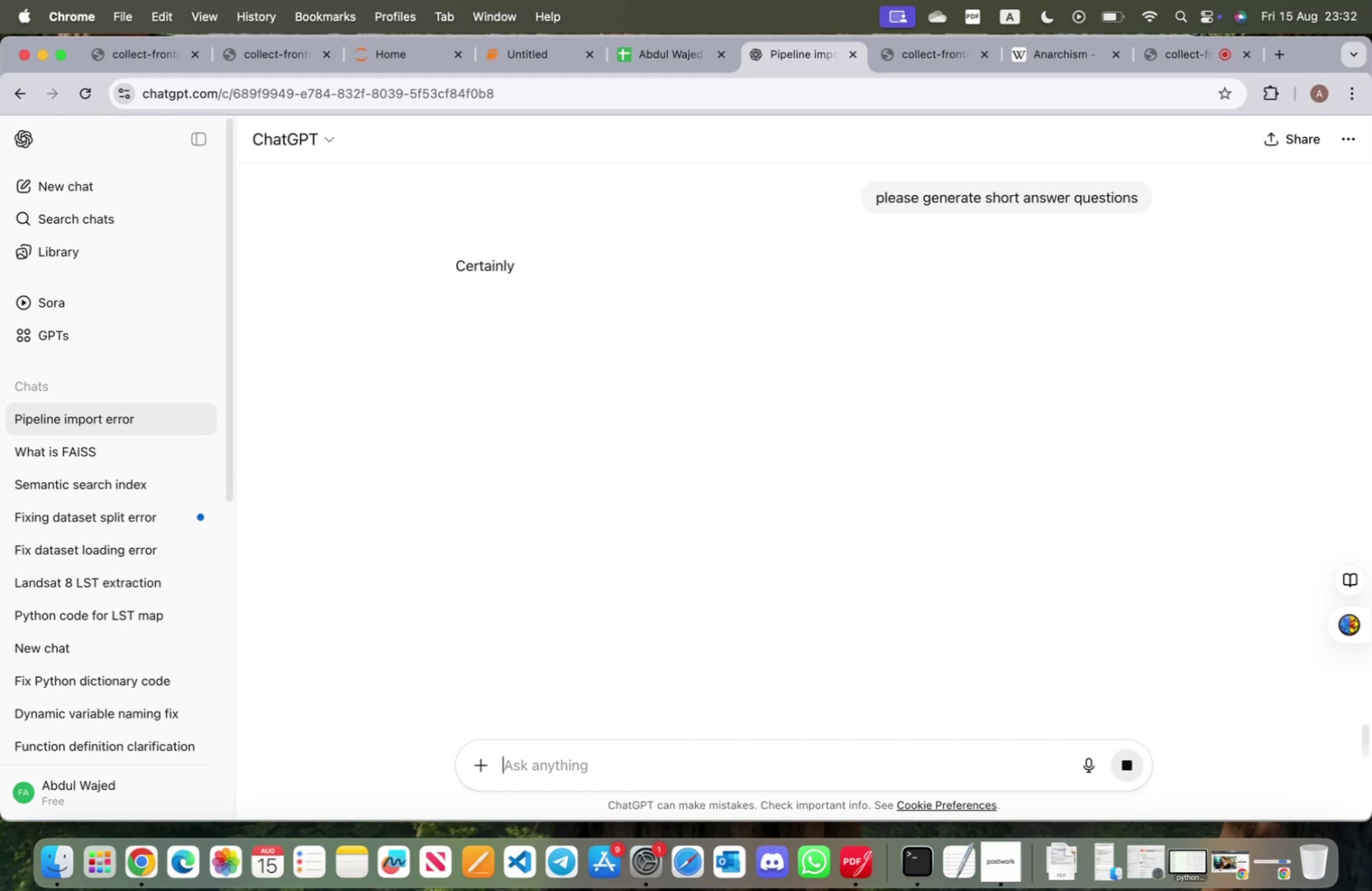 
wait(20.39)
 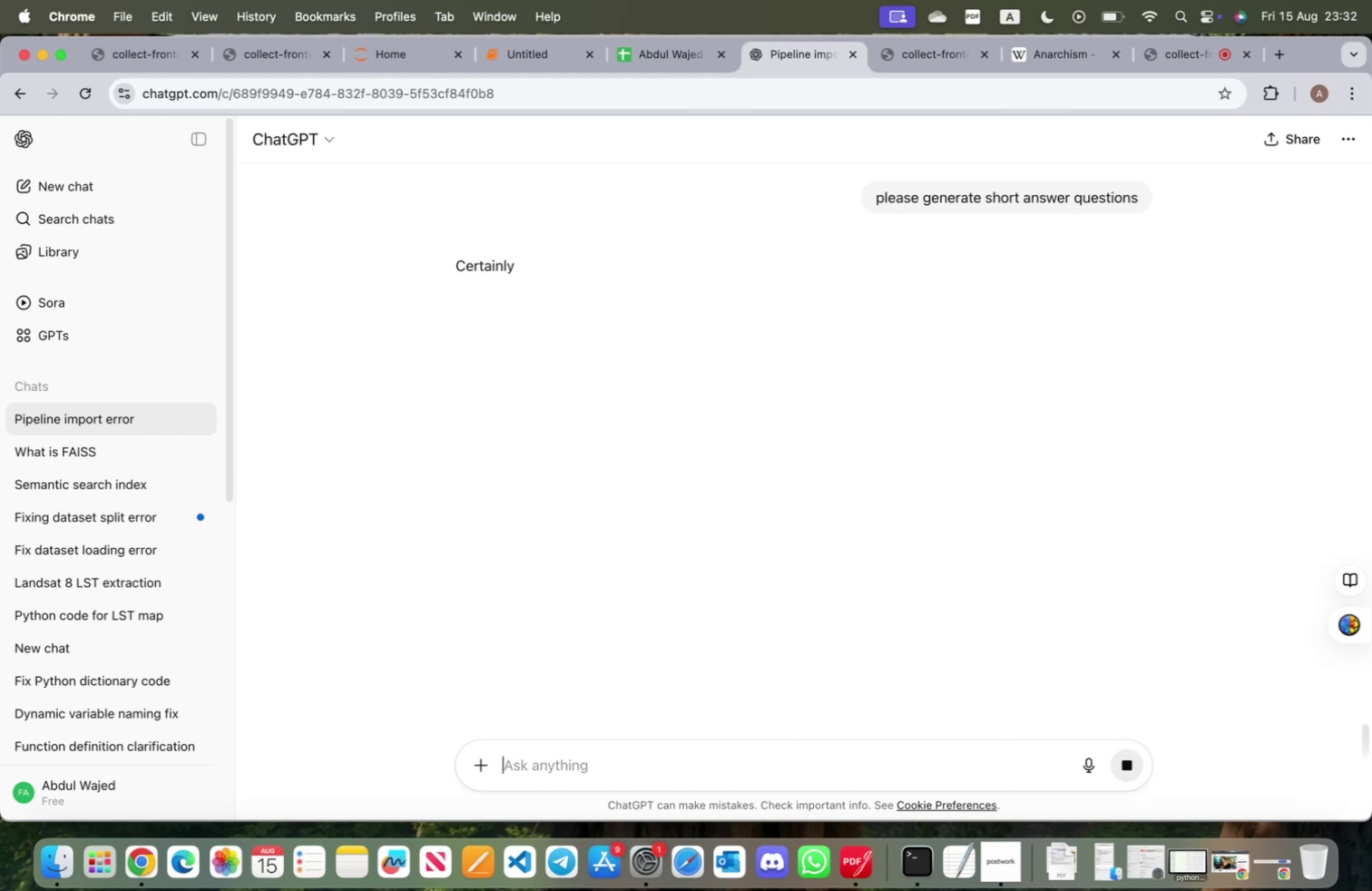 
scroll: coordinate [598, 618], scroll_direction: down, amount: 87.0
 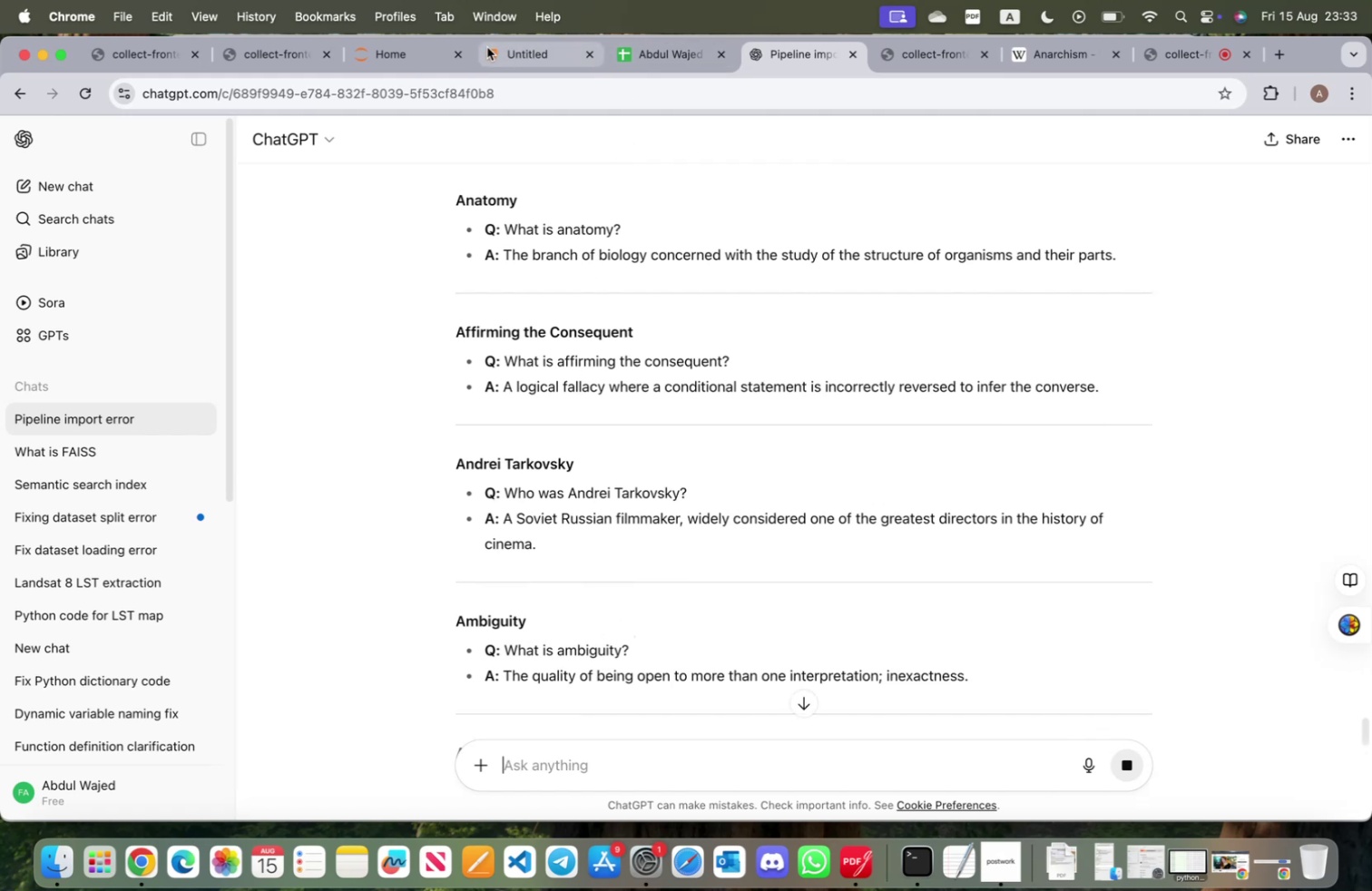 
left_click([502, 48])
 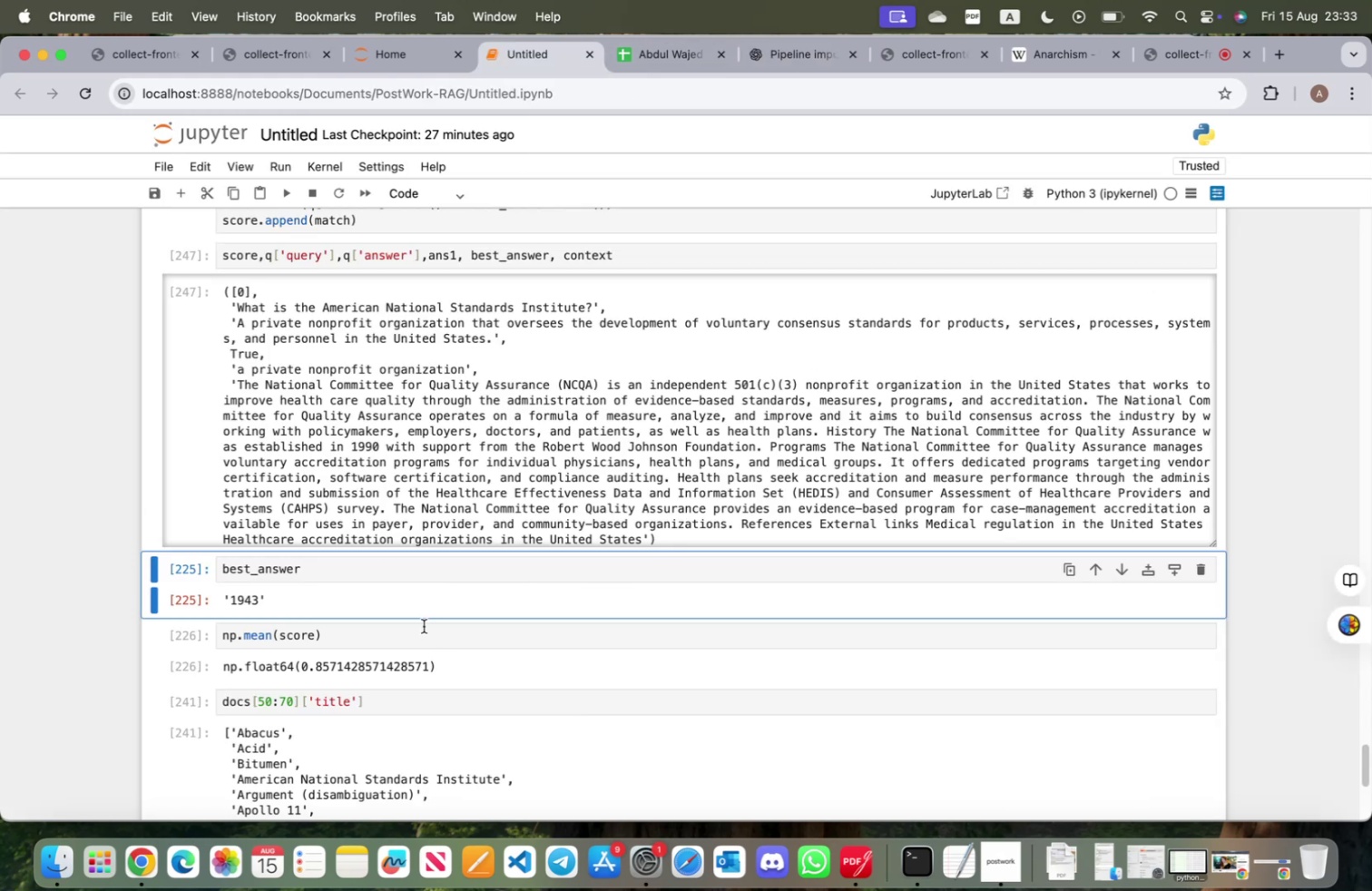 
scroll: coordinate [407, 607], scroll_direction: down, amount: 9.0
 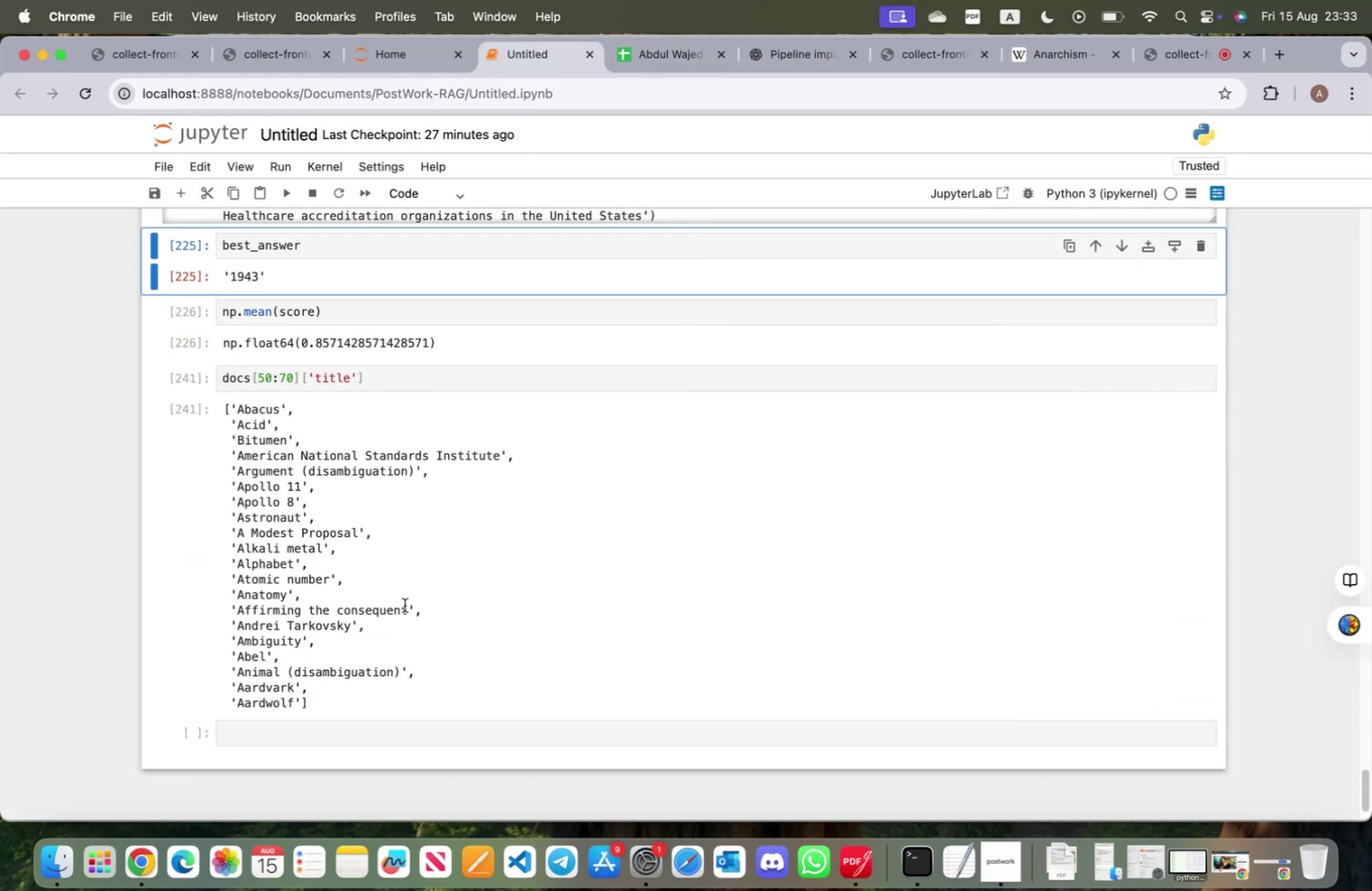 
scroll: coordinate [405, 605], scroll_direction: up, amount: 11.0
 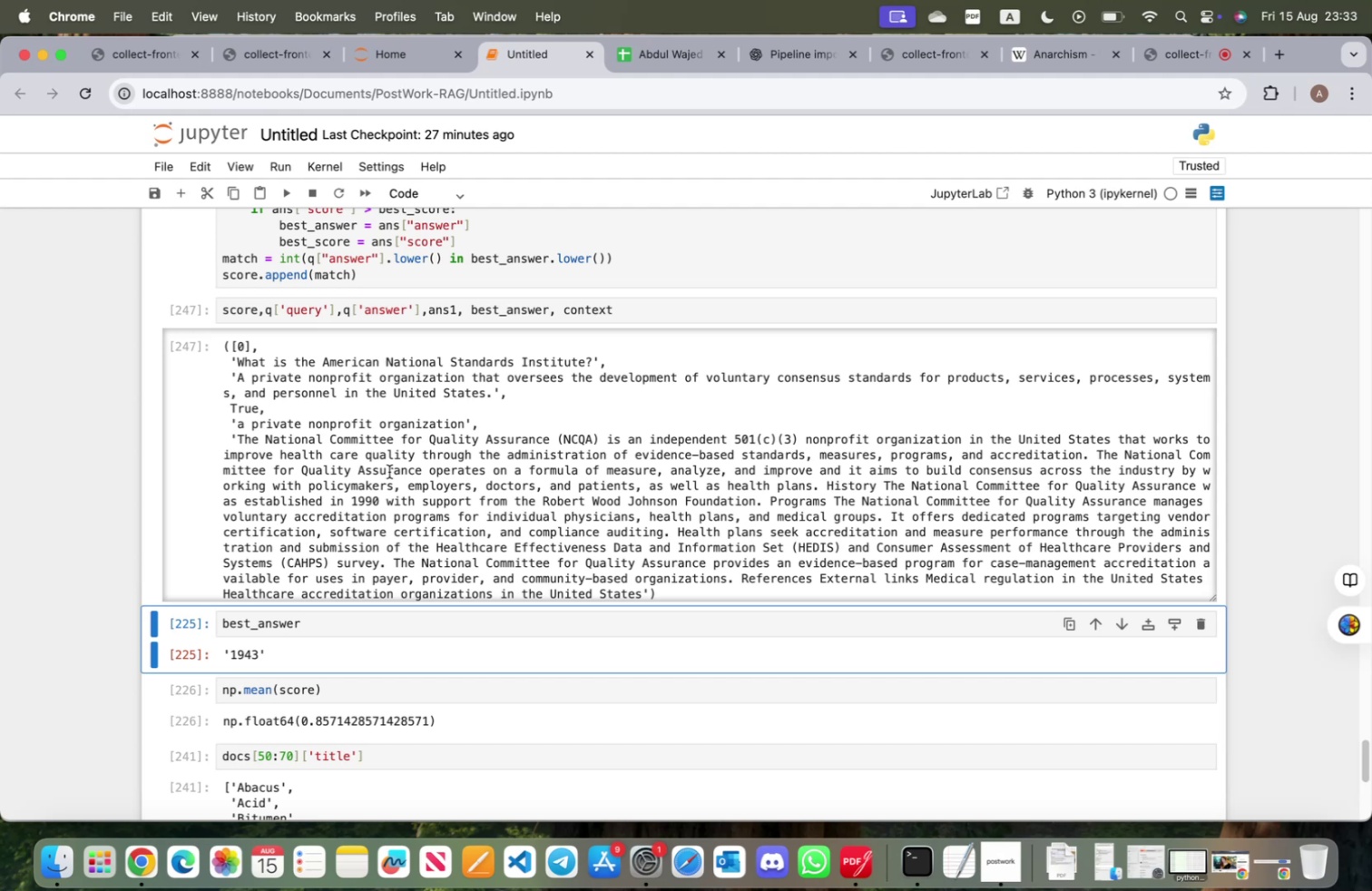 
wait(8.8)
 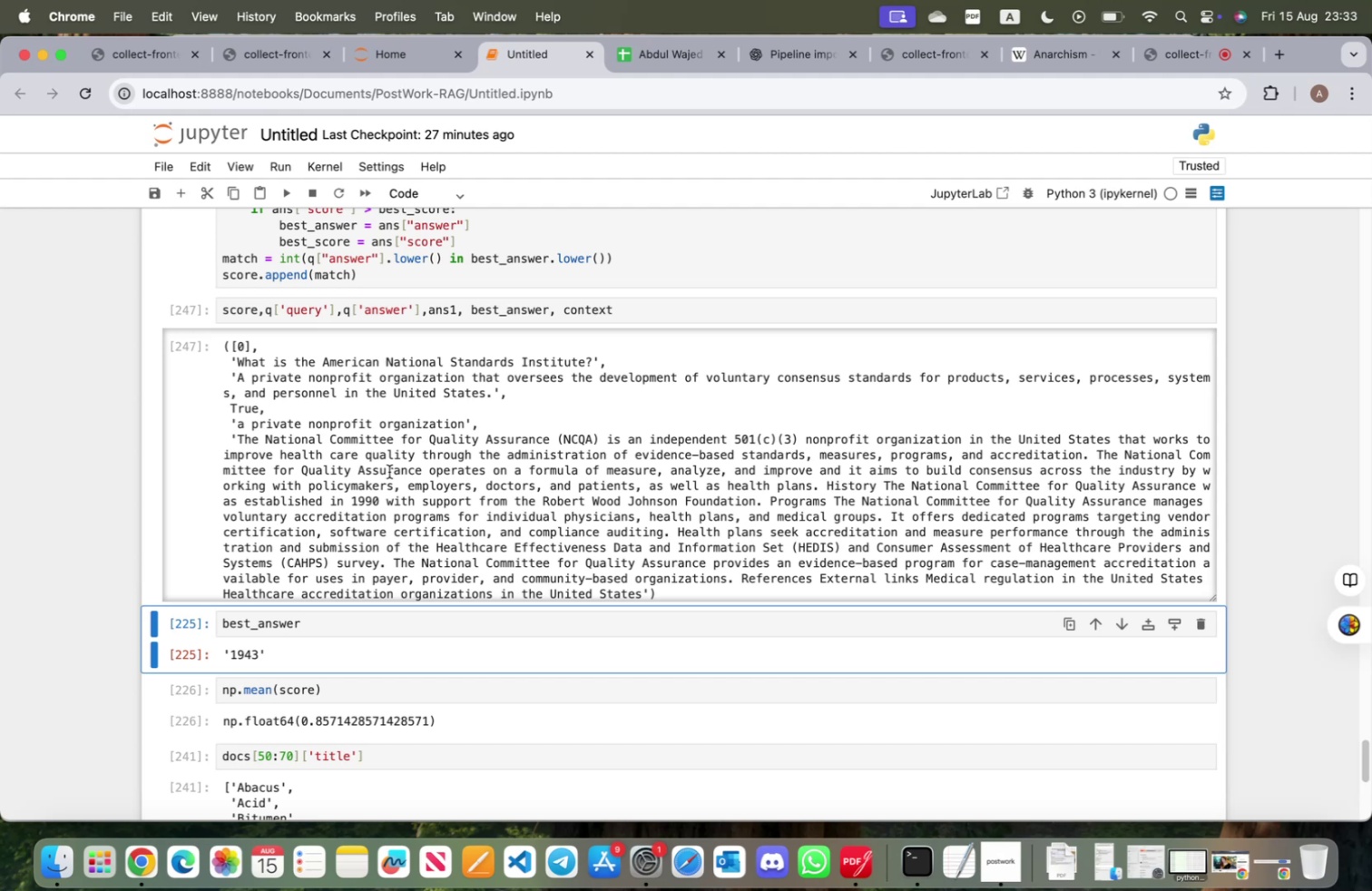 
scroll: coordinate [402, 646], scroll_direction: down, amount: 17.0
 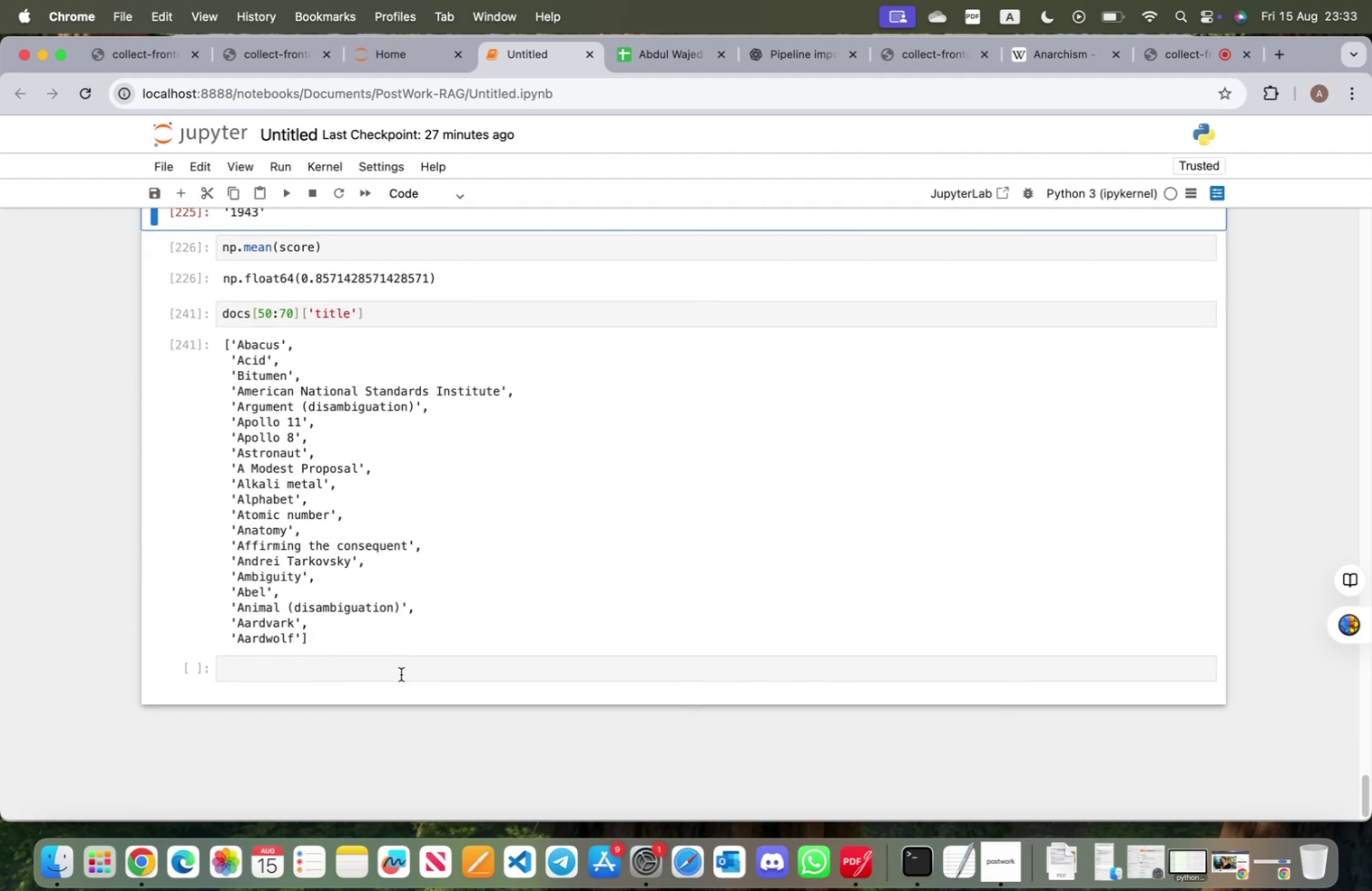 
left_click([399, 671])
 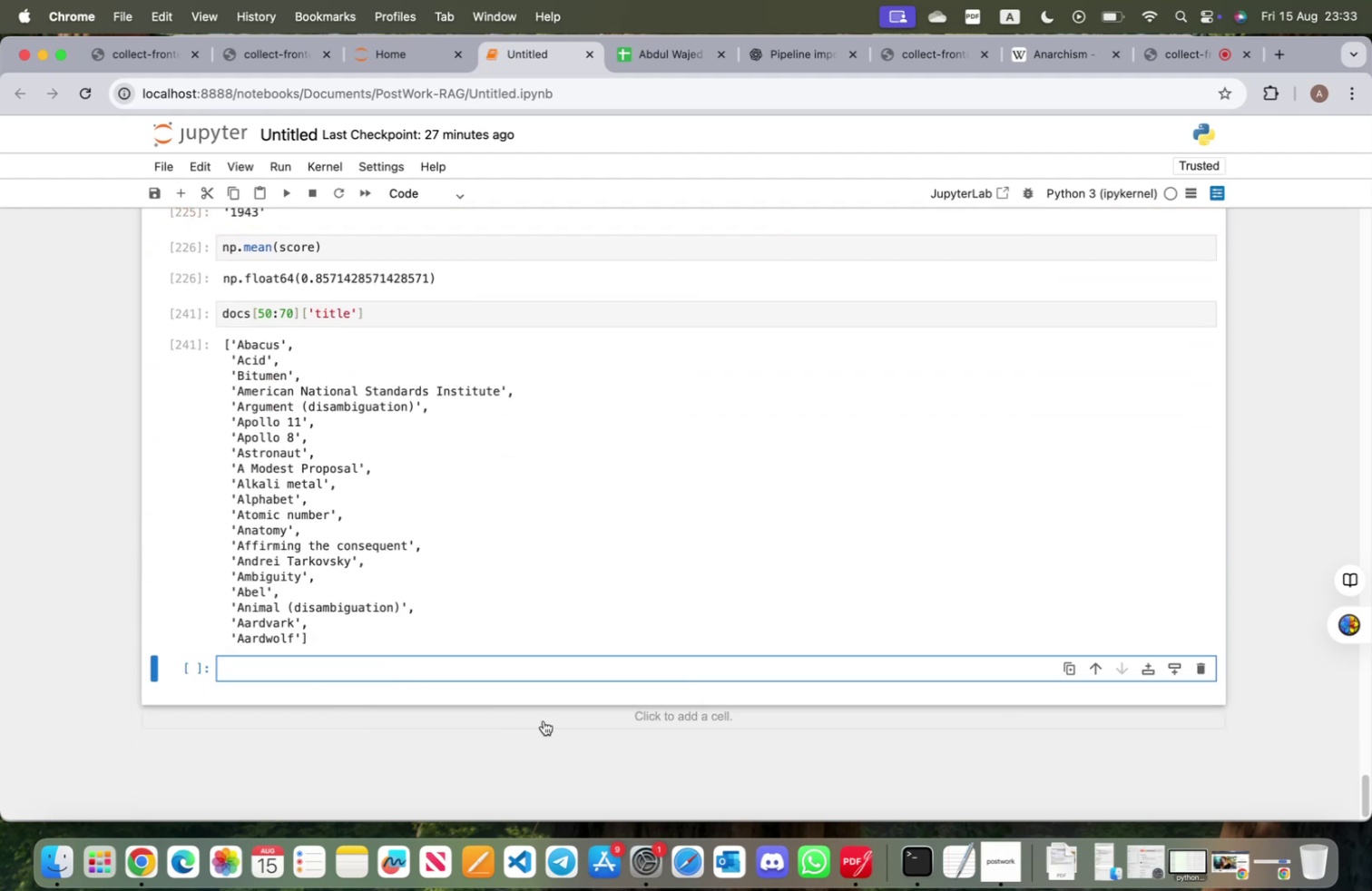 
type(int ()
 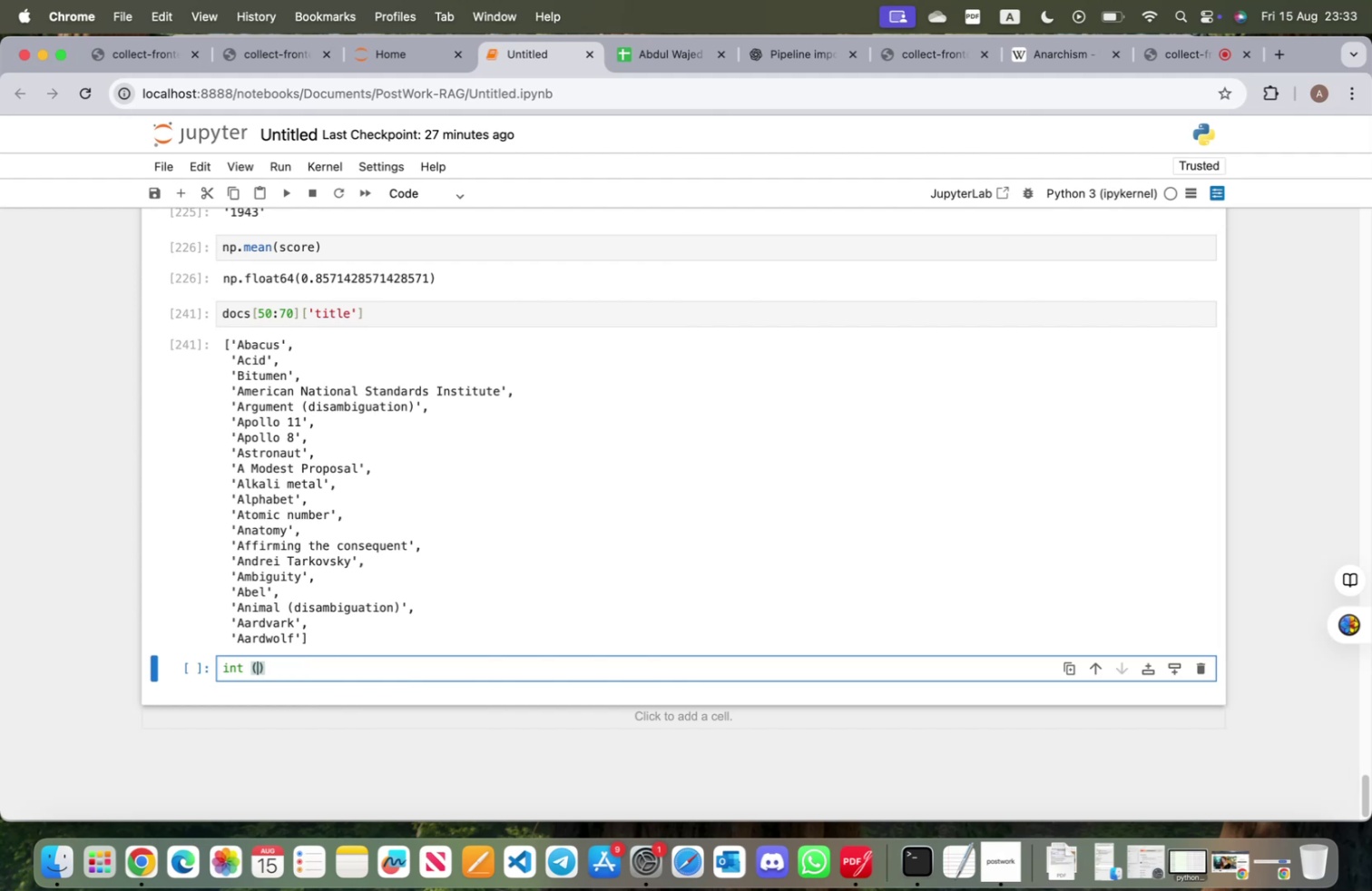 
scroll: coordinate [513, 572], scroll_direction: up, amount: 21.0
 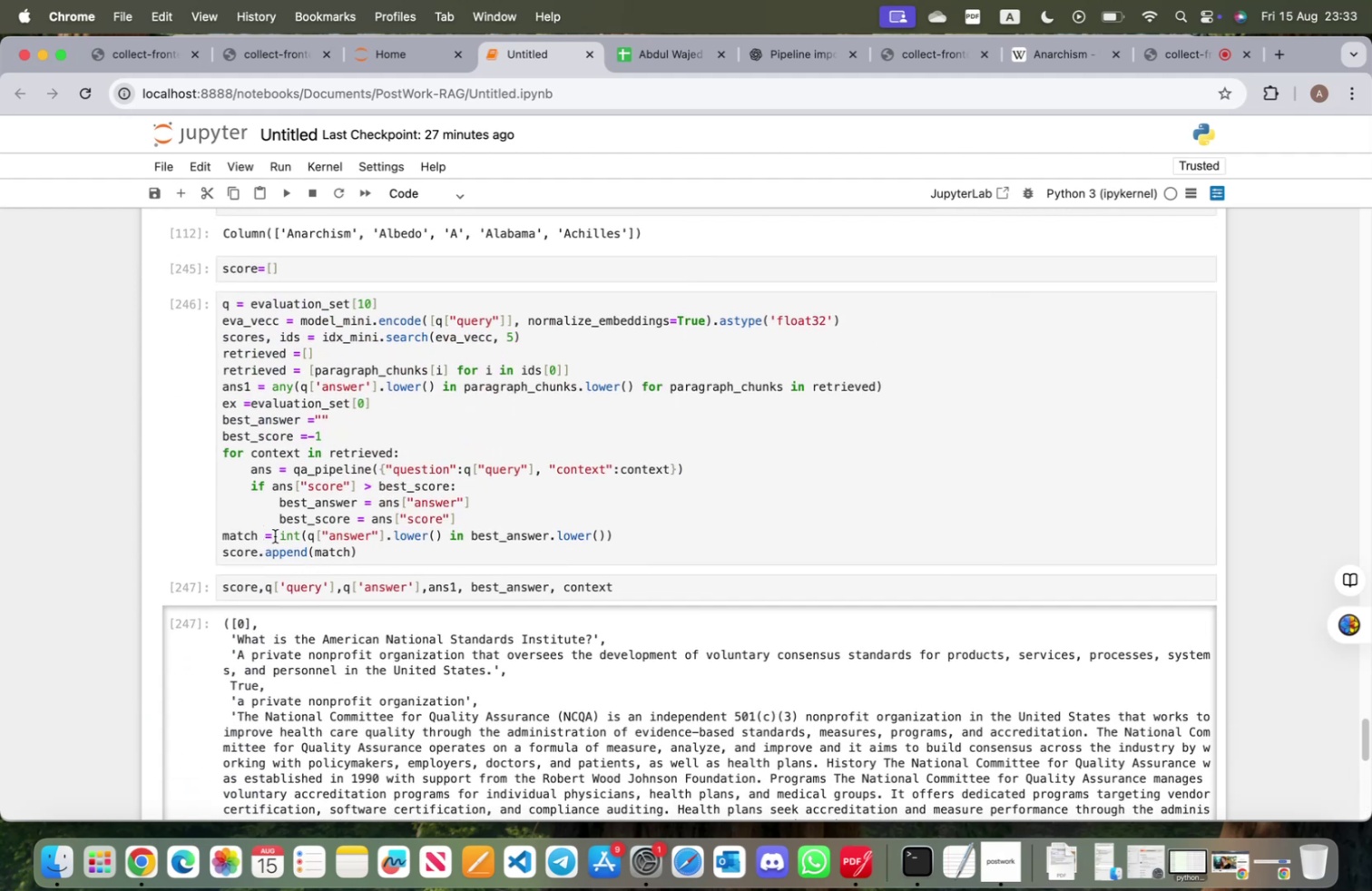 
left_click_drag(start_coordinate=[281, 536], to_coordinate=[612, 541])
 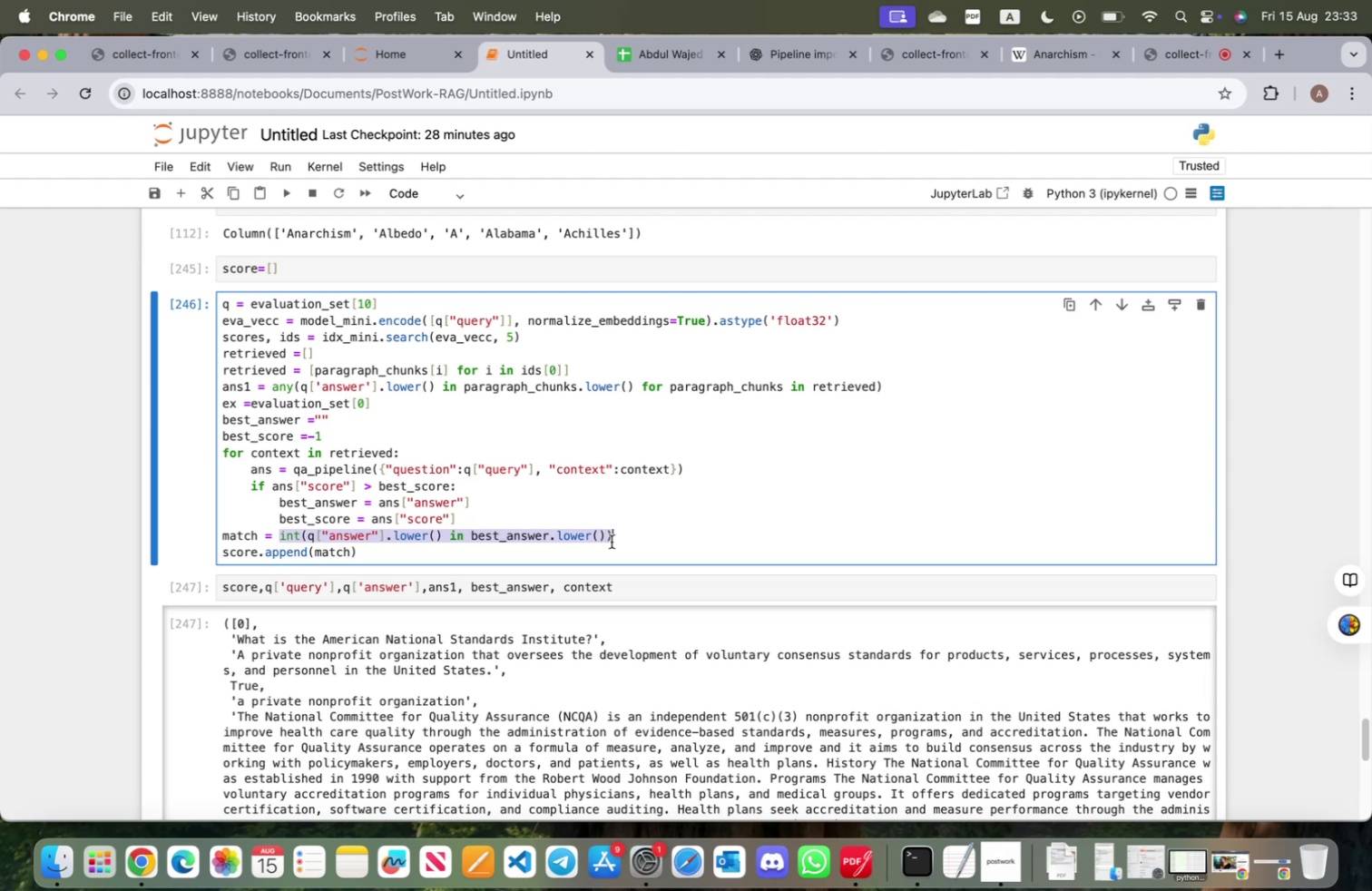 
key(Meta+C)
 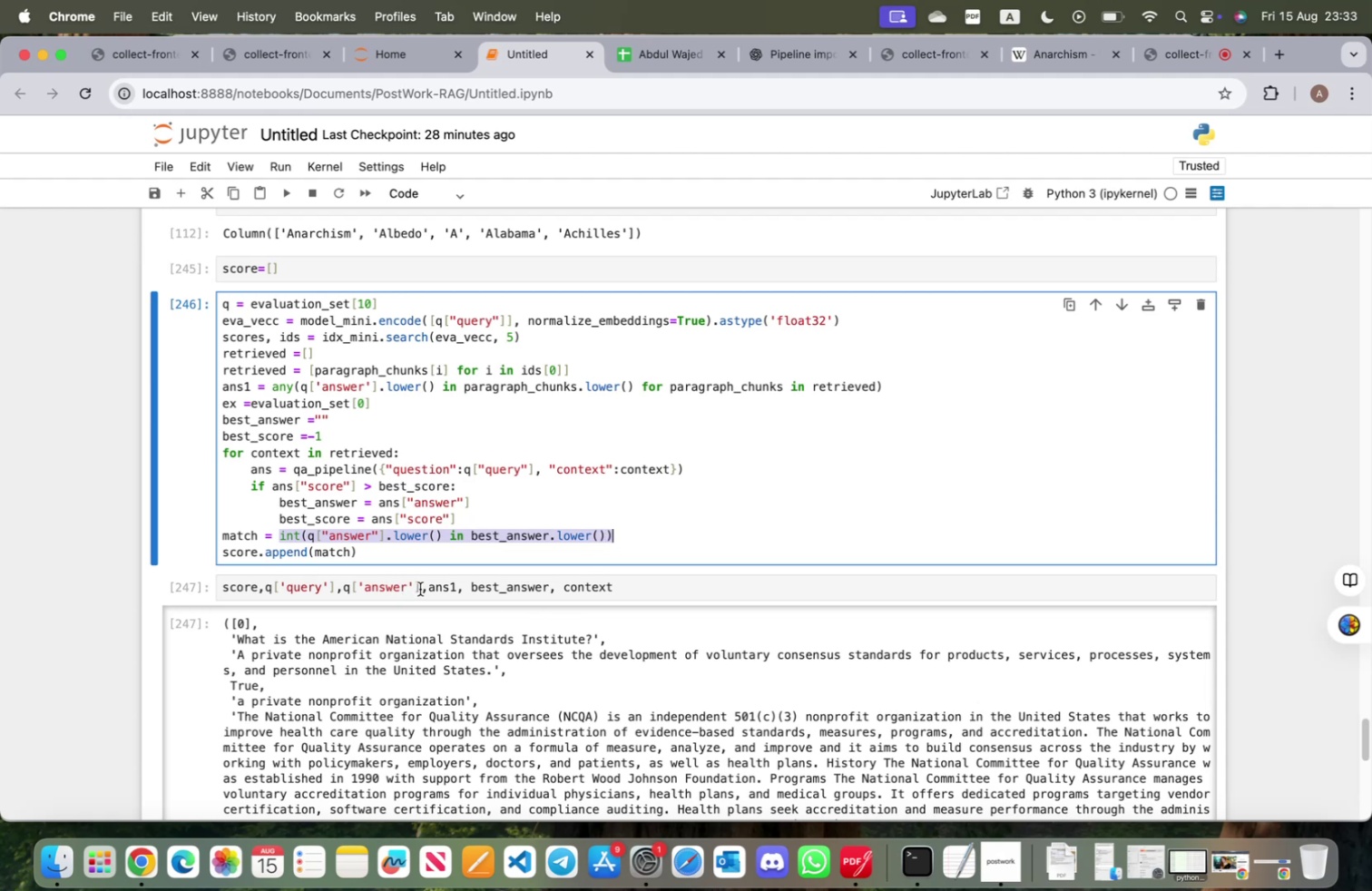 
wait(5.97)
 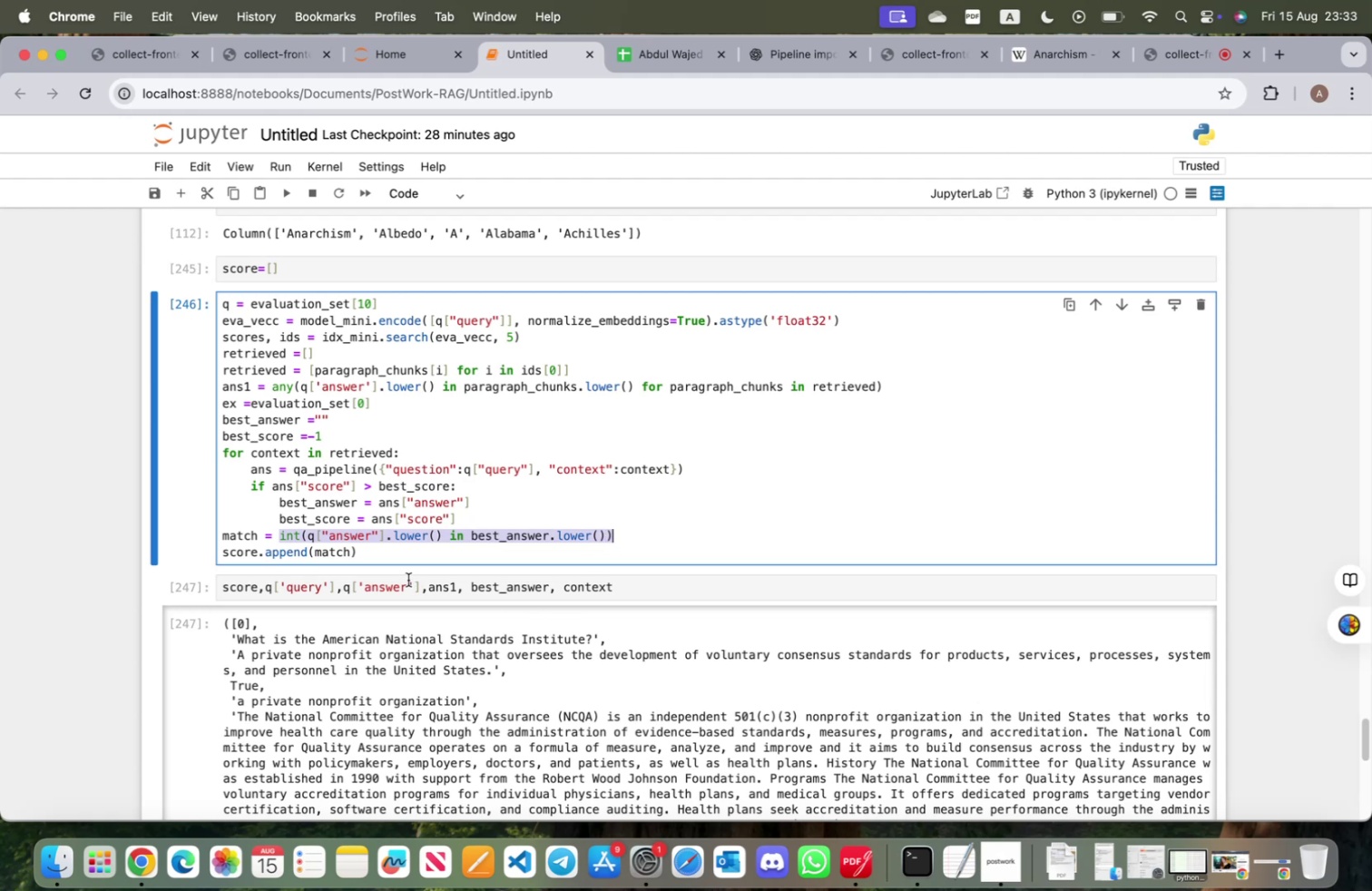 
scroll: coordinate [549, 591], scroll_direction: down, amount: 17.0
 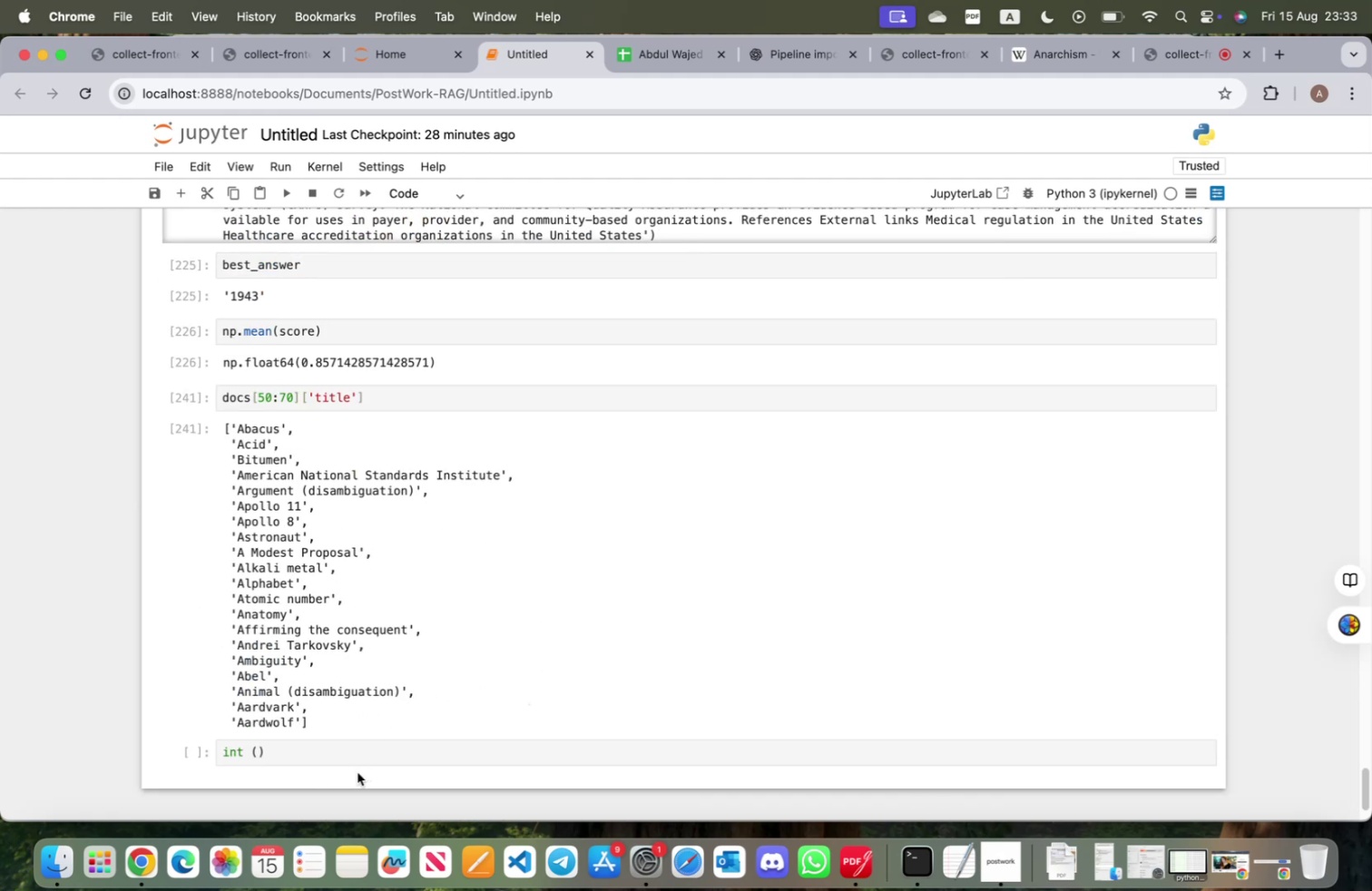 
left_click_drag(start_coordinate=[328, 750], to_coordinate=[212, 750])
 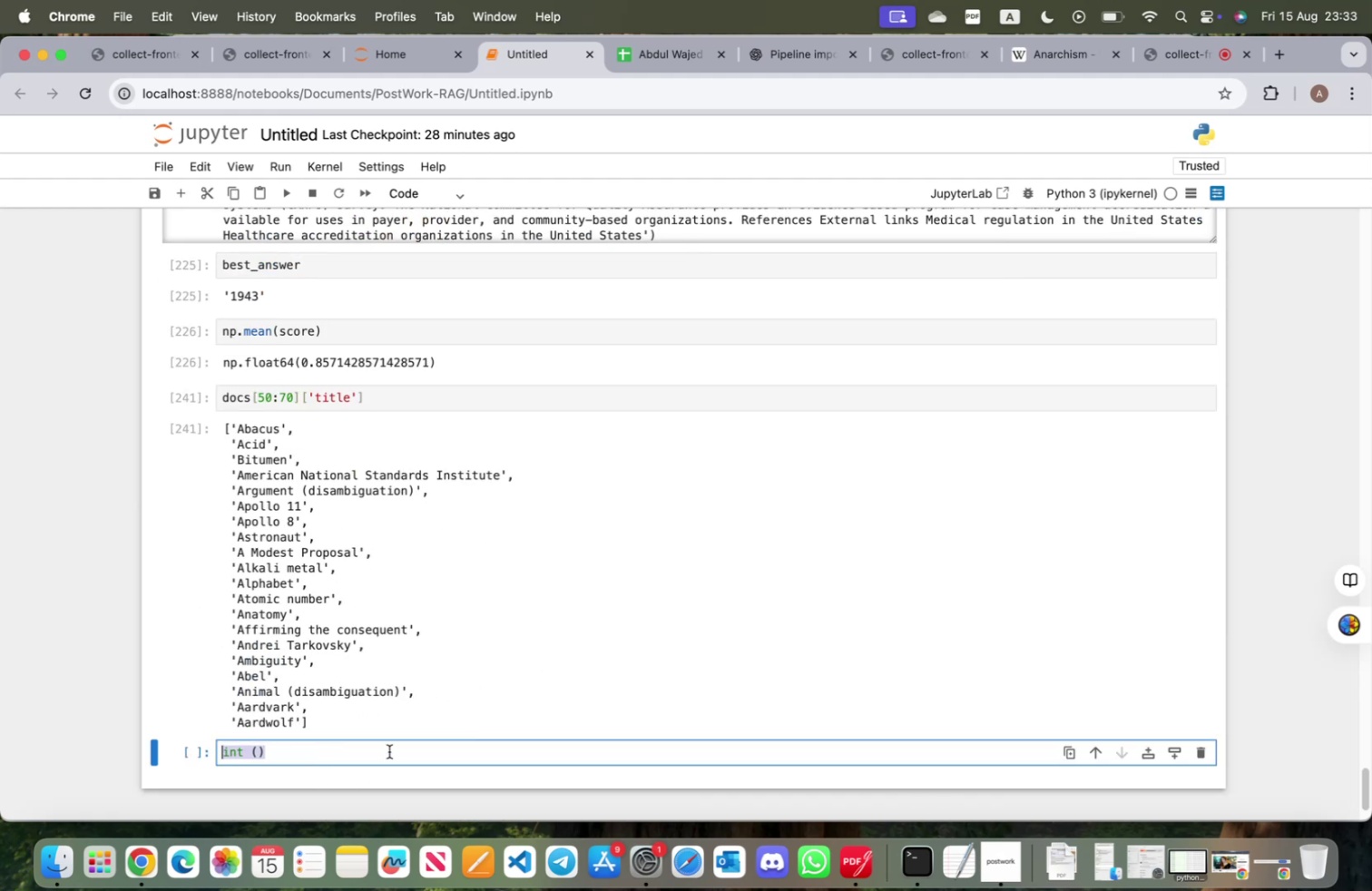 
key(Meta+V)
 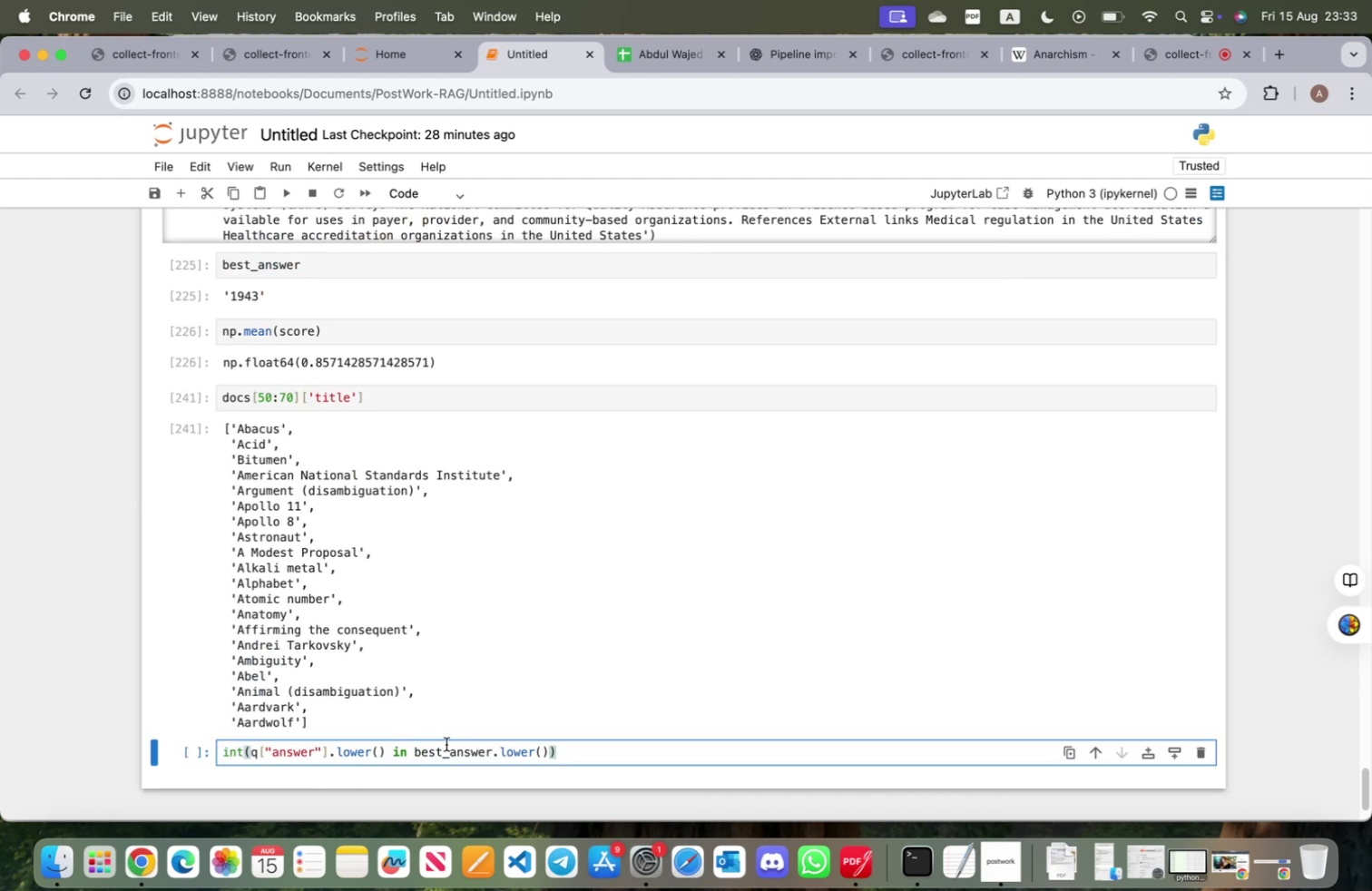 
key(Shift+ShiftRight)
 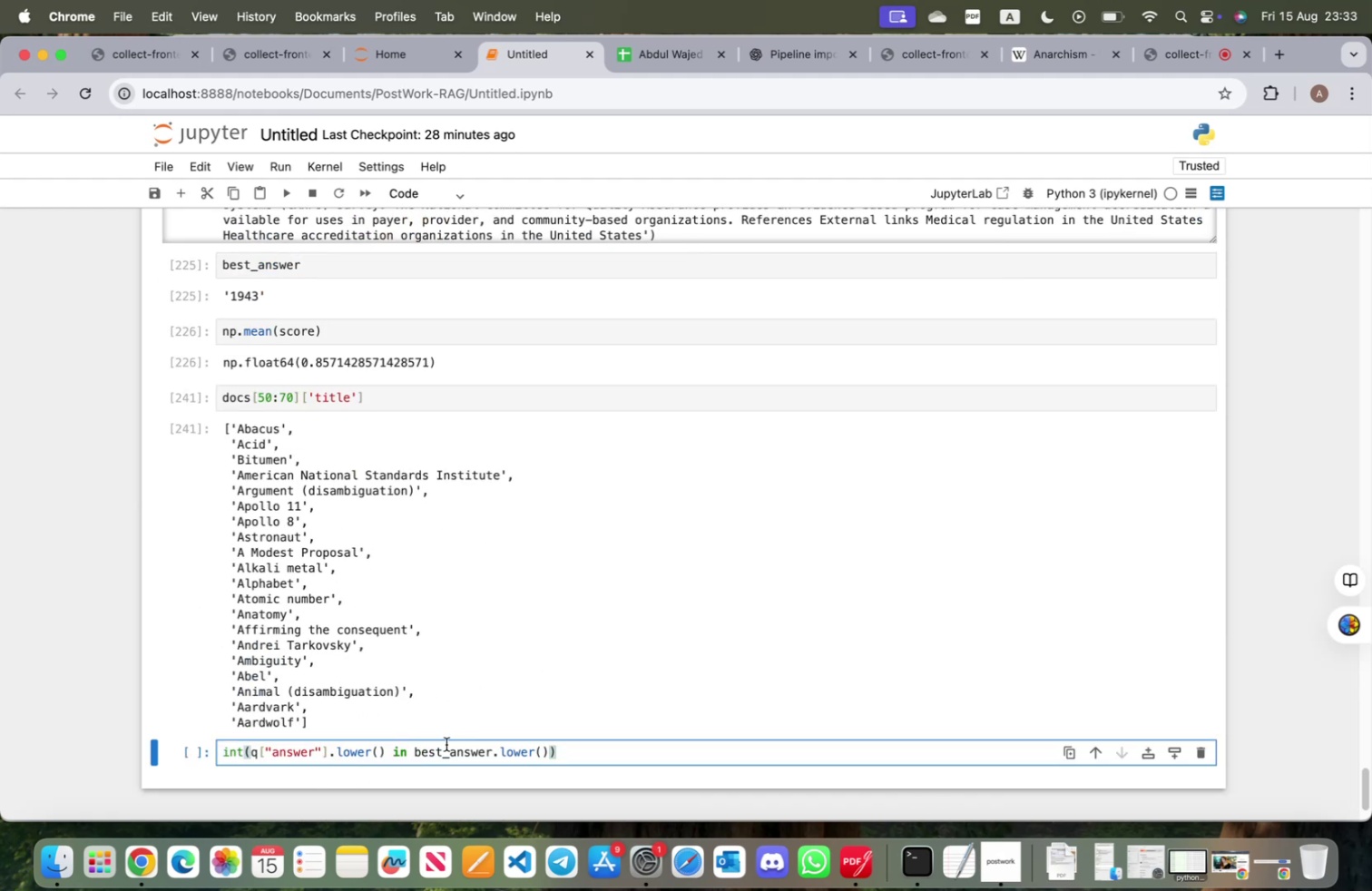 
key(Shift+Enter)
 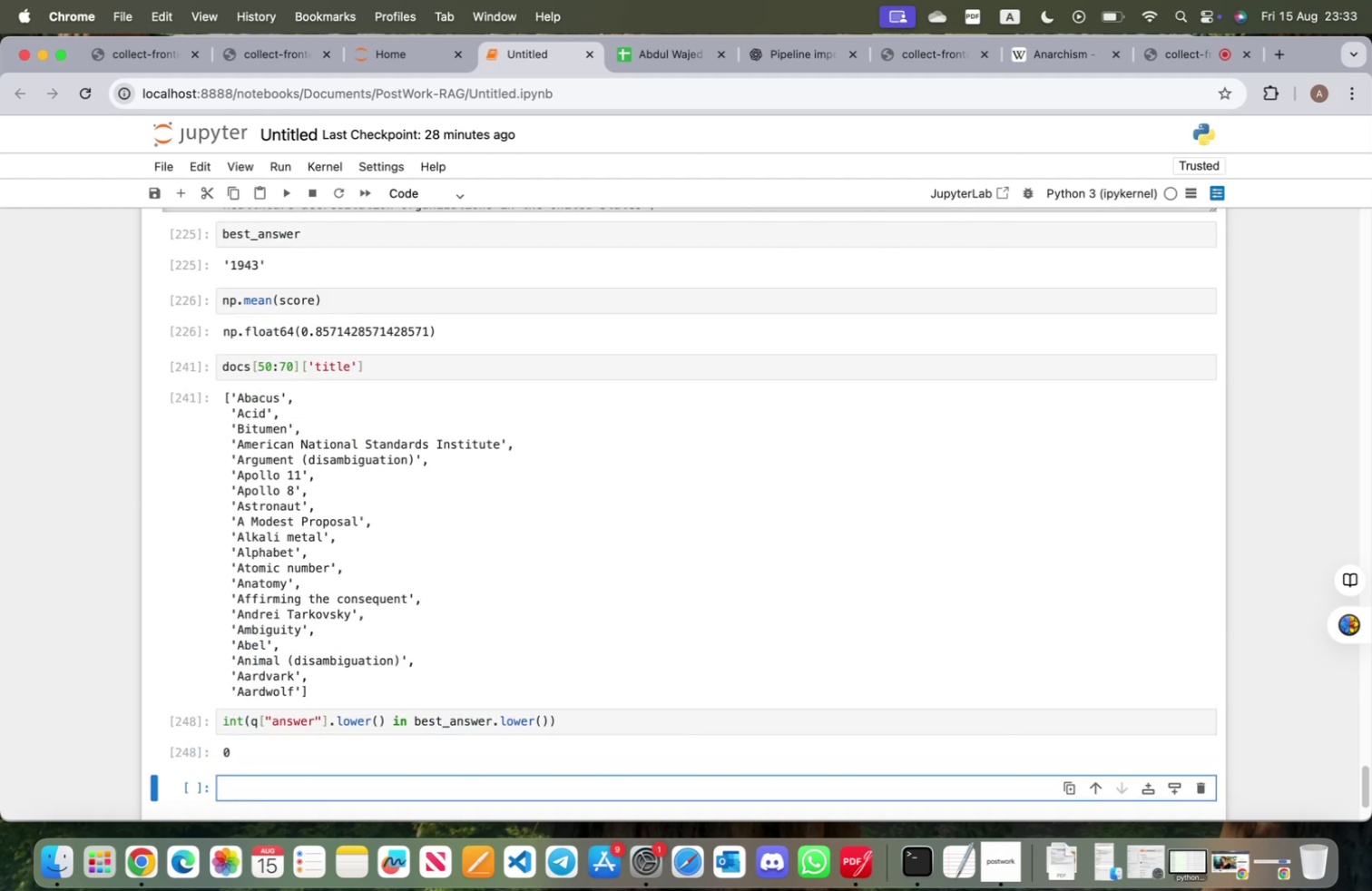 
wait(8.29)
 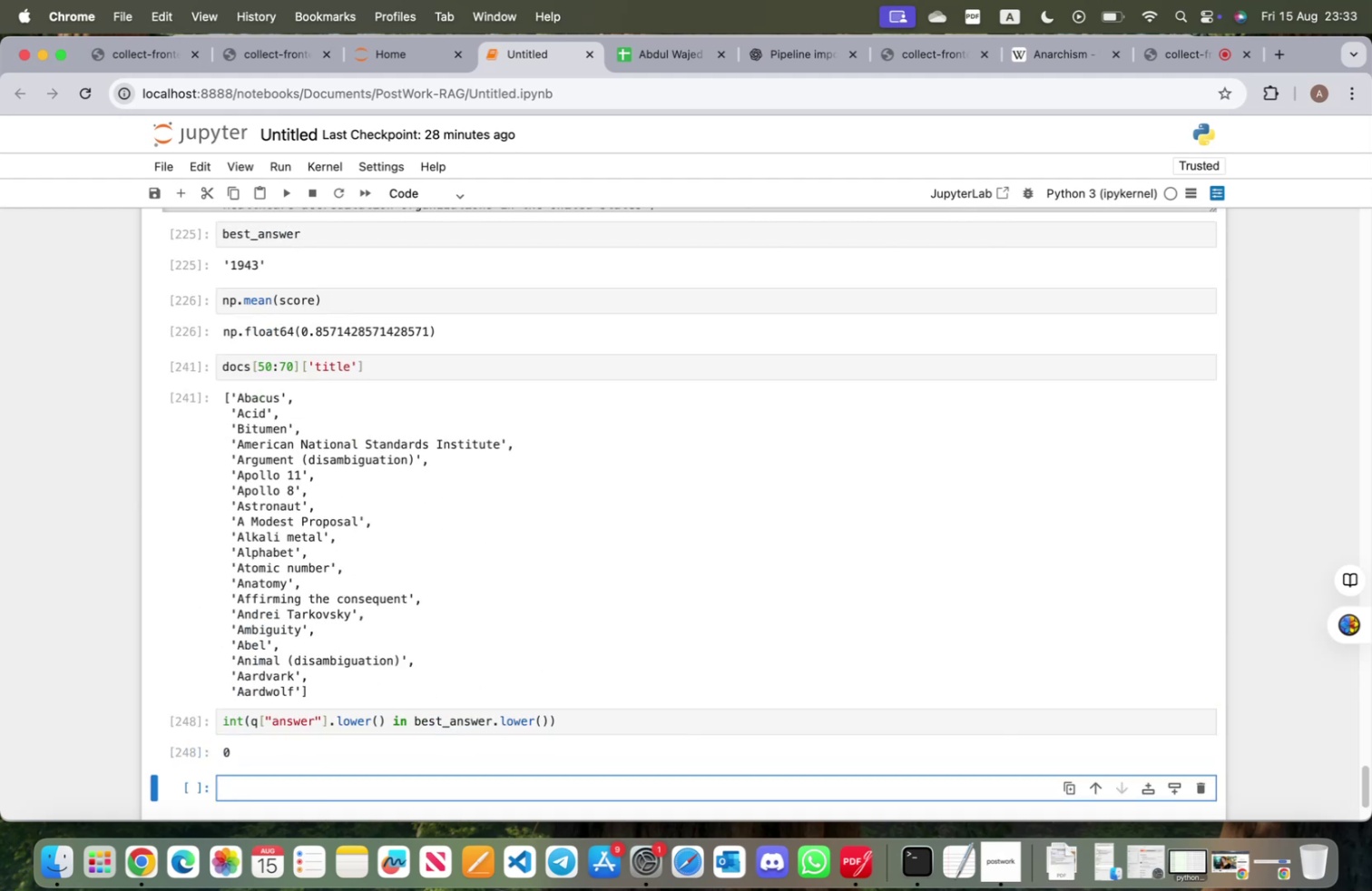 
scroll: coordinate [446, 735], scroll_direction: up, amount: 3.0
 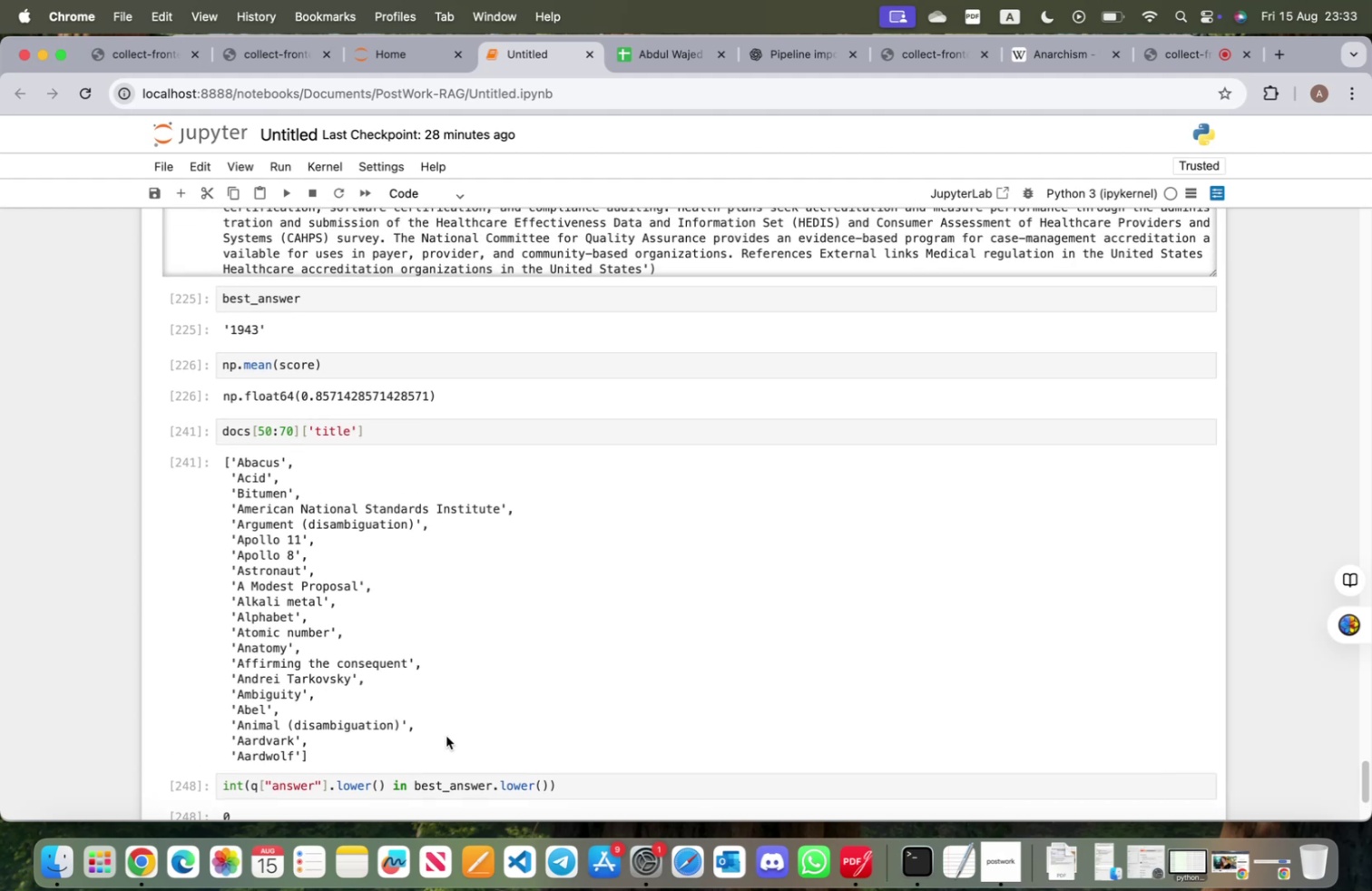 
scroll: coordinate [298, 773], scroll_direction: down, amount: 4.0
 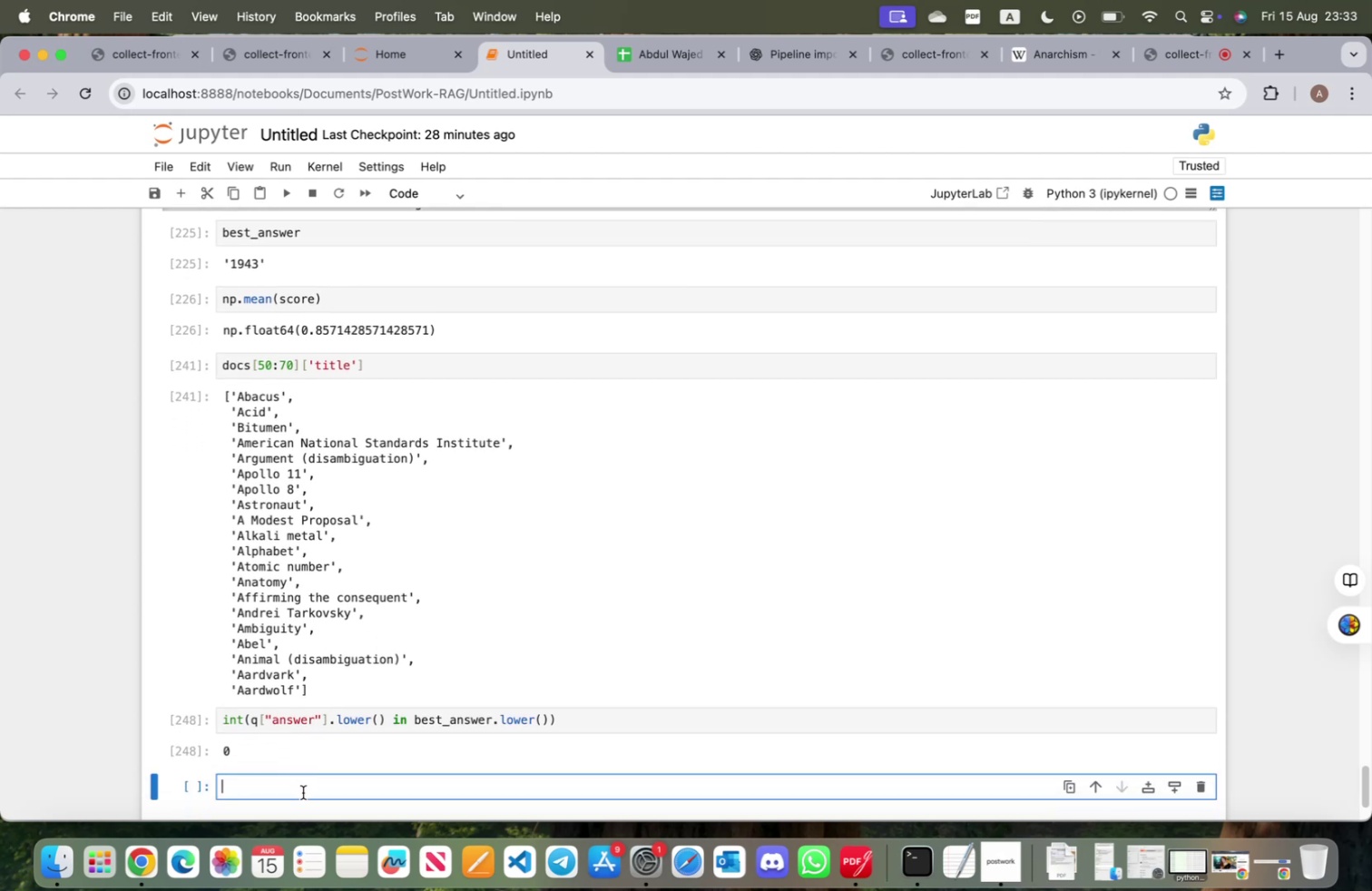 
type(best_Ans)
key(Backspace)
key(Backspace)
key(Backspace)
type(answer = ")
 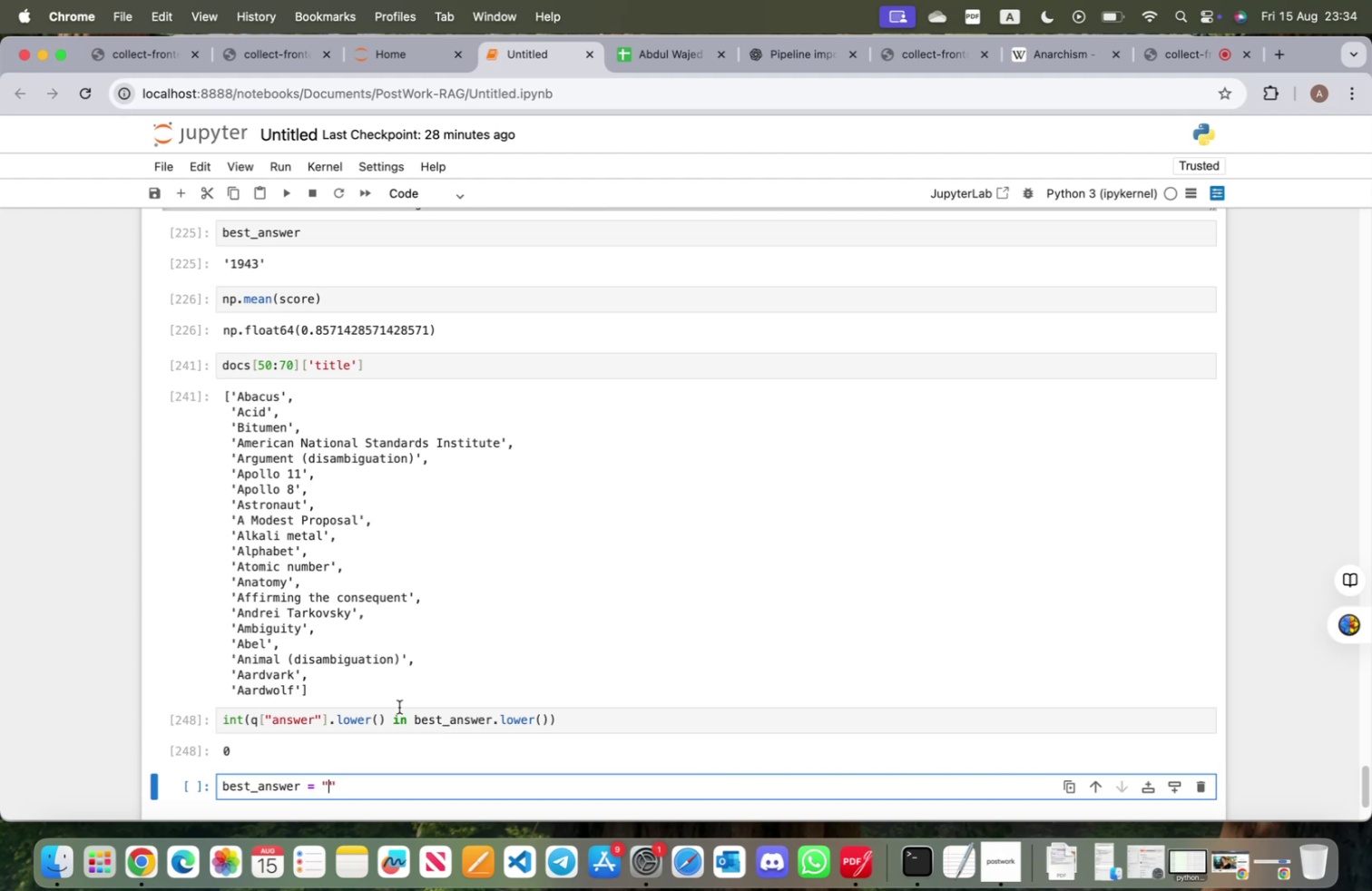 
scroll: coordinate [413, 686], scroll_direction: up, amount: 11.0
 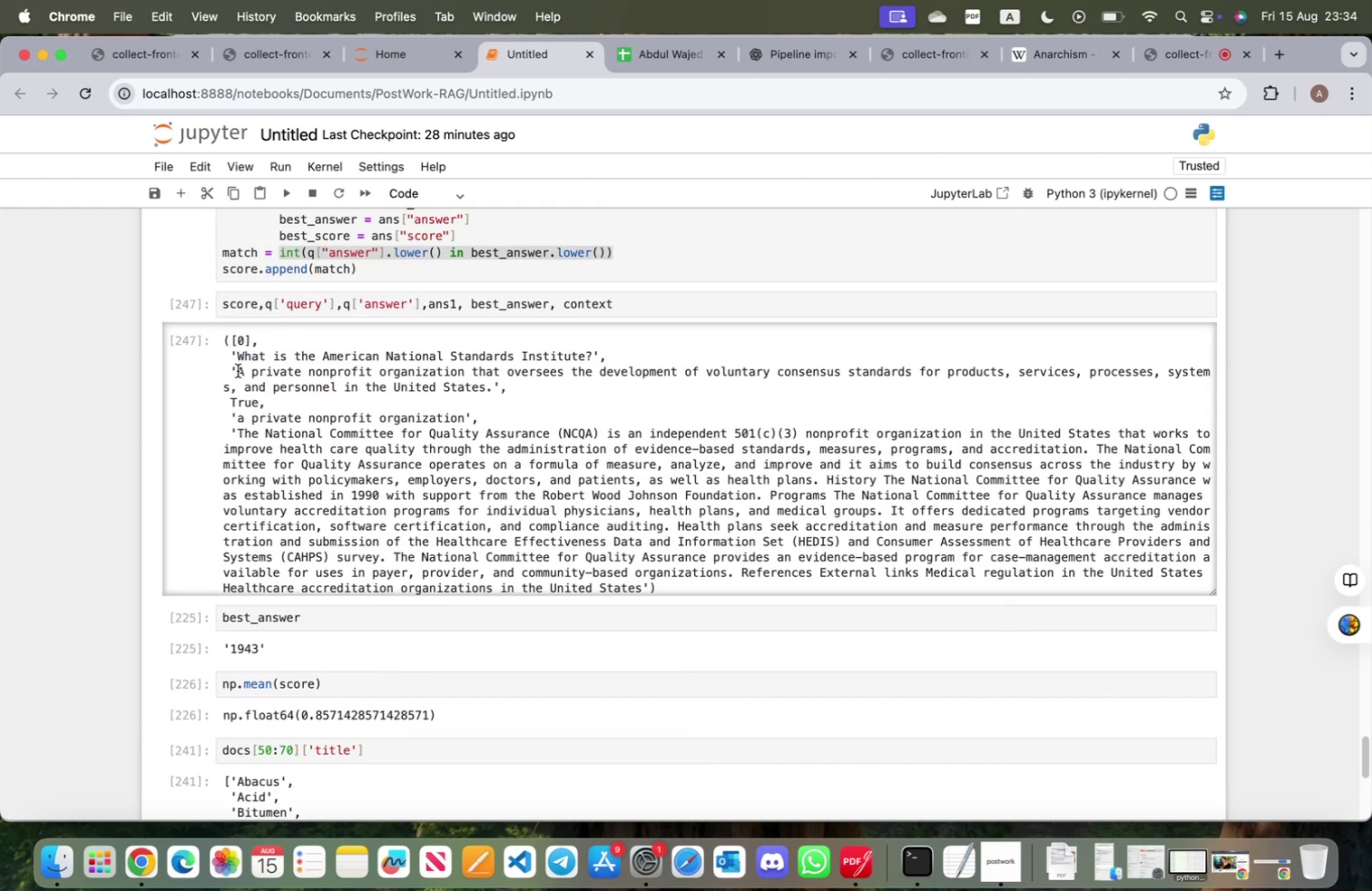 
left_click_drag(start_coordinate=[238, 370], to_coordinate=[492, 387])
 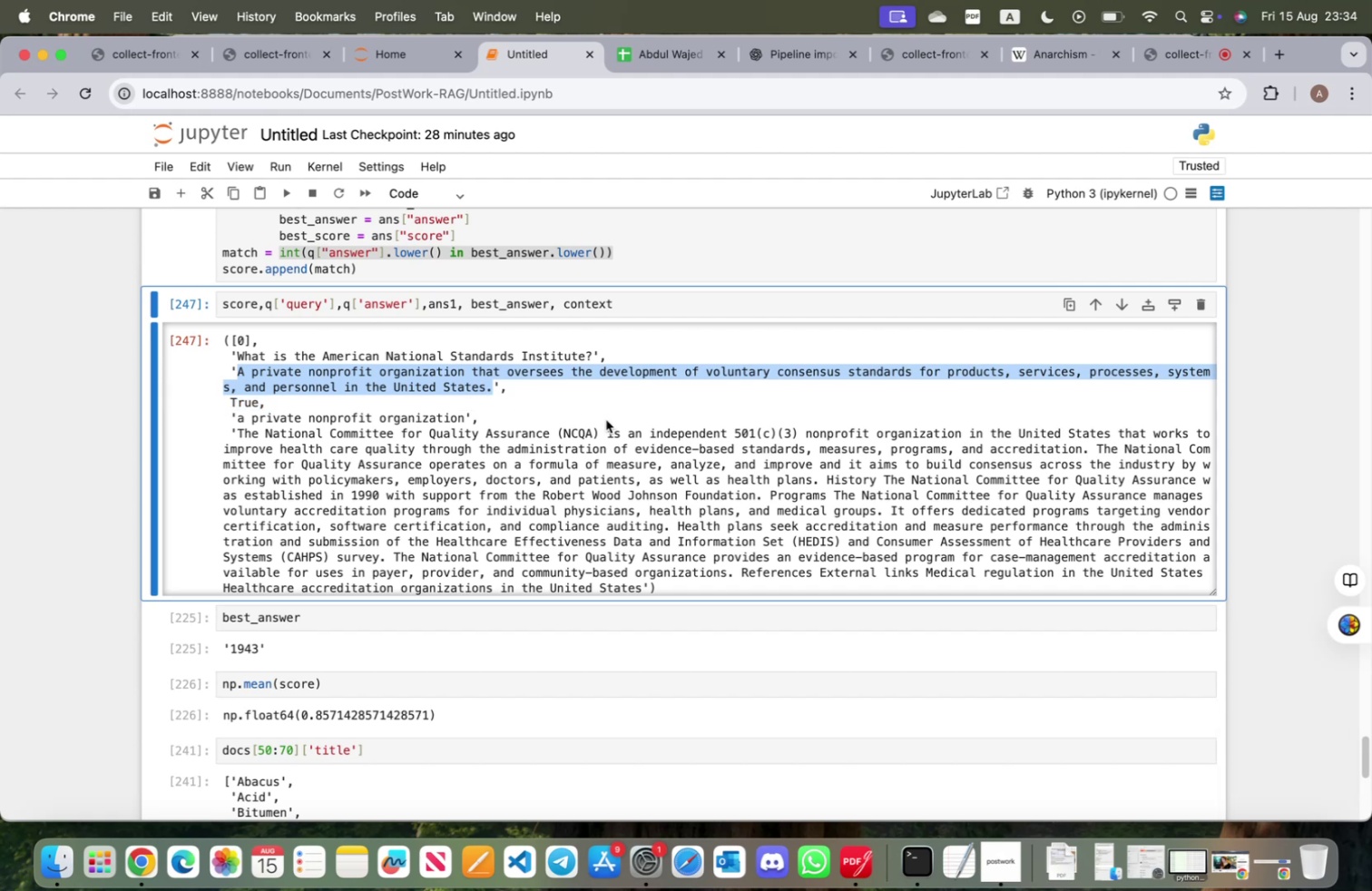 
key(Meta+C)
 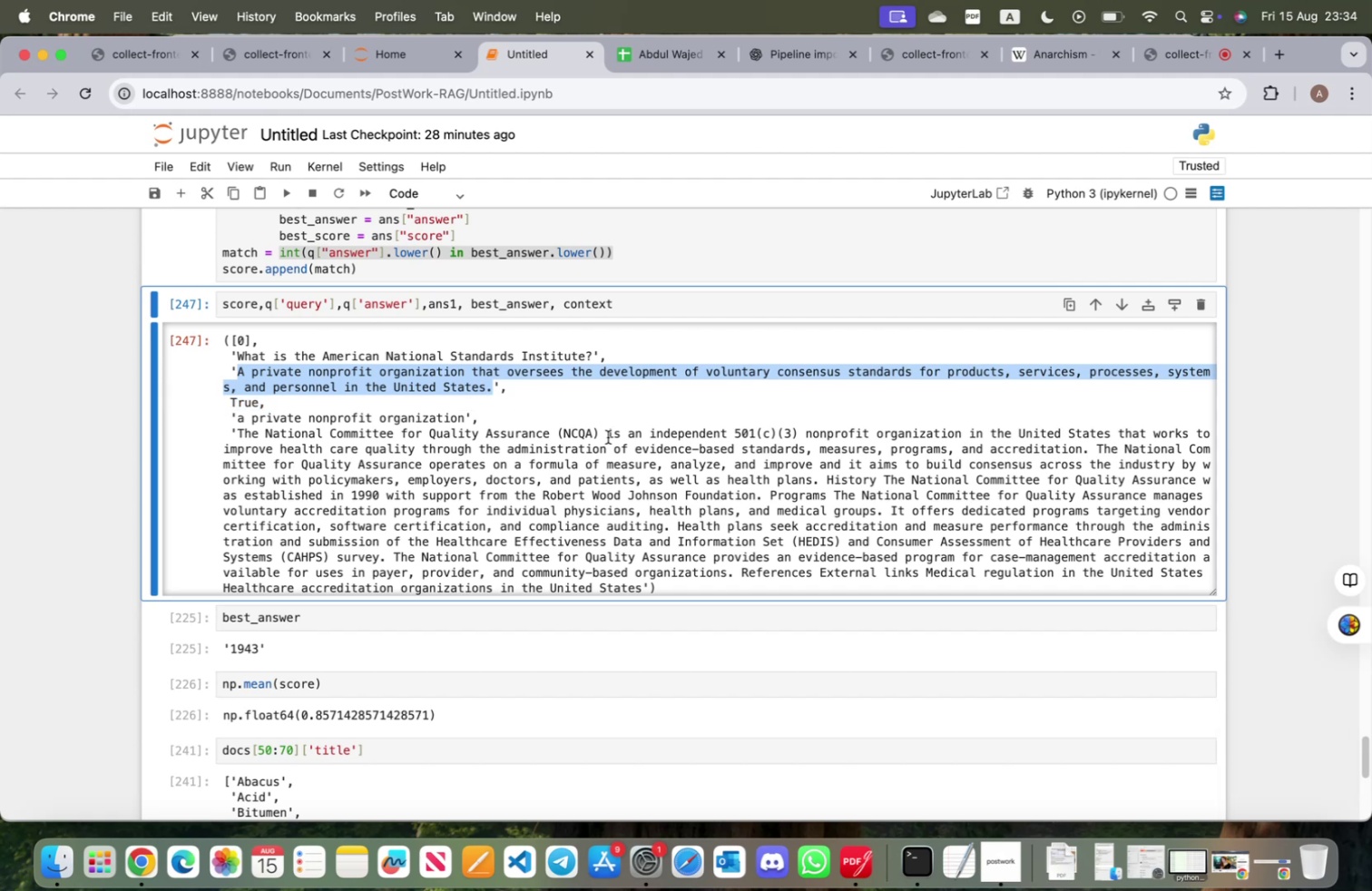 
scroll: coordinate [580, 688], scroll_direction: down, amount: 24.0
 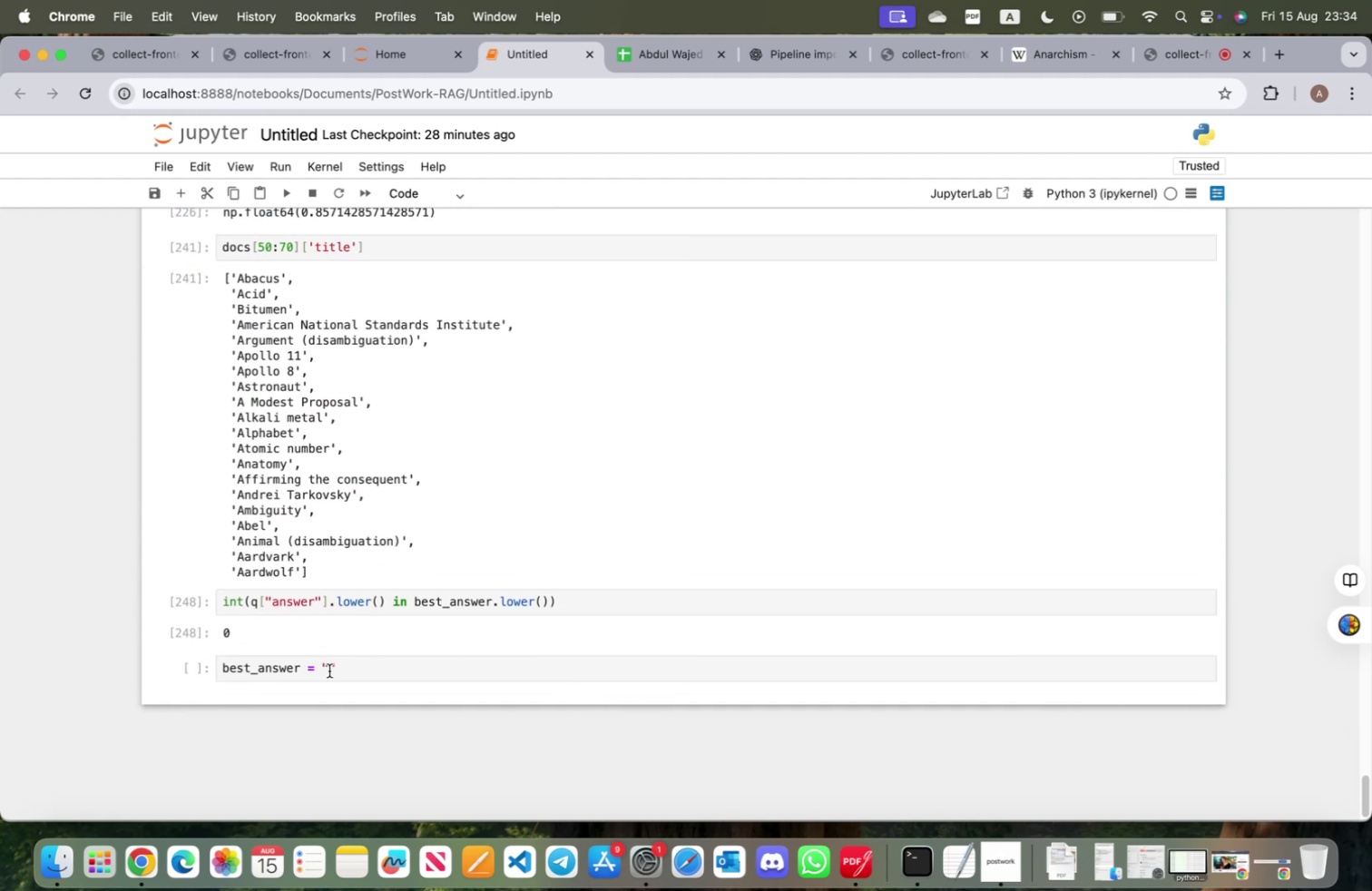 
left_click([328, 668])
 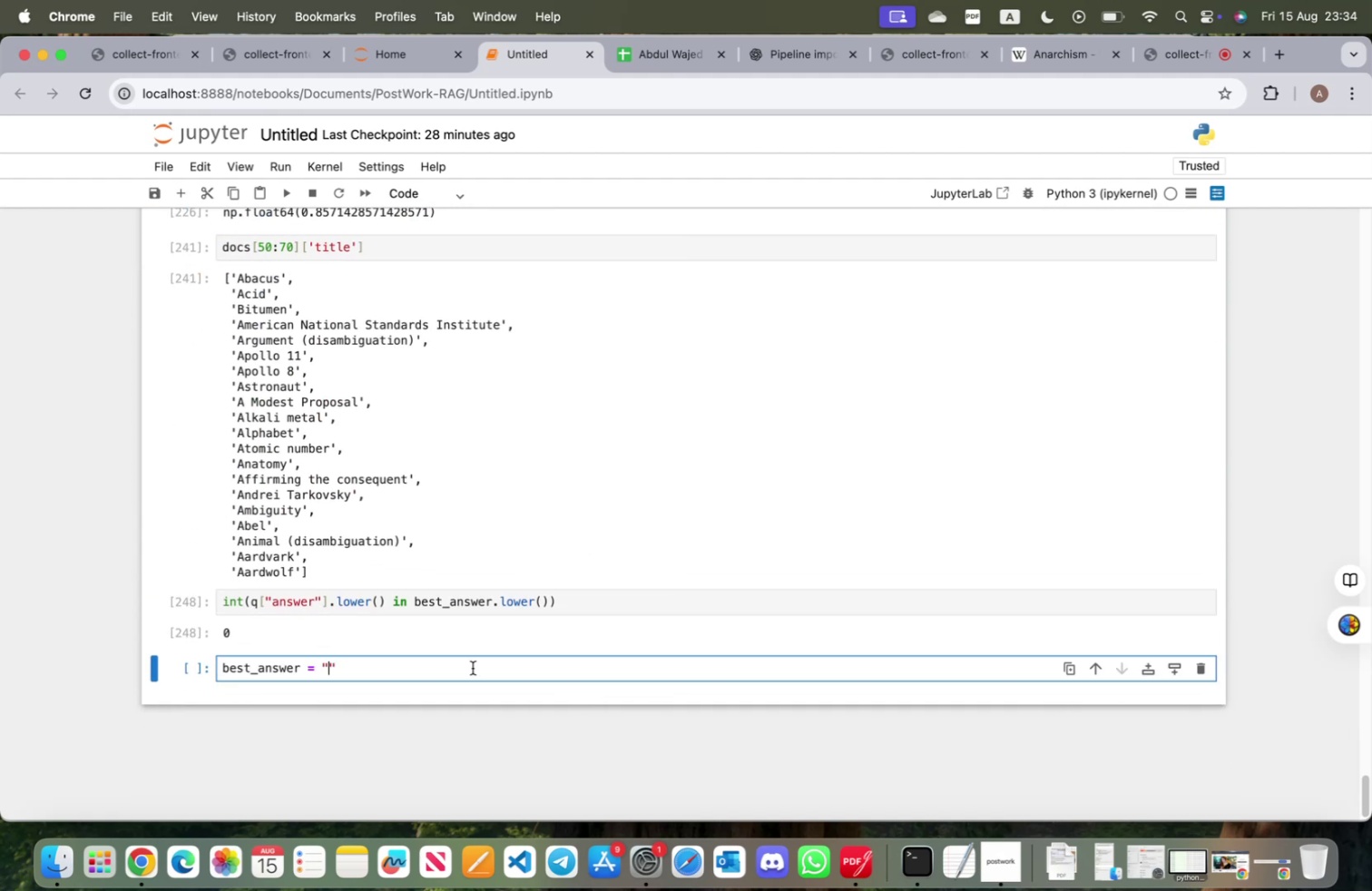 
key(Meta+V)
 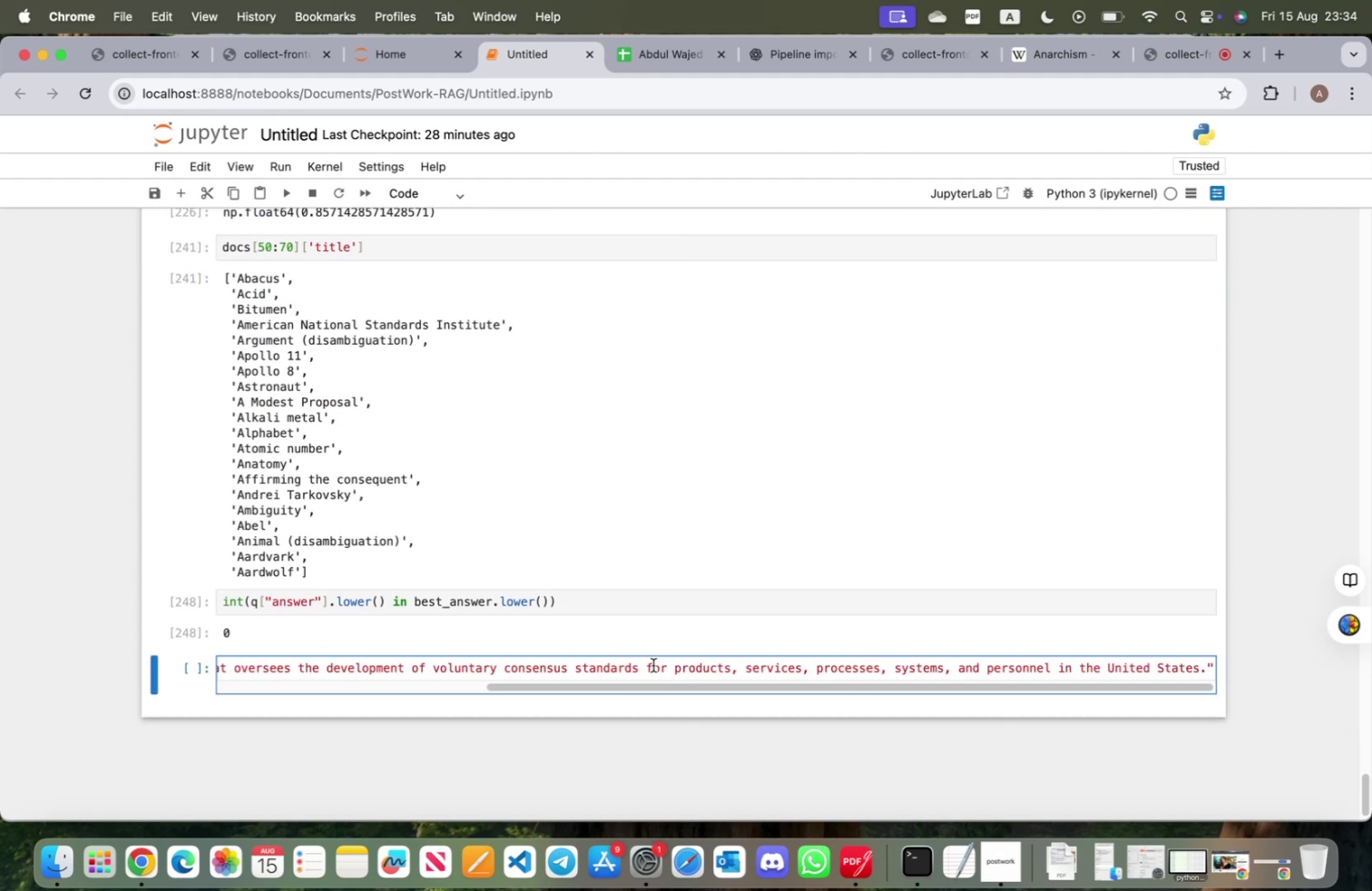 
key(Shift+ShiftRight)
 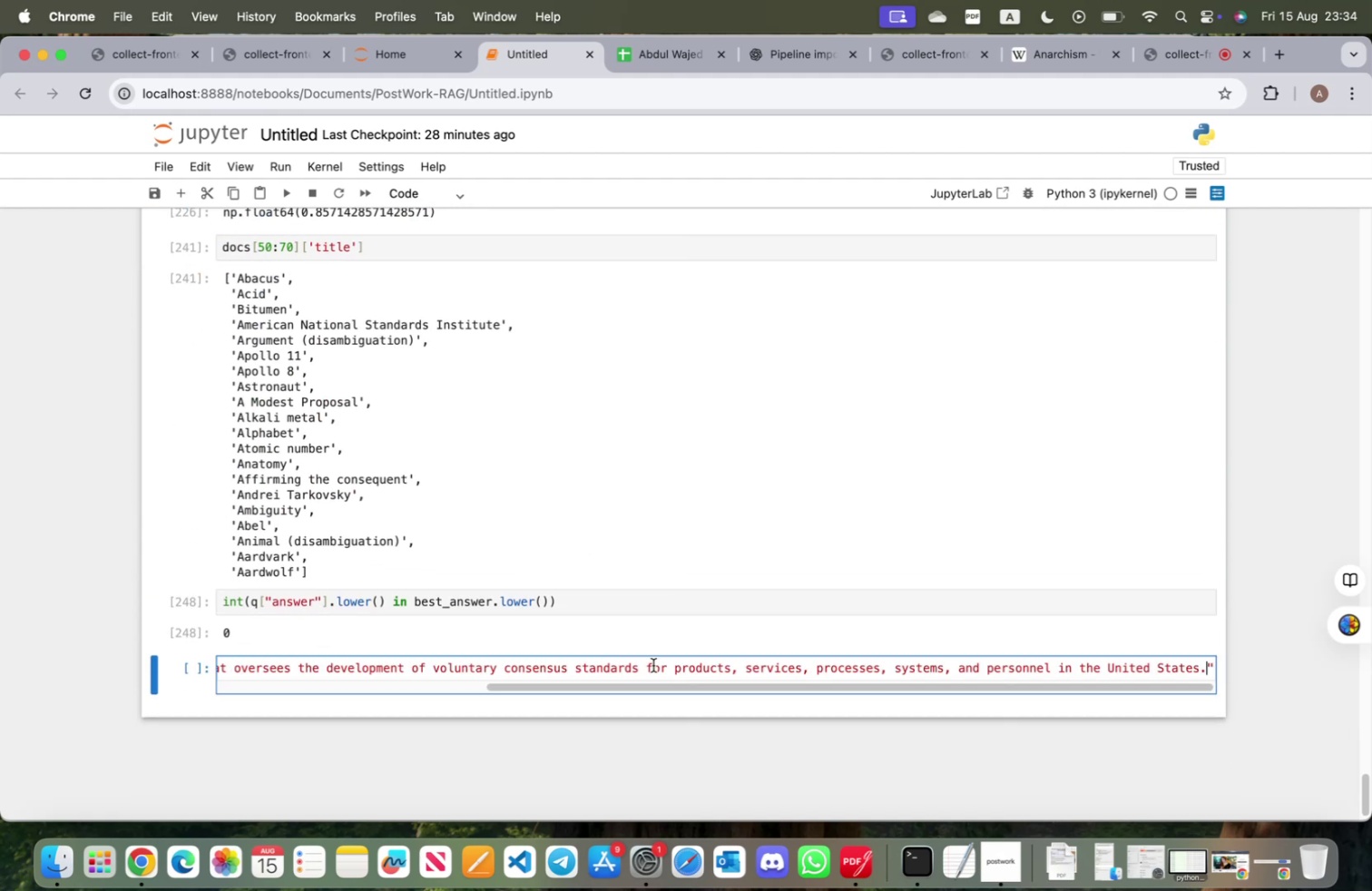 
key(Shift+Enter)
 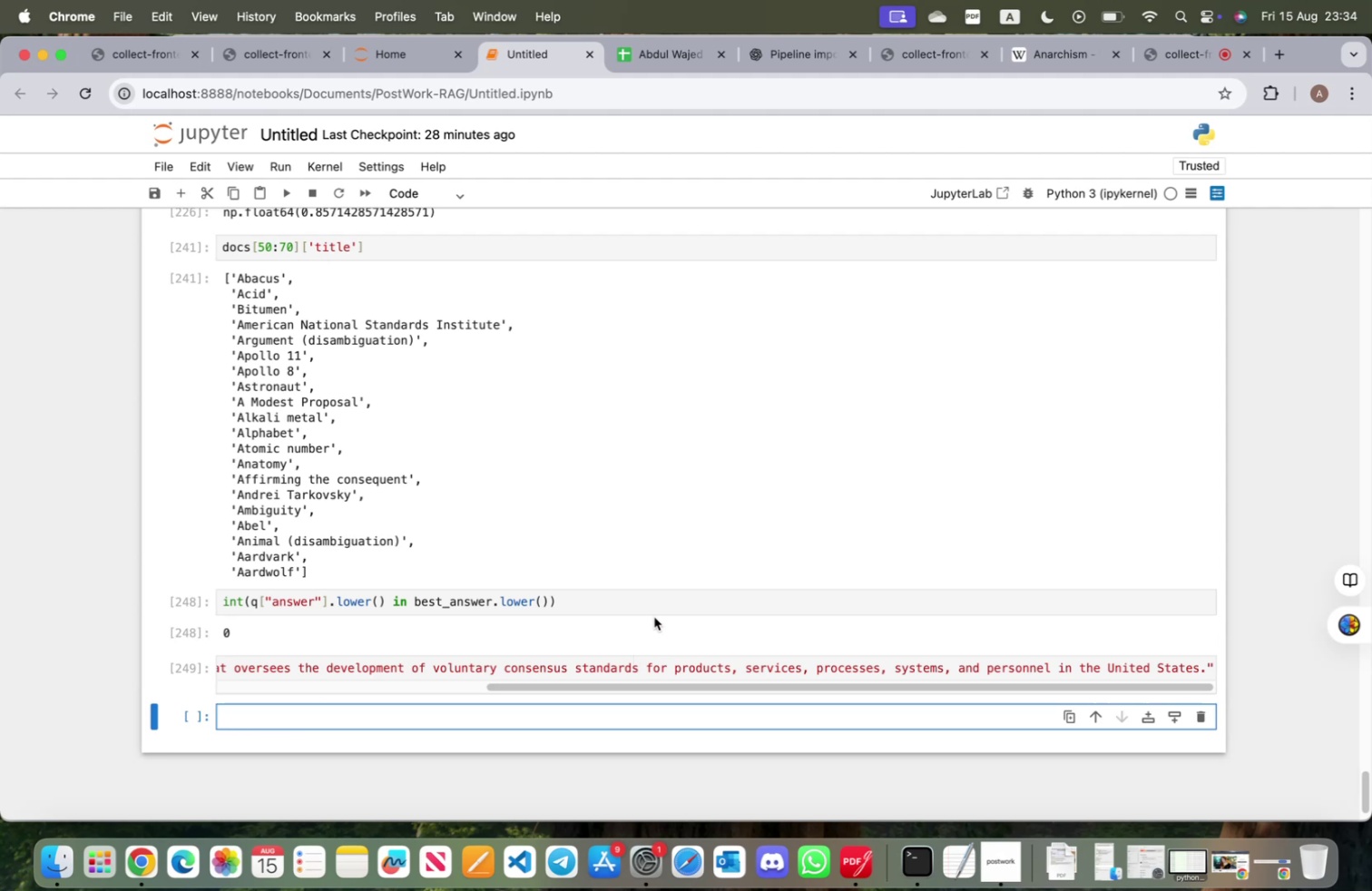 
left_click([652, 600])
 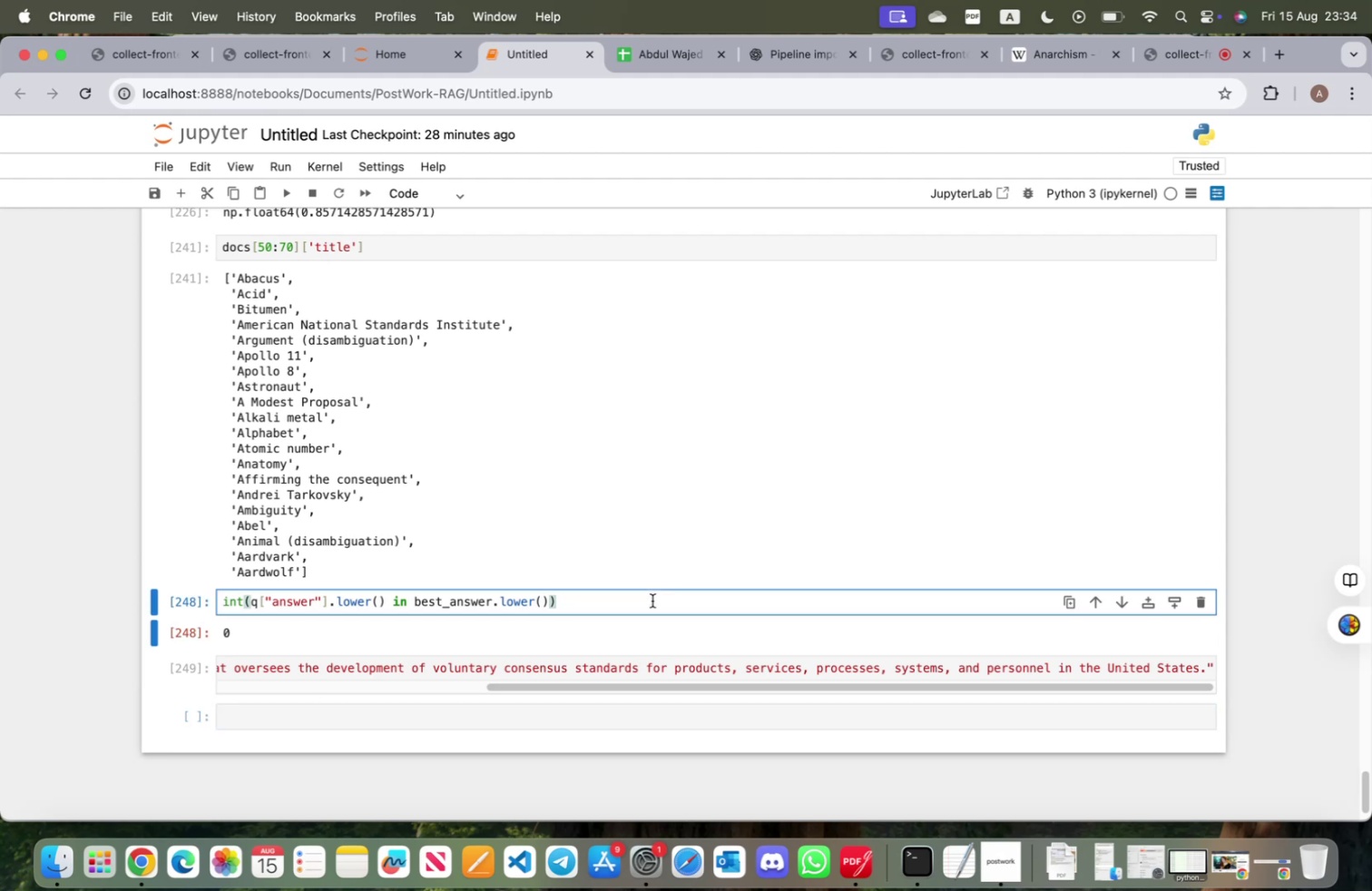 
key(Shift+ShiftRight)
 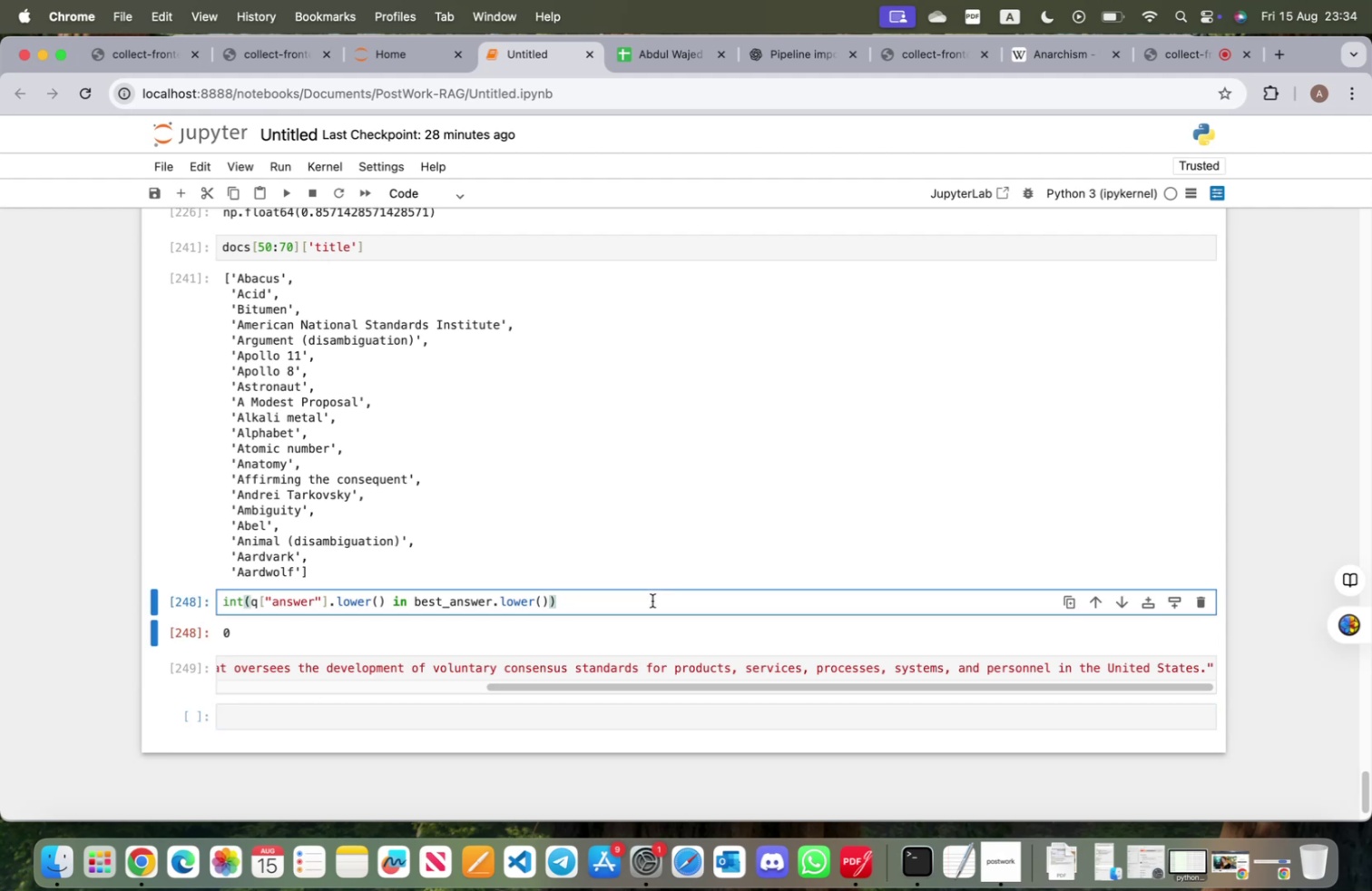 
key(Shift+Enter)
 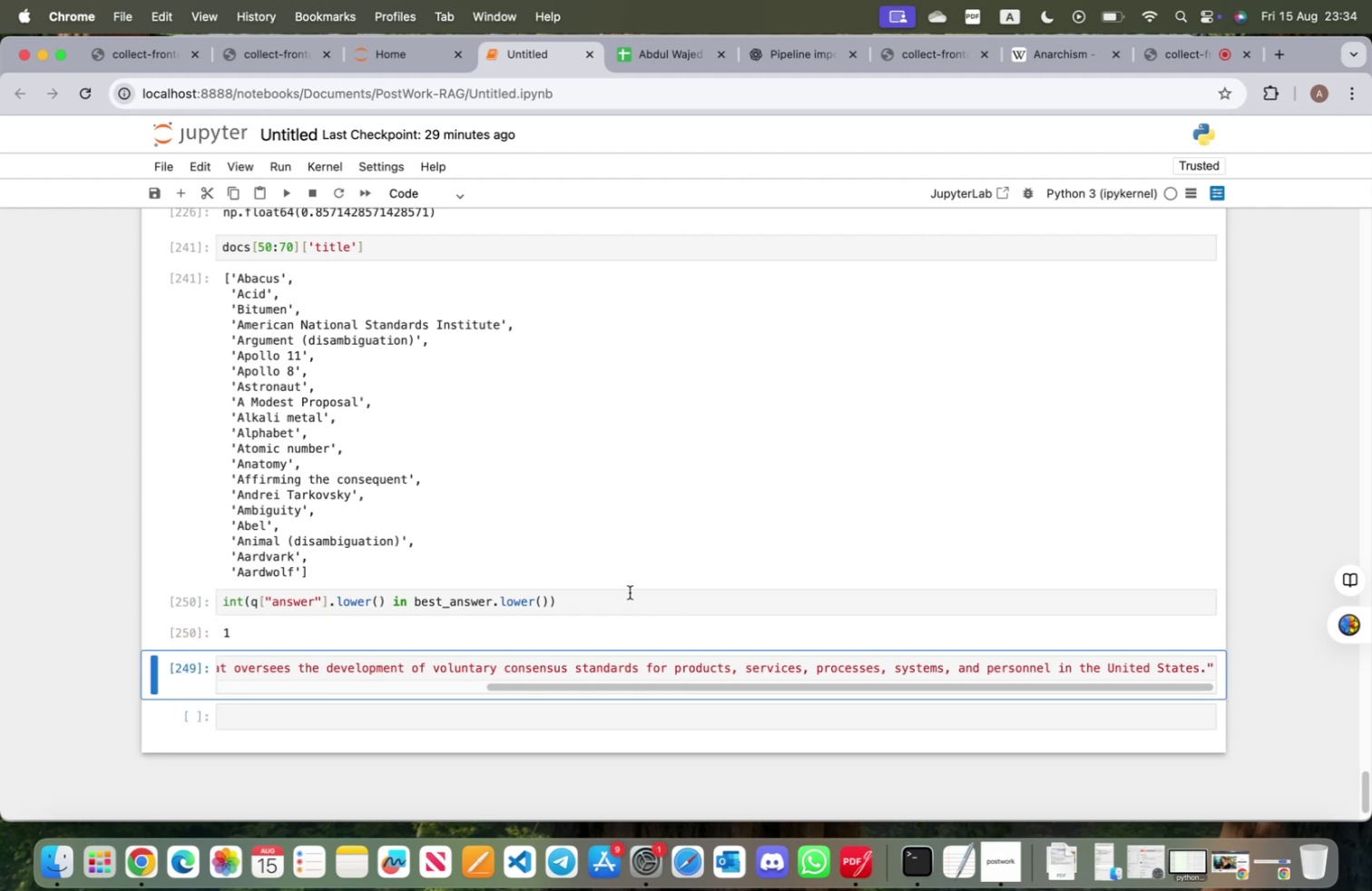 
left_click_drag(start_coordinate=[574, 681], to_coordinate=[262, 690])
 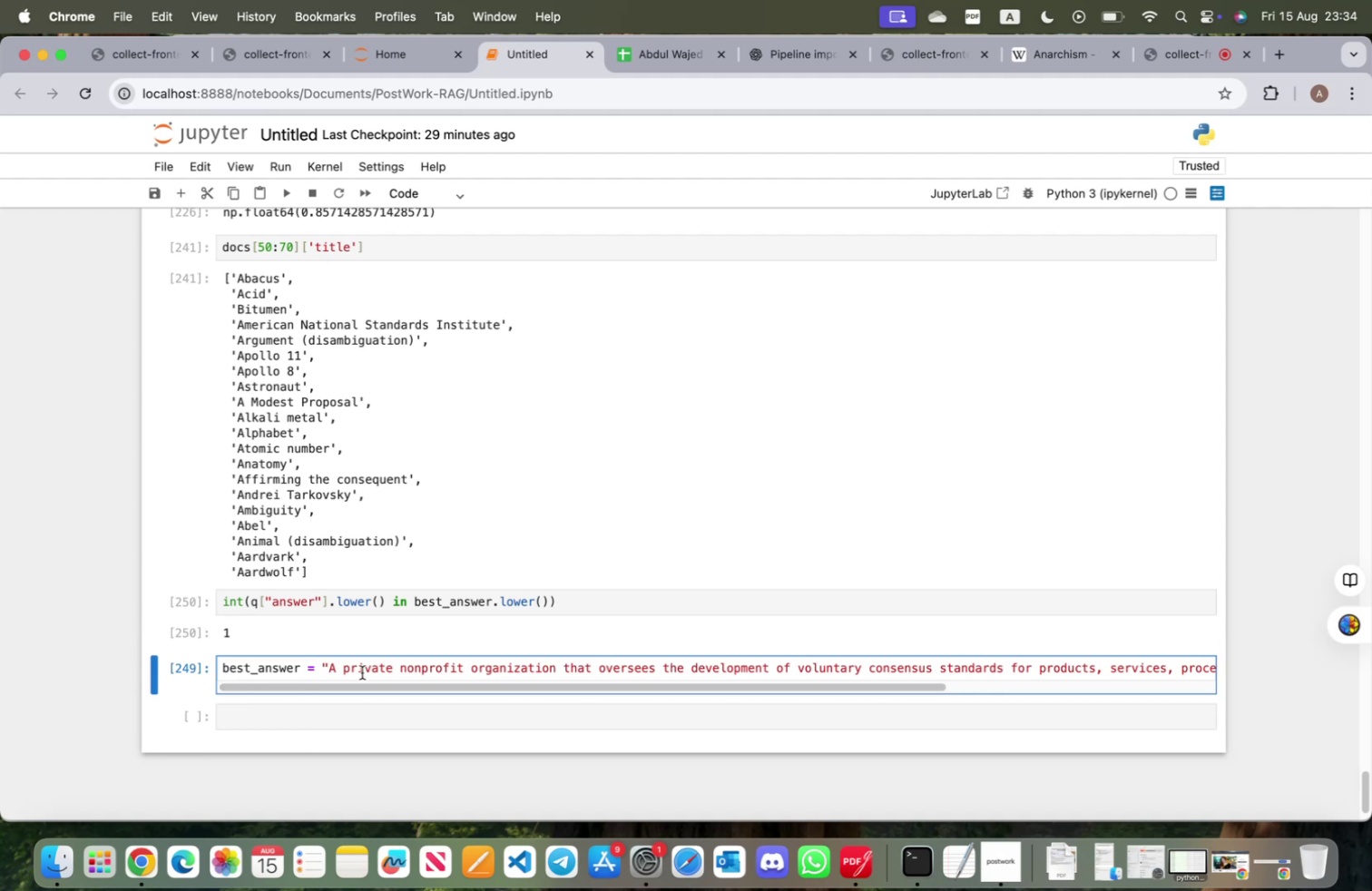 
left_click_drag(start_coordinate=[402, 664], to_coordinate=[326, 666])
 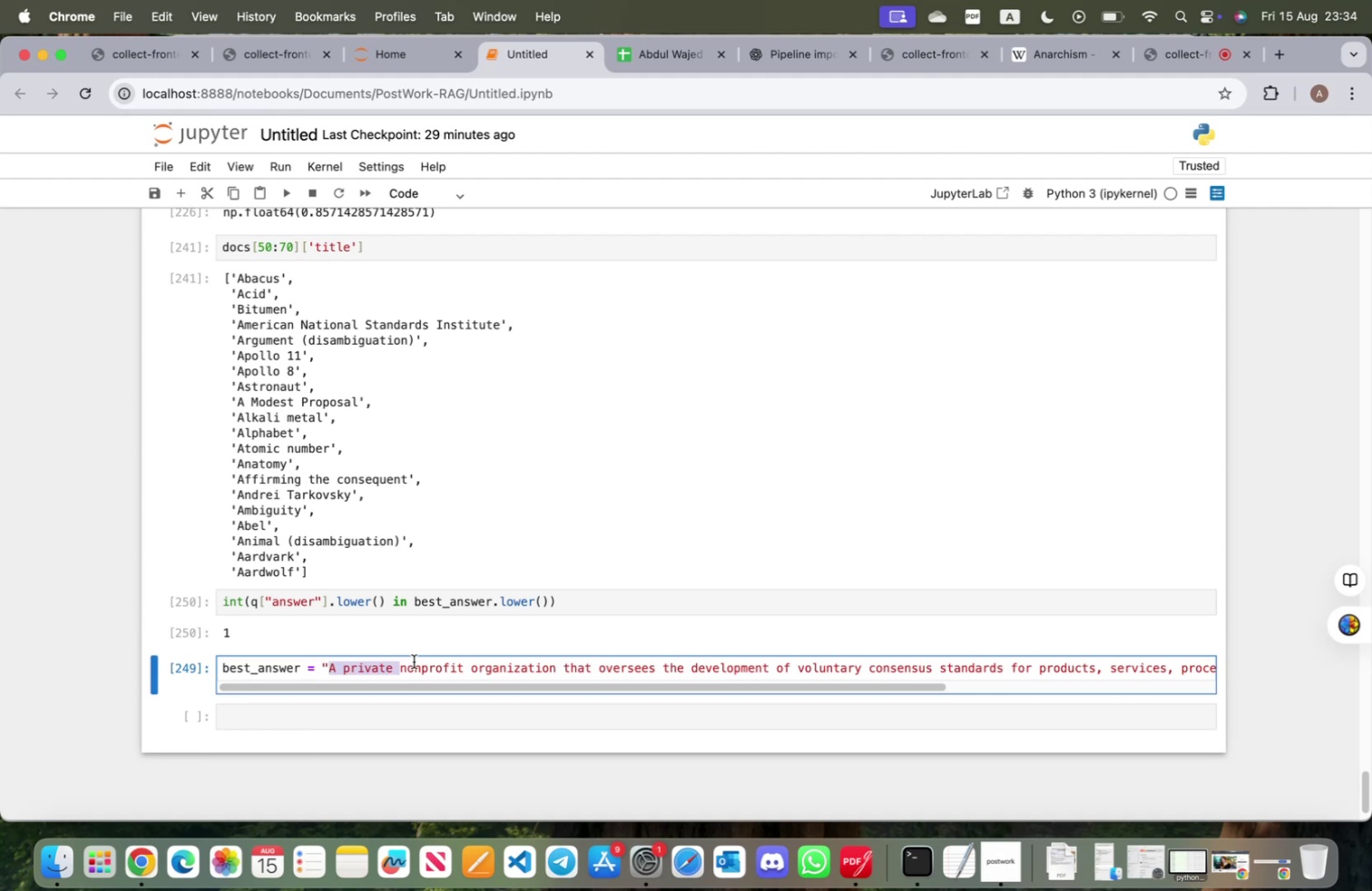 
key(Backspace)
 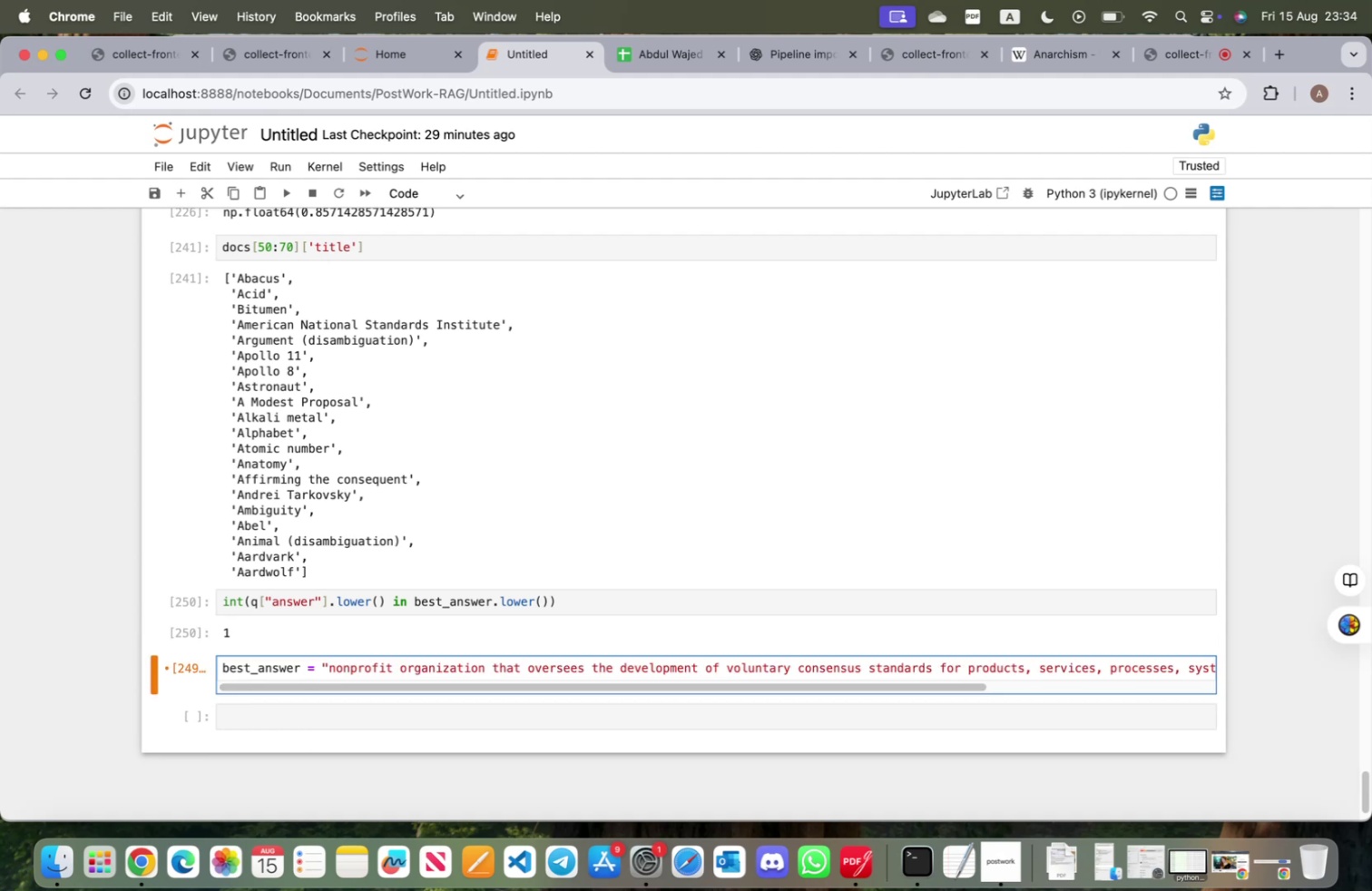 
key(Shift+ShiftRight)
 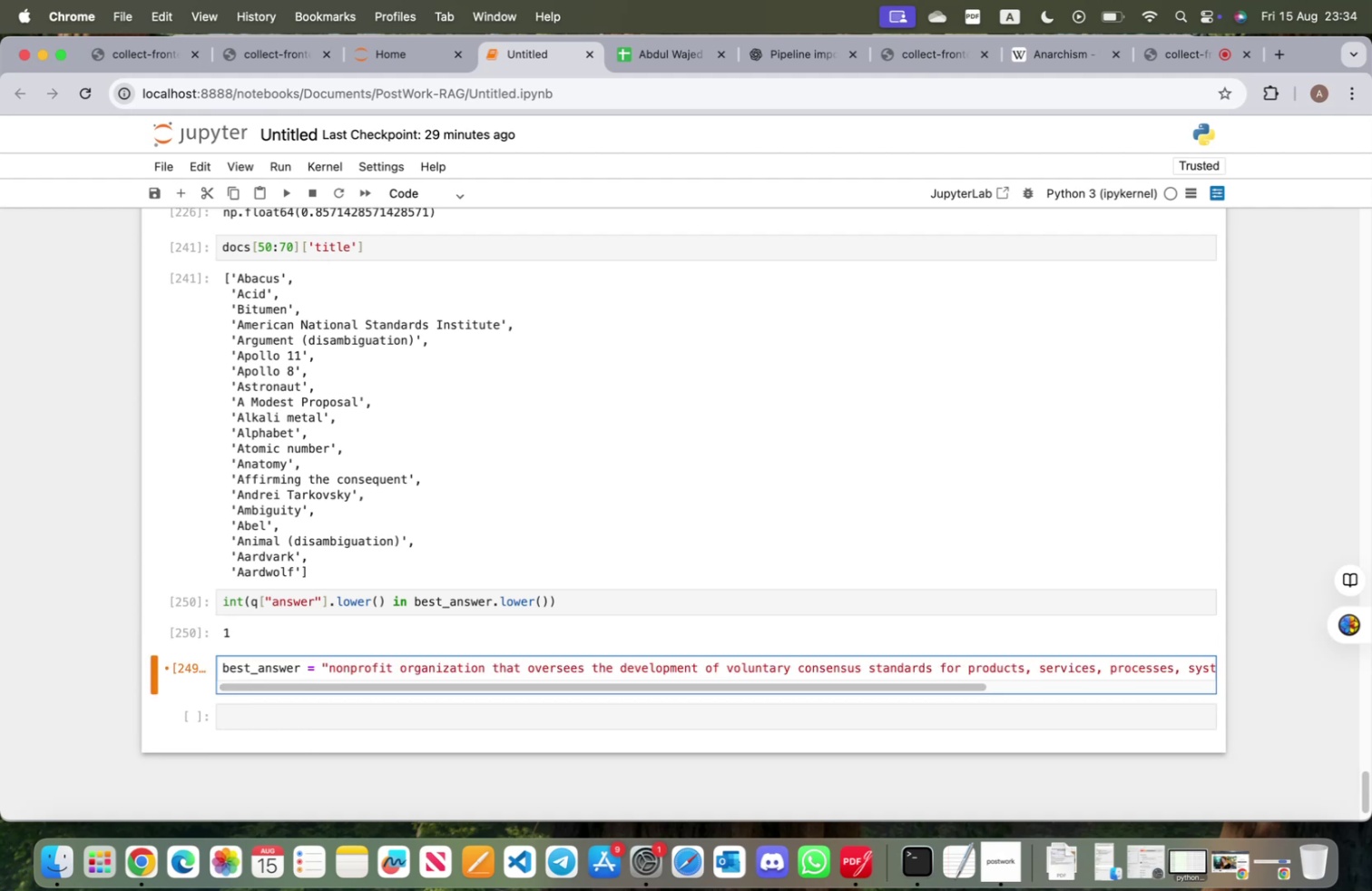 
key(Shift+Enter)
 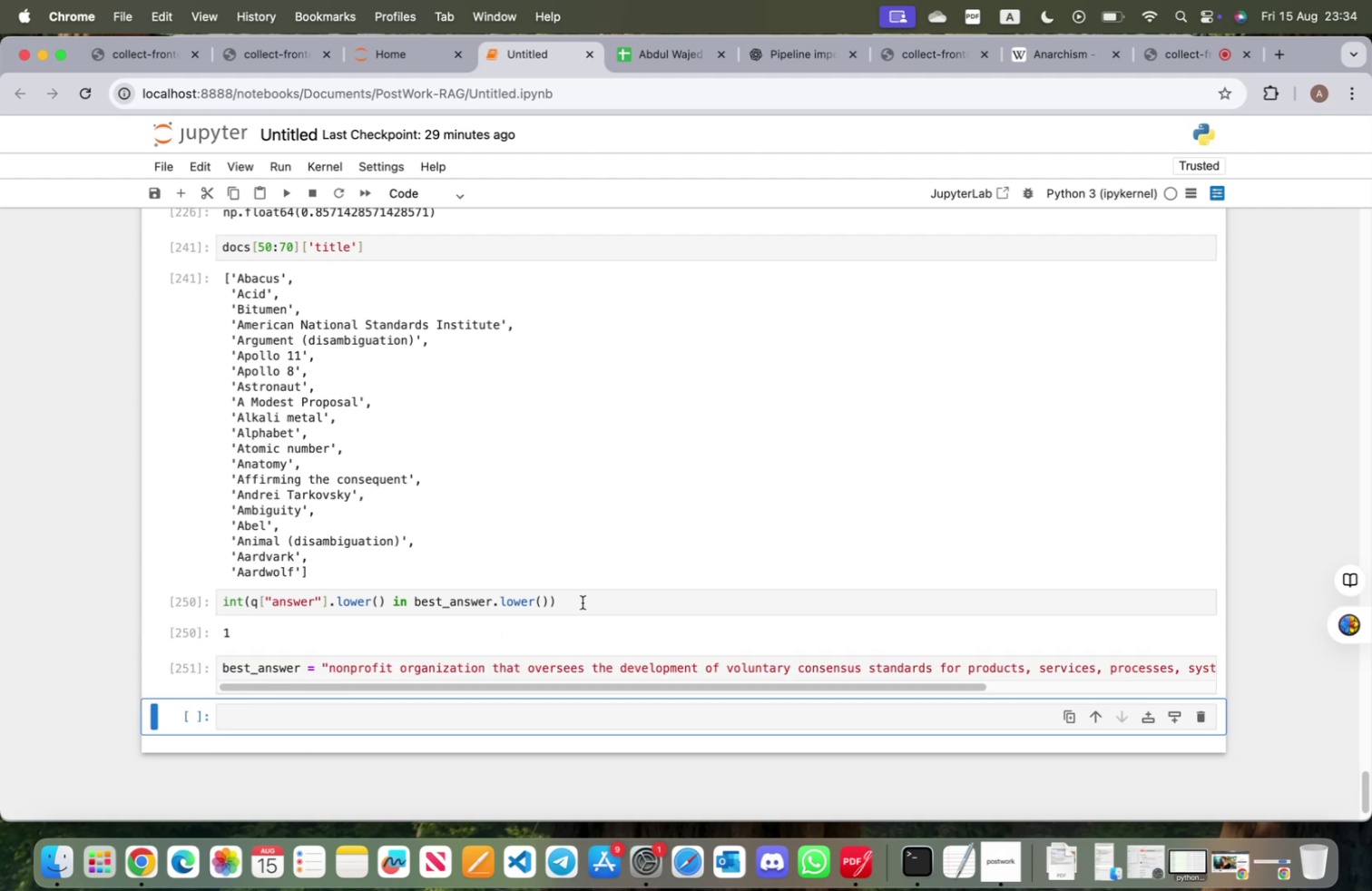 
left_click([585, 600])
 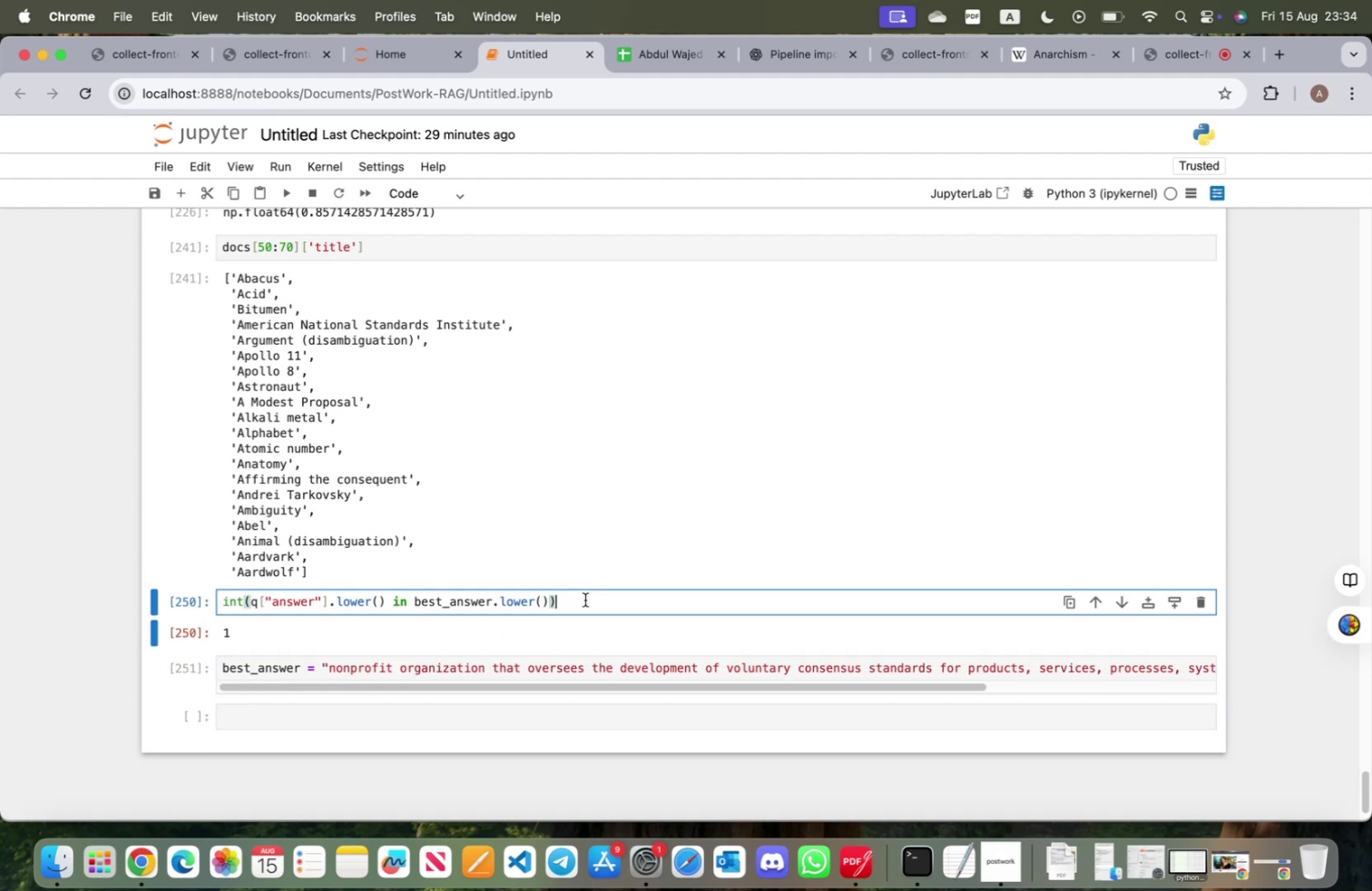 
key(Shift+ShiftRight)
 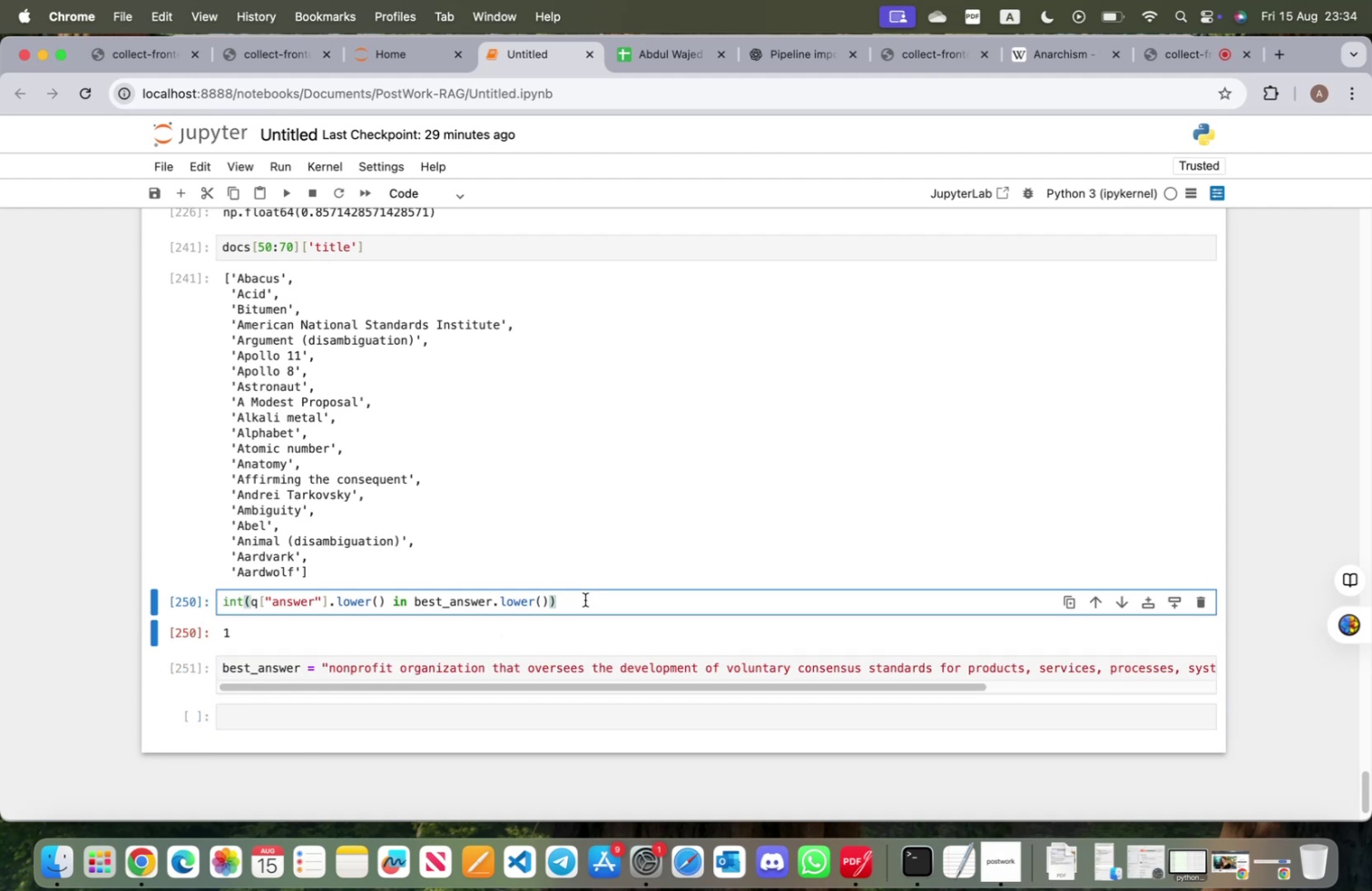 
key(Shift+Enter)
 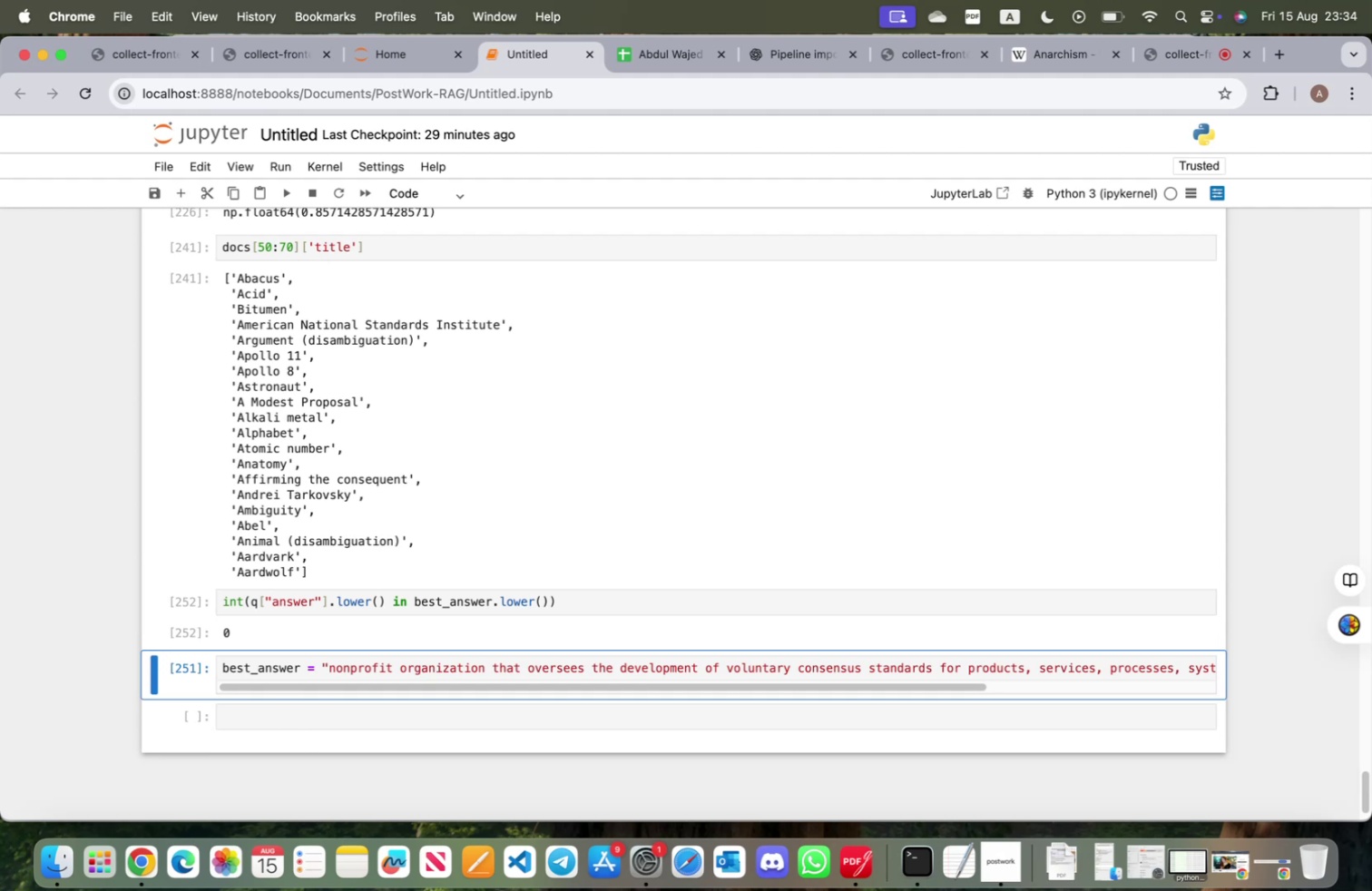 
wait(6.34)
 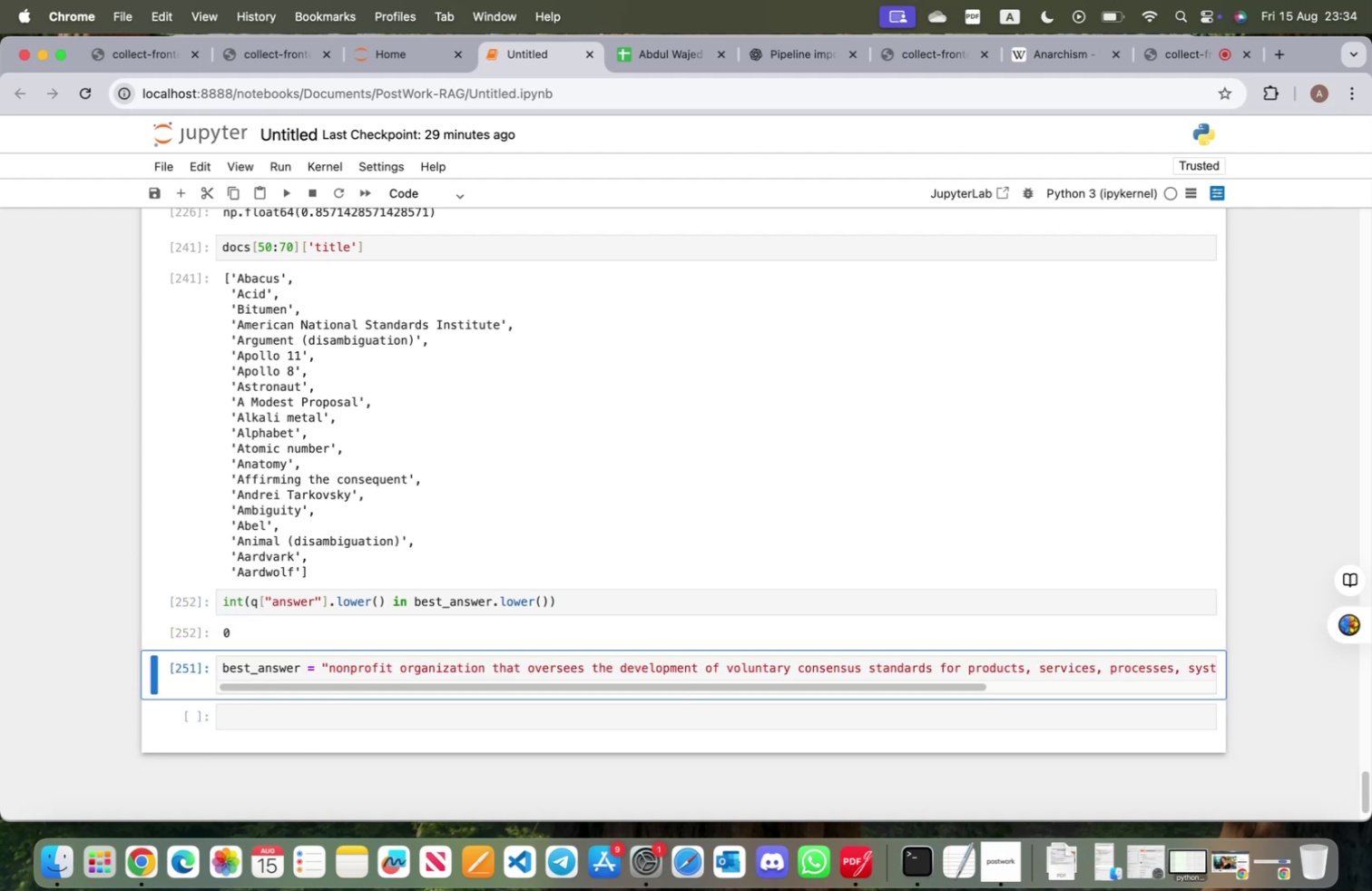 
left_click([243, 603])
 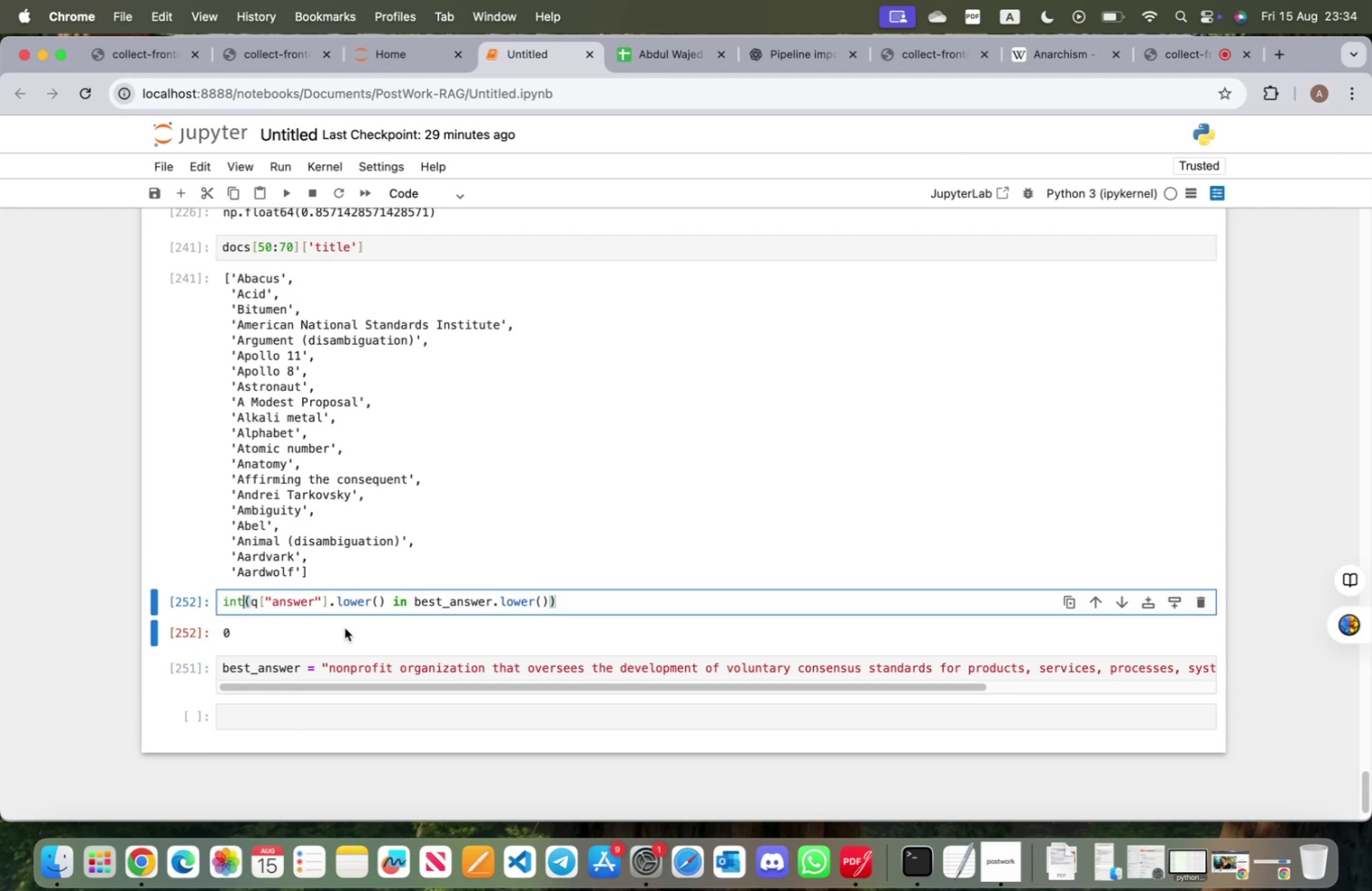 
key(Backspace)
key(Backspace)
key(Backspace)
type(float)
 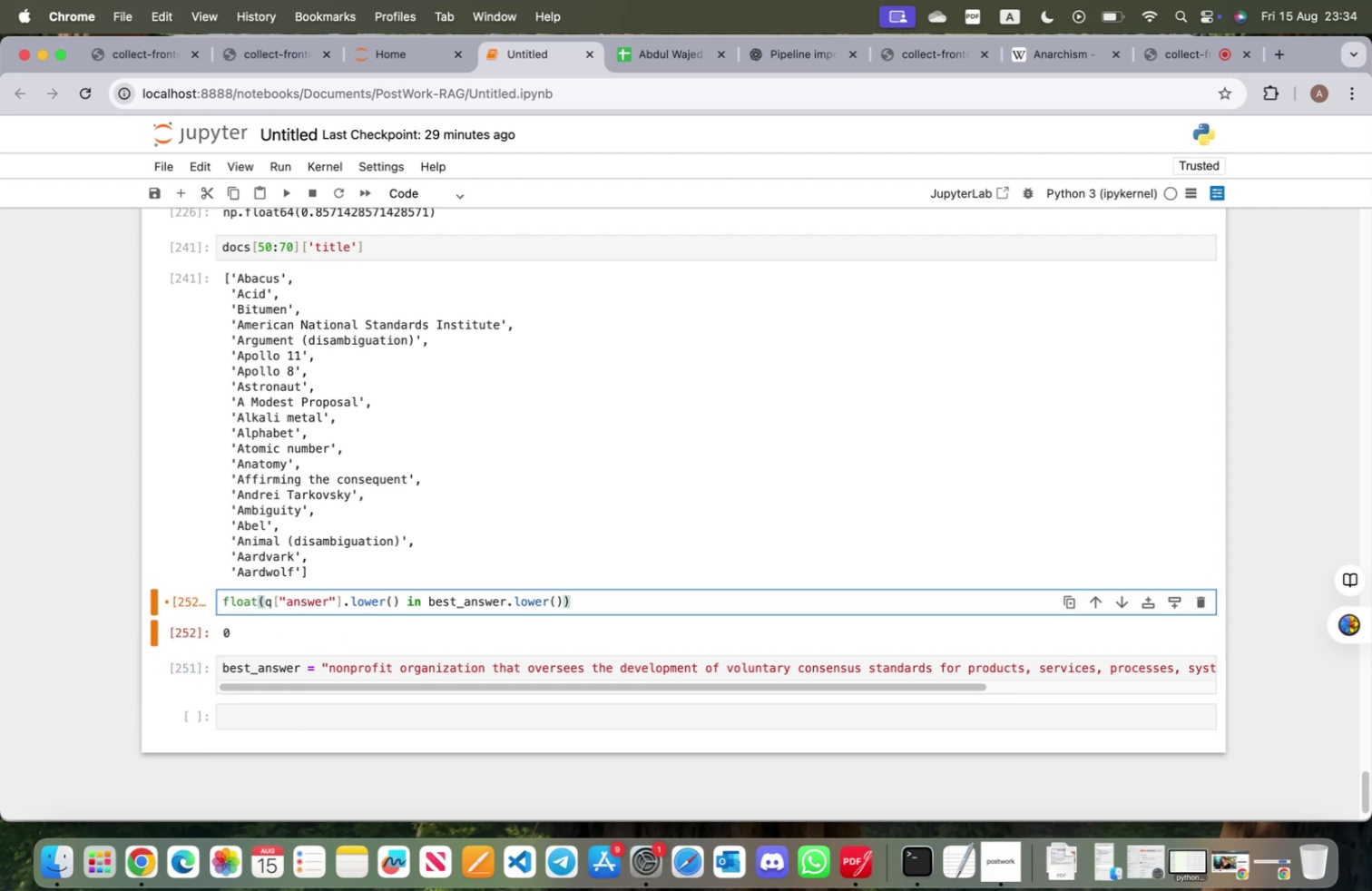 
key(Shift+Enter)
 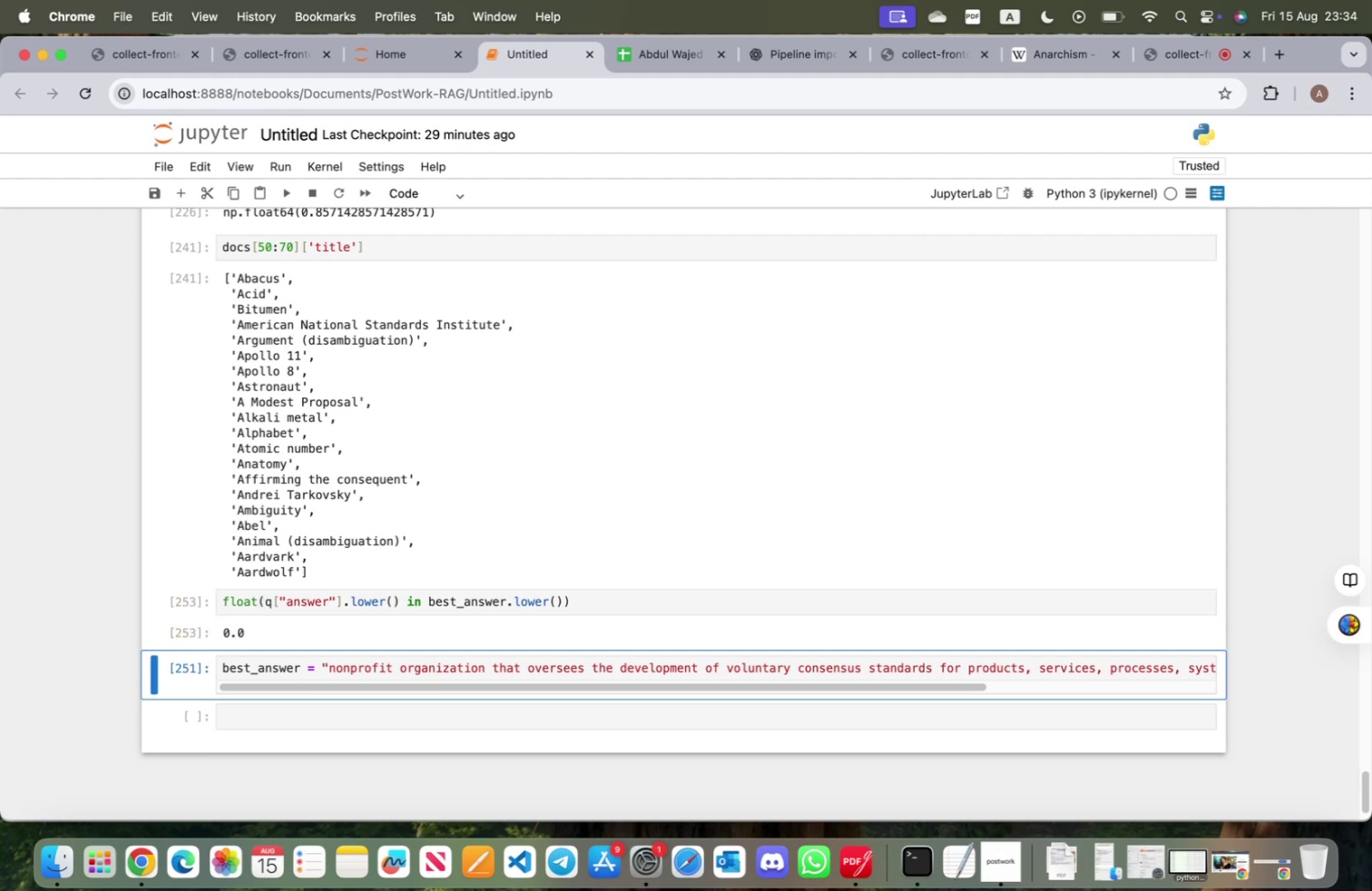 
key(Shift+ShiftRight)
 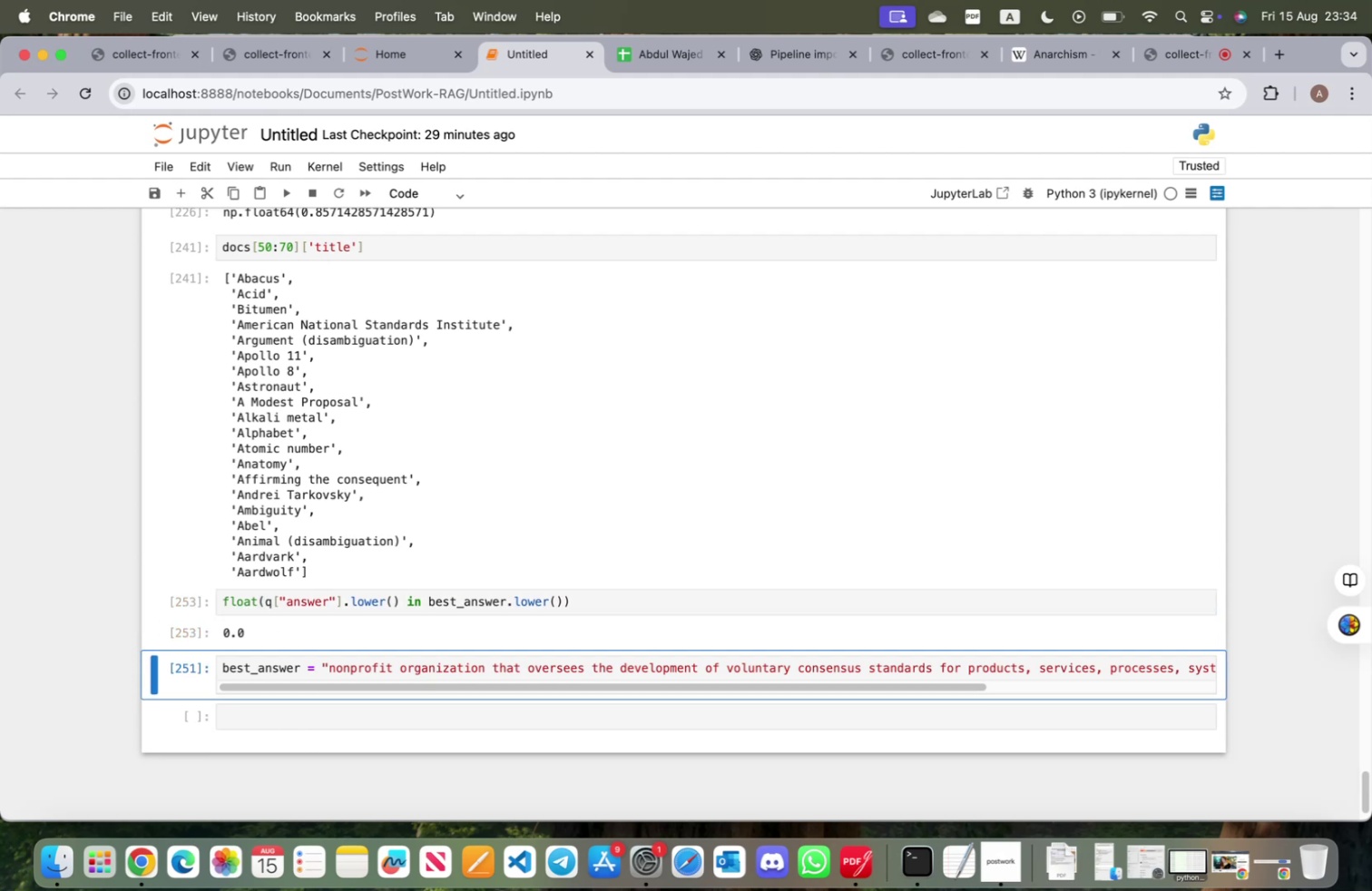 
key(Shift+Enter)
 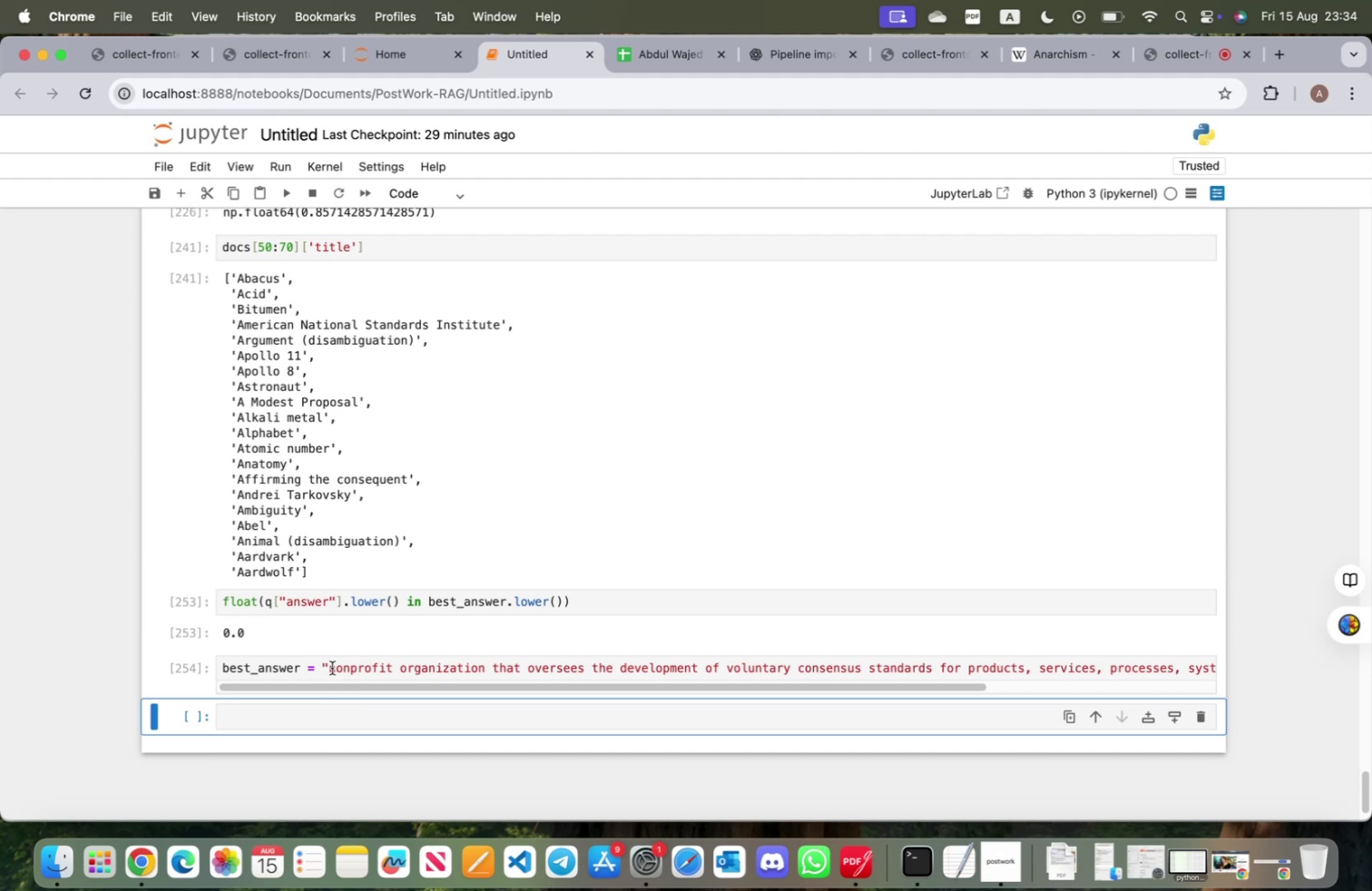 
left_click([331, 668])
 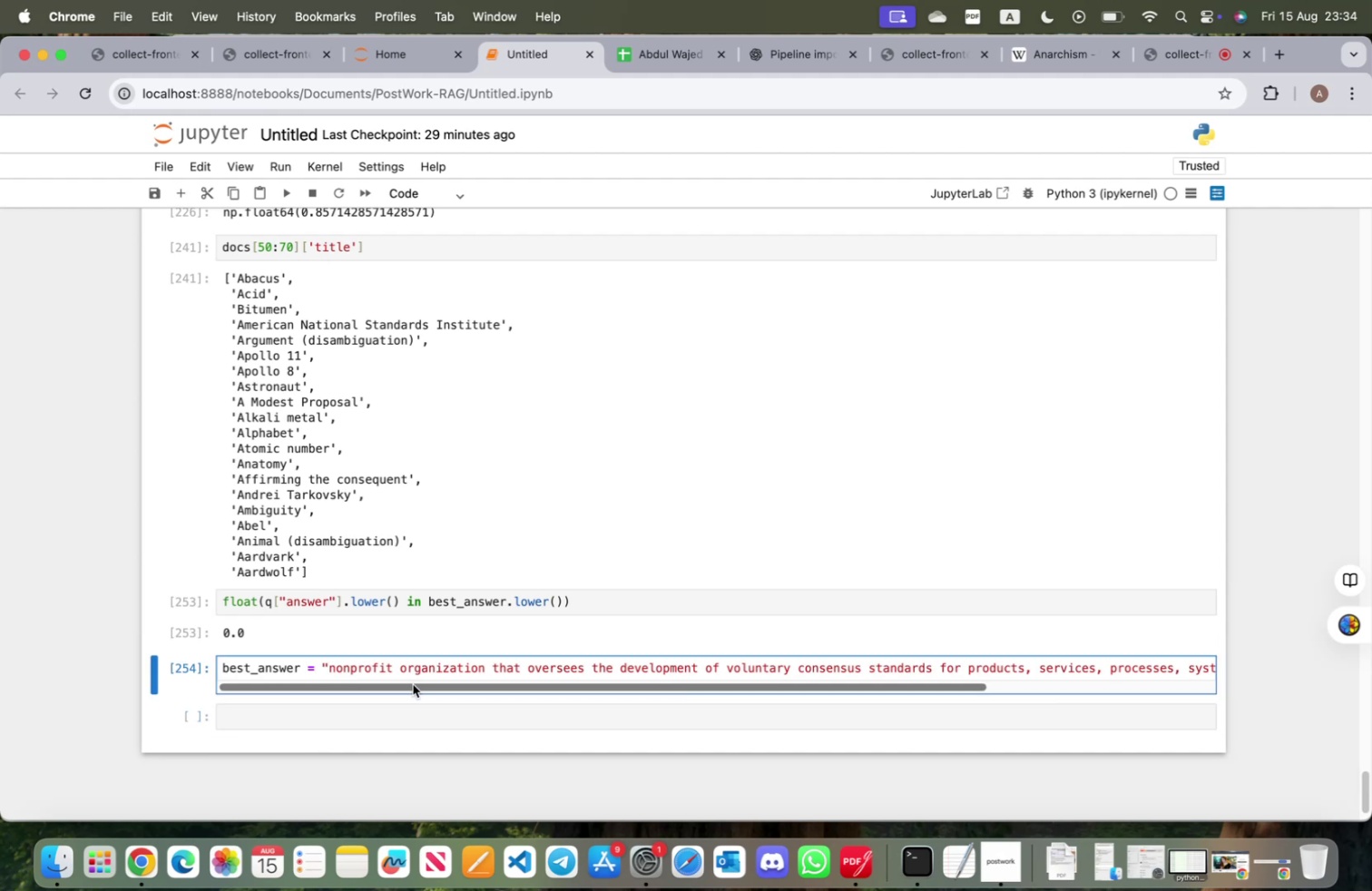 
scroll: coordinate [415, 685], scroll_direction: up, amount: 17.0
 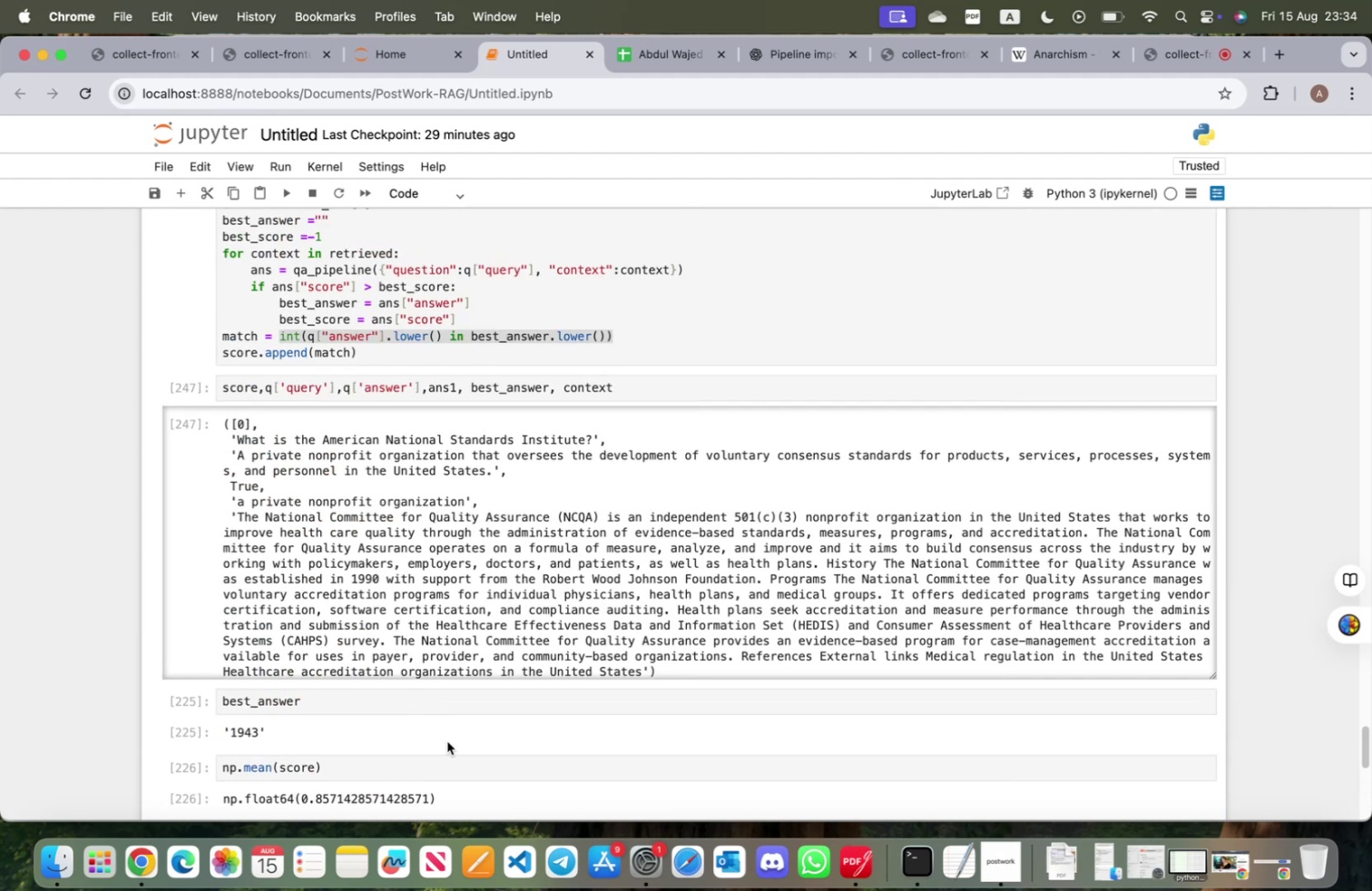 
scroll: coordinate [446, 742], scroll_direction: down, amount: 16.0
 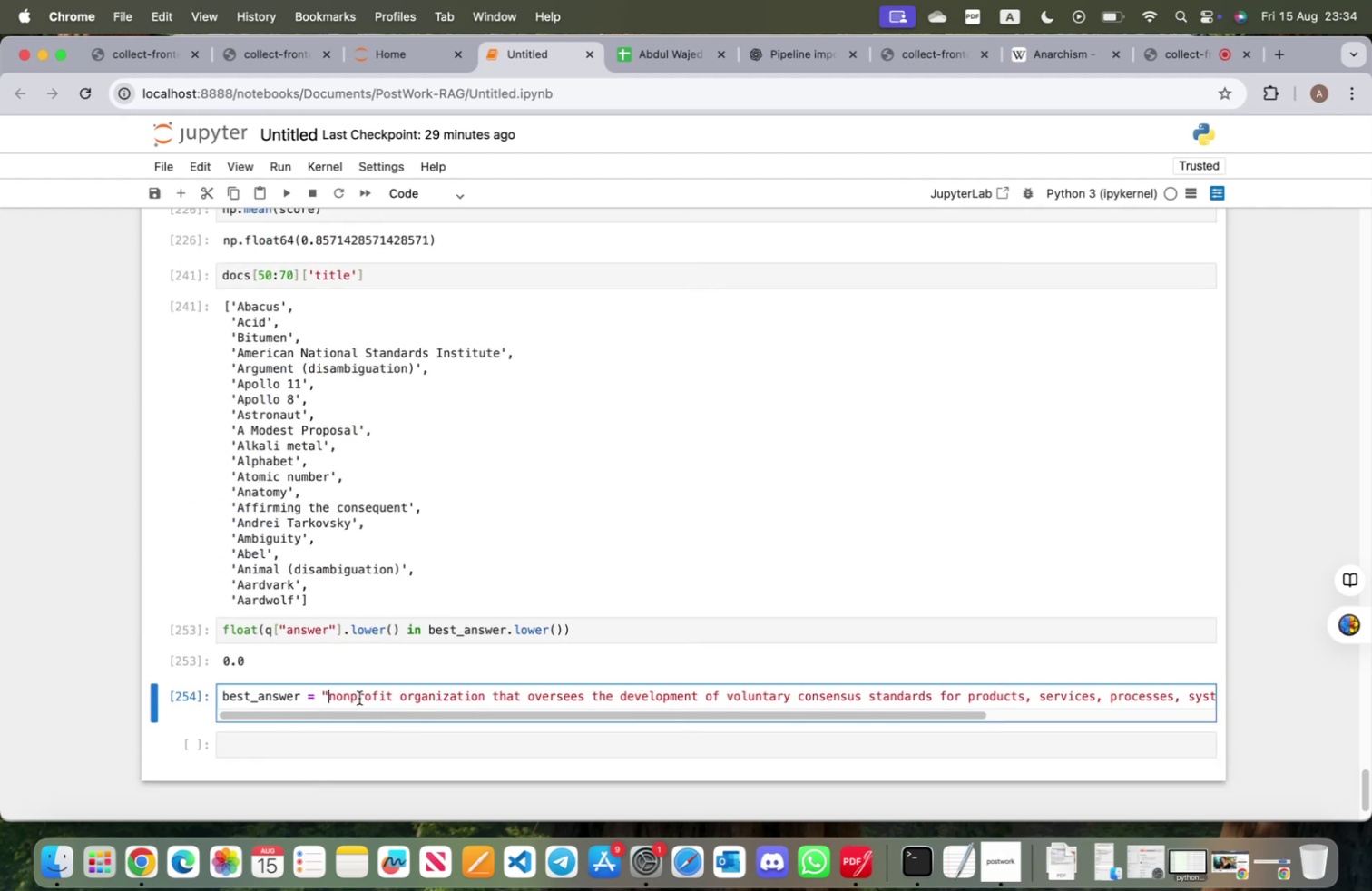 
type(a private )
 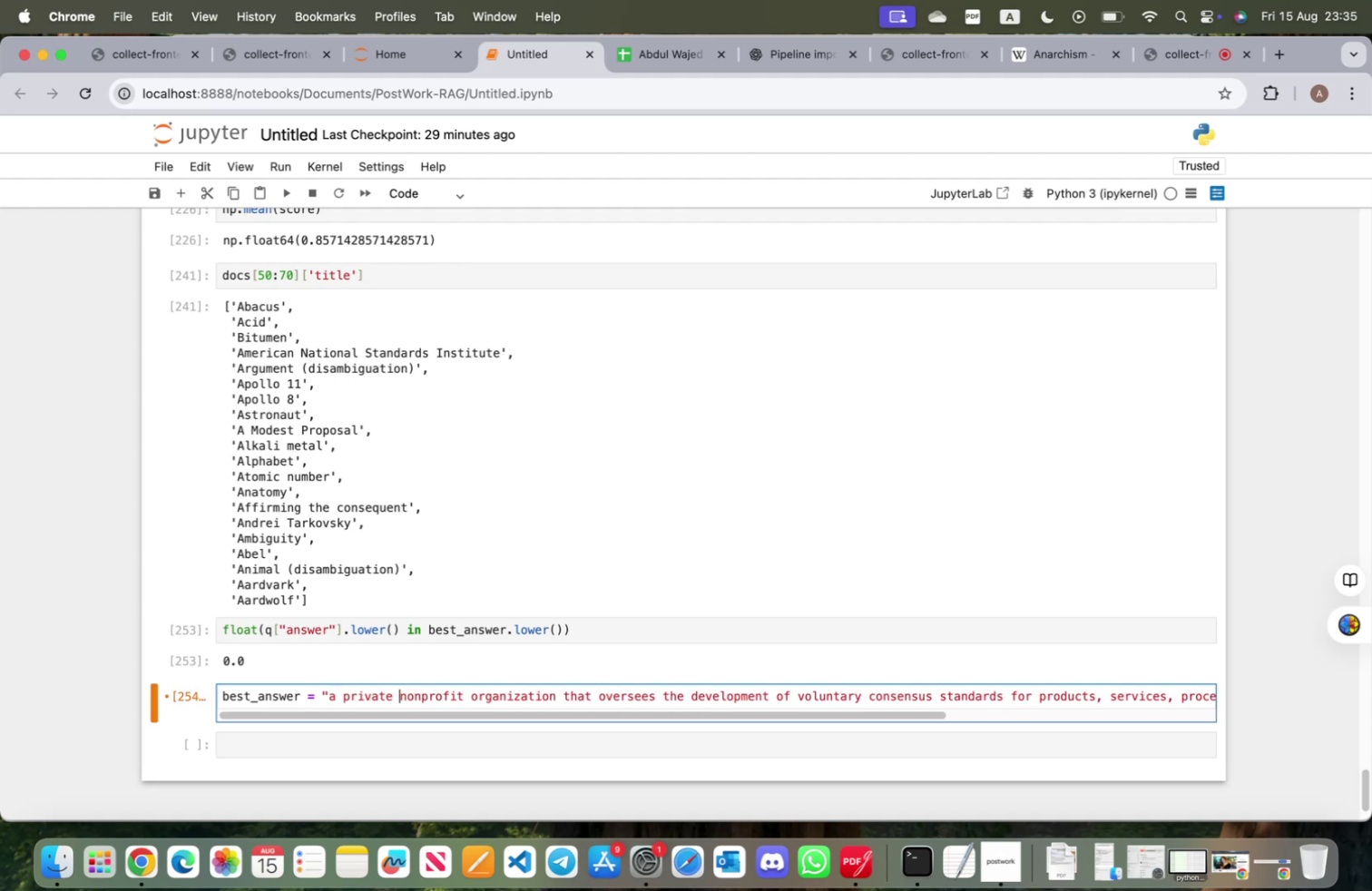 
key(Shift+Enter)
 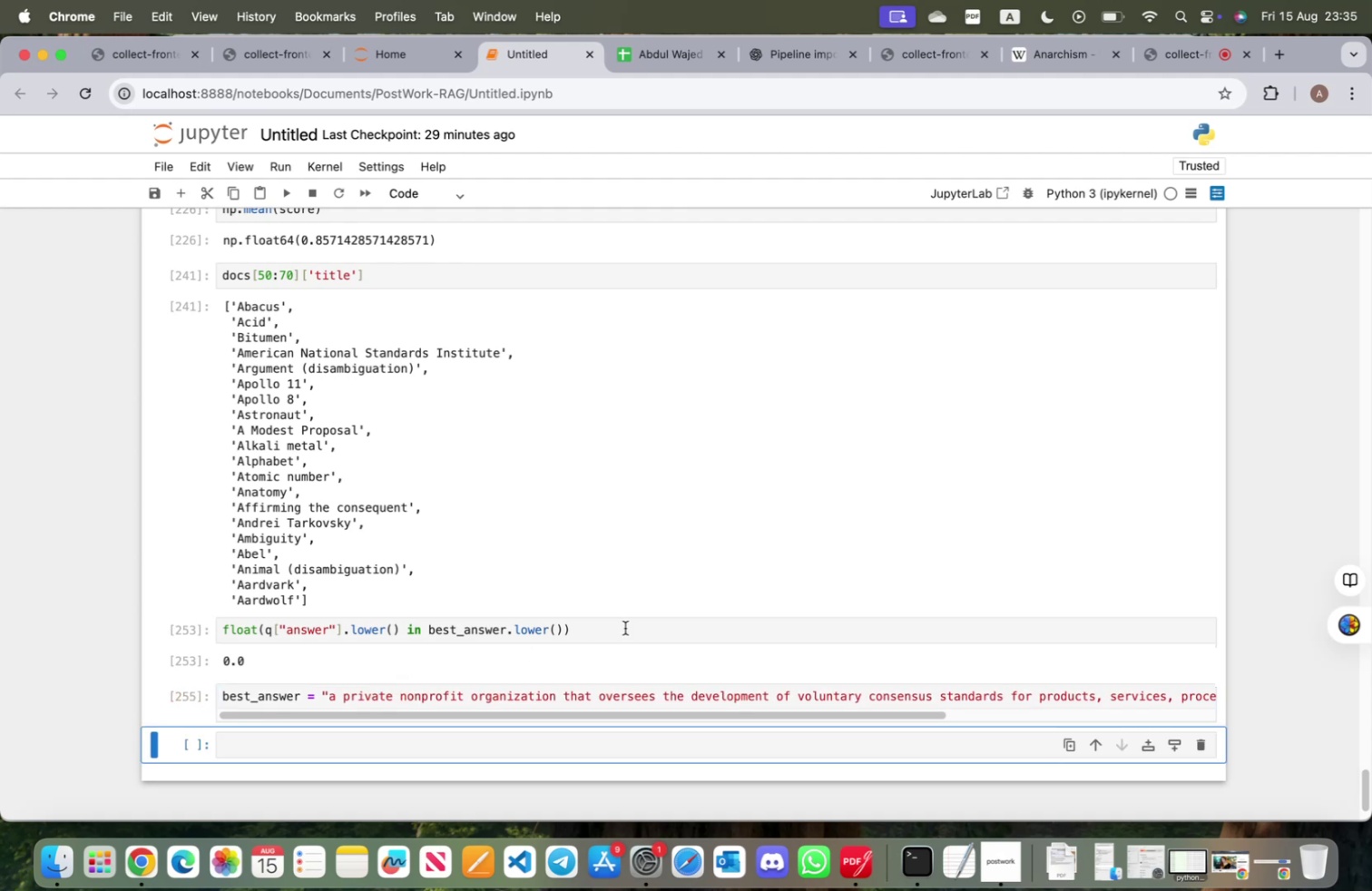 
left_click([625, 627])
 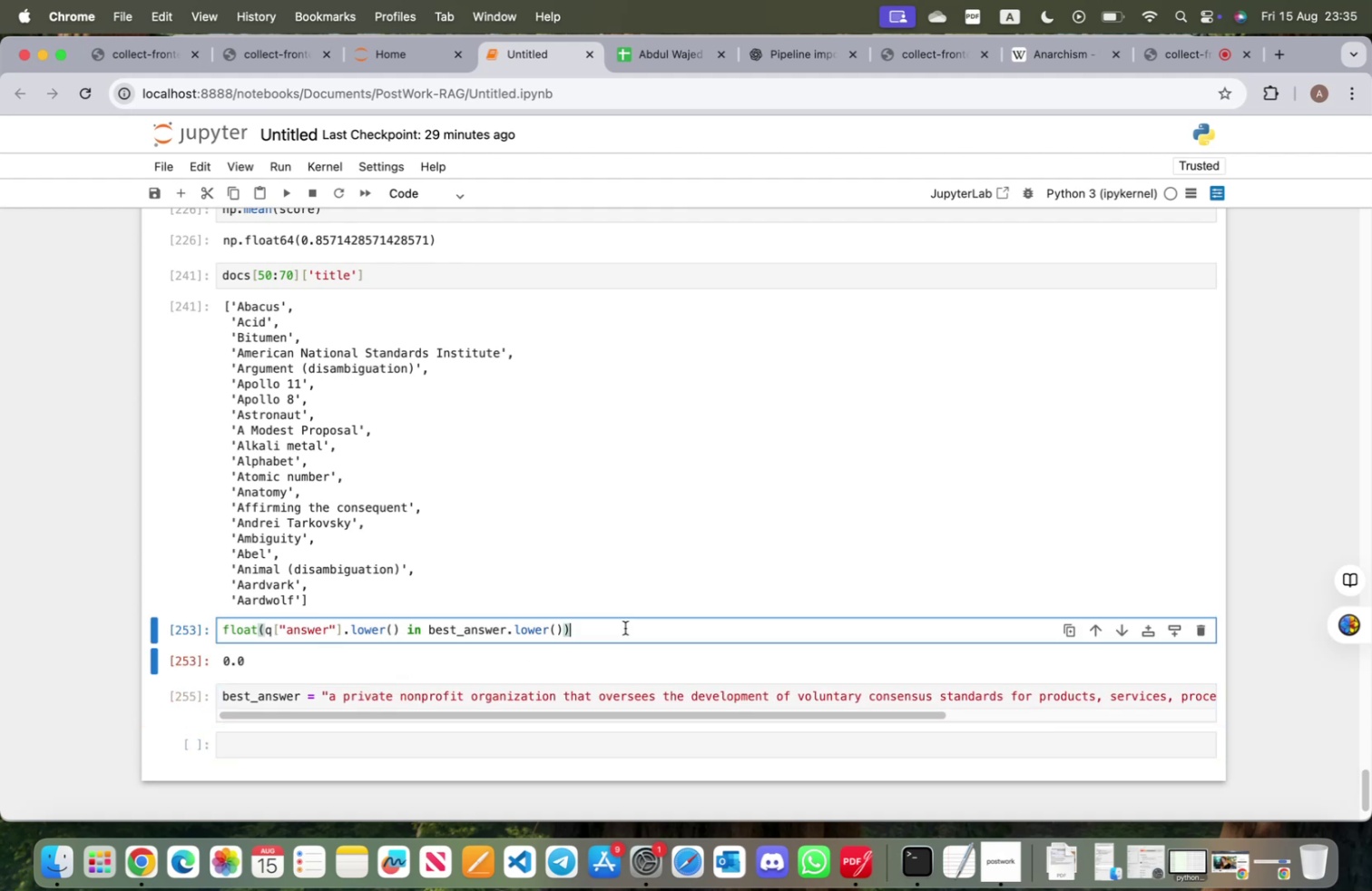 
key(Shift+ShiftRight)
 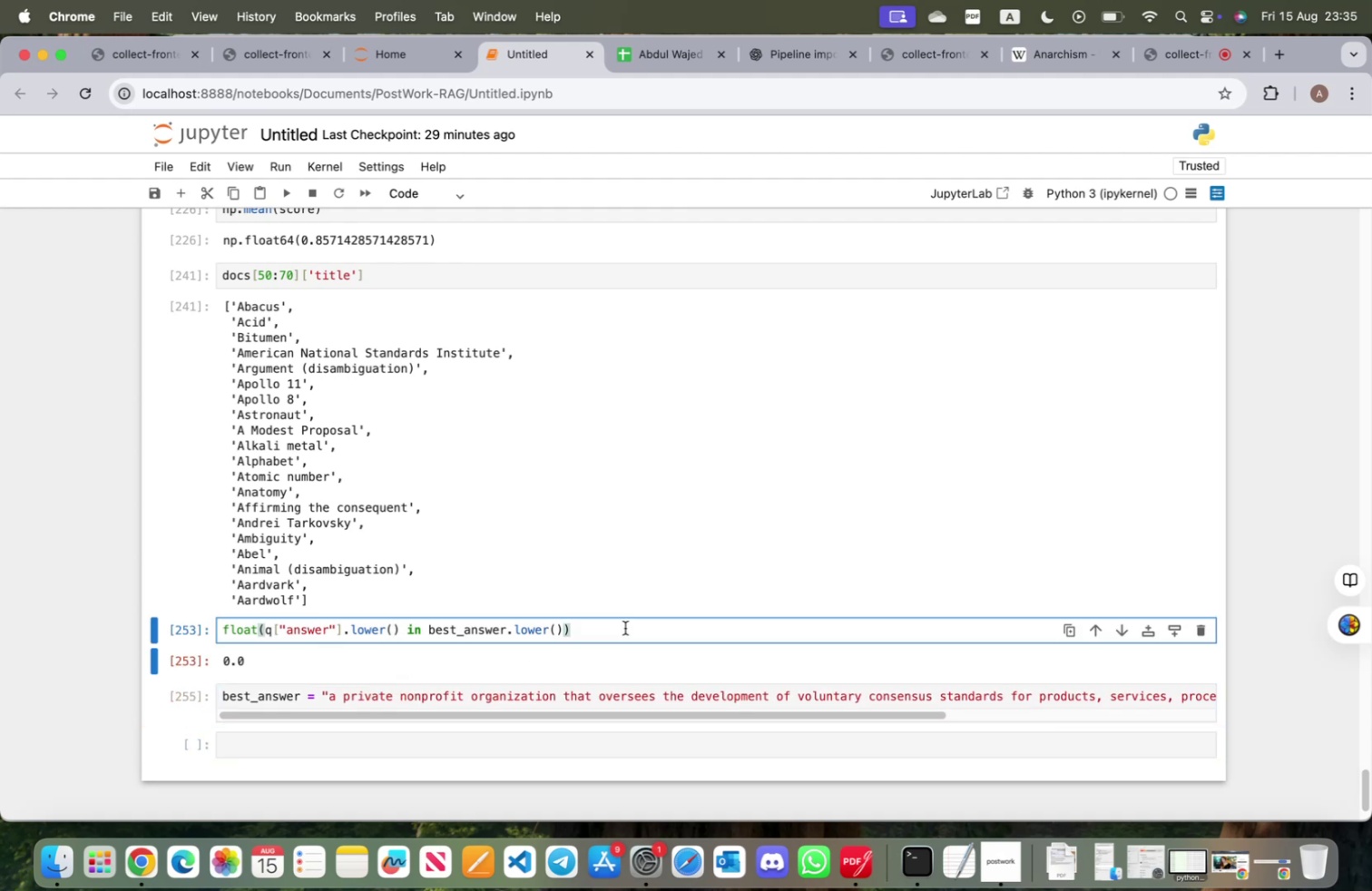 
key(Shift+Enter)
 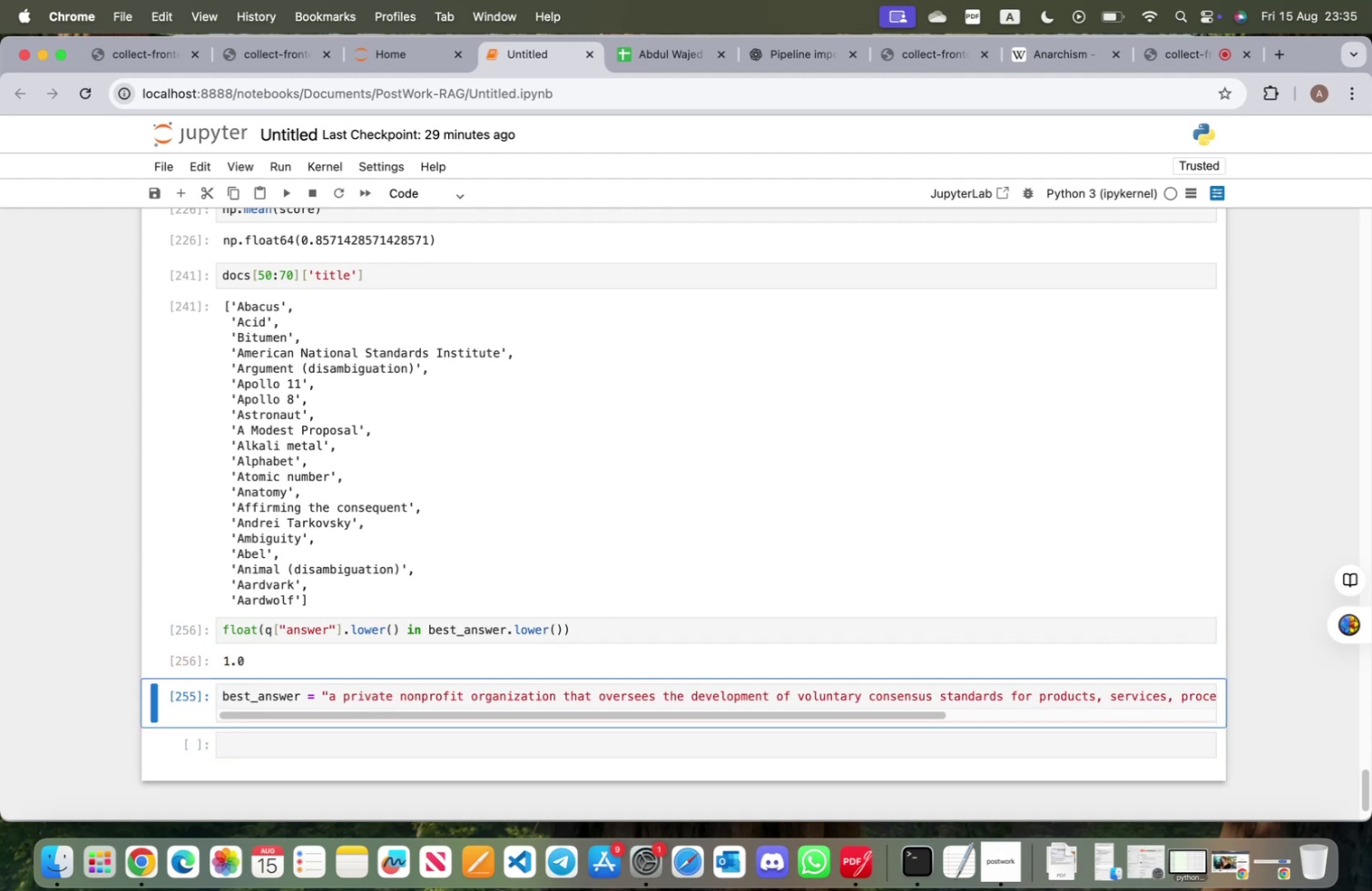 
scroll: coordinate [626, 626], scroll_direction: up, amount: 16.0
 